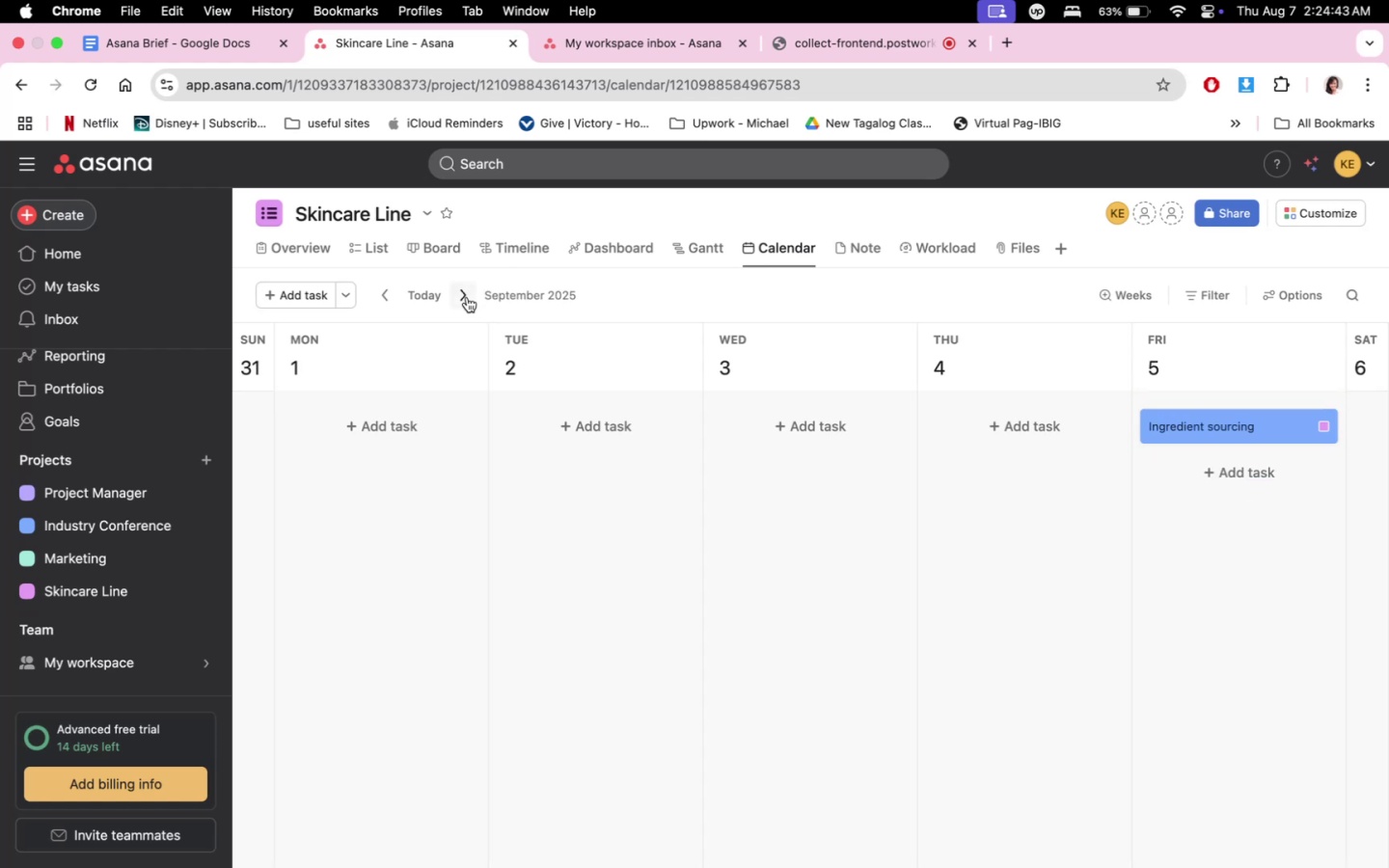 
left_click([467, 297])
 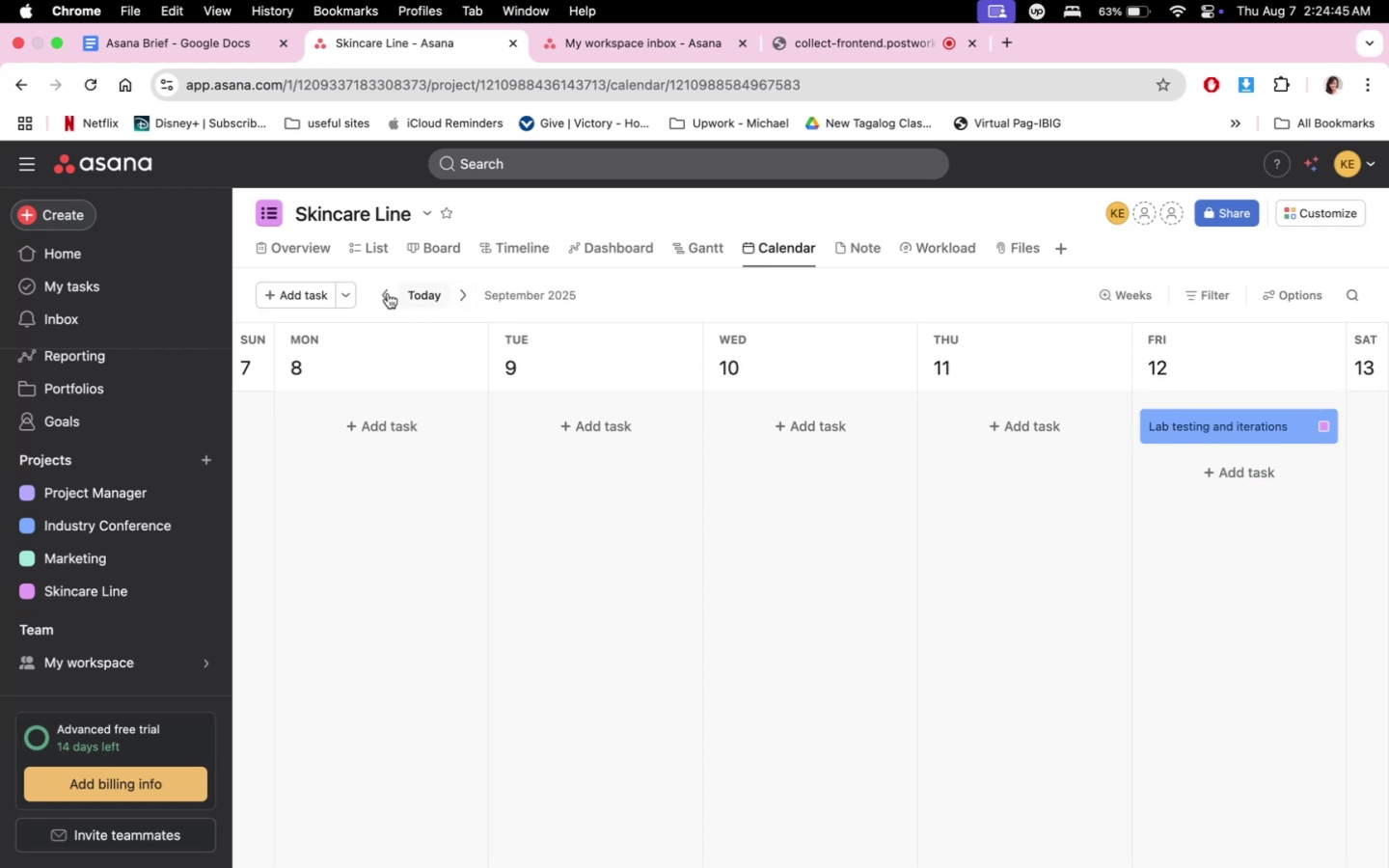 
double_click([382, 294])
 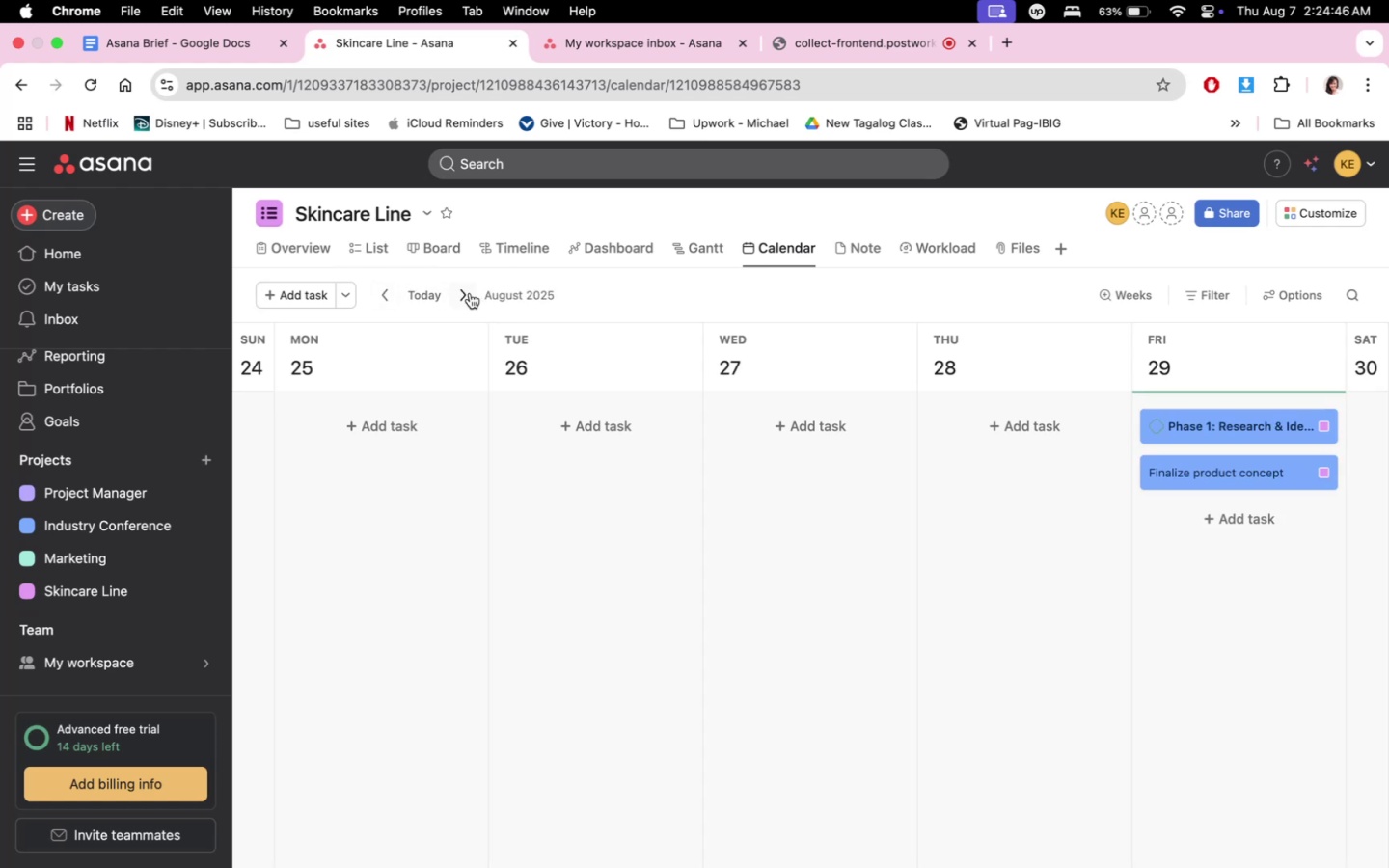 
left_click([470, 293])
 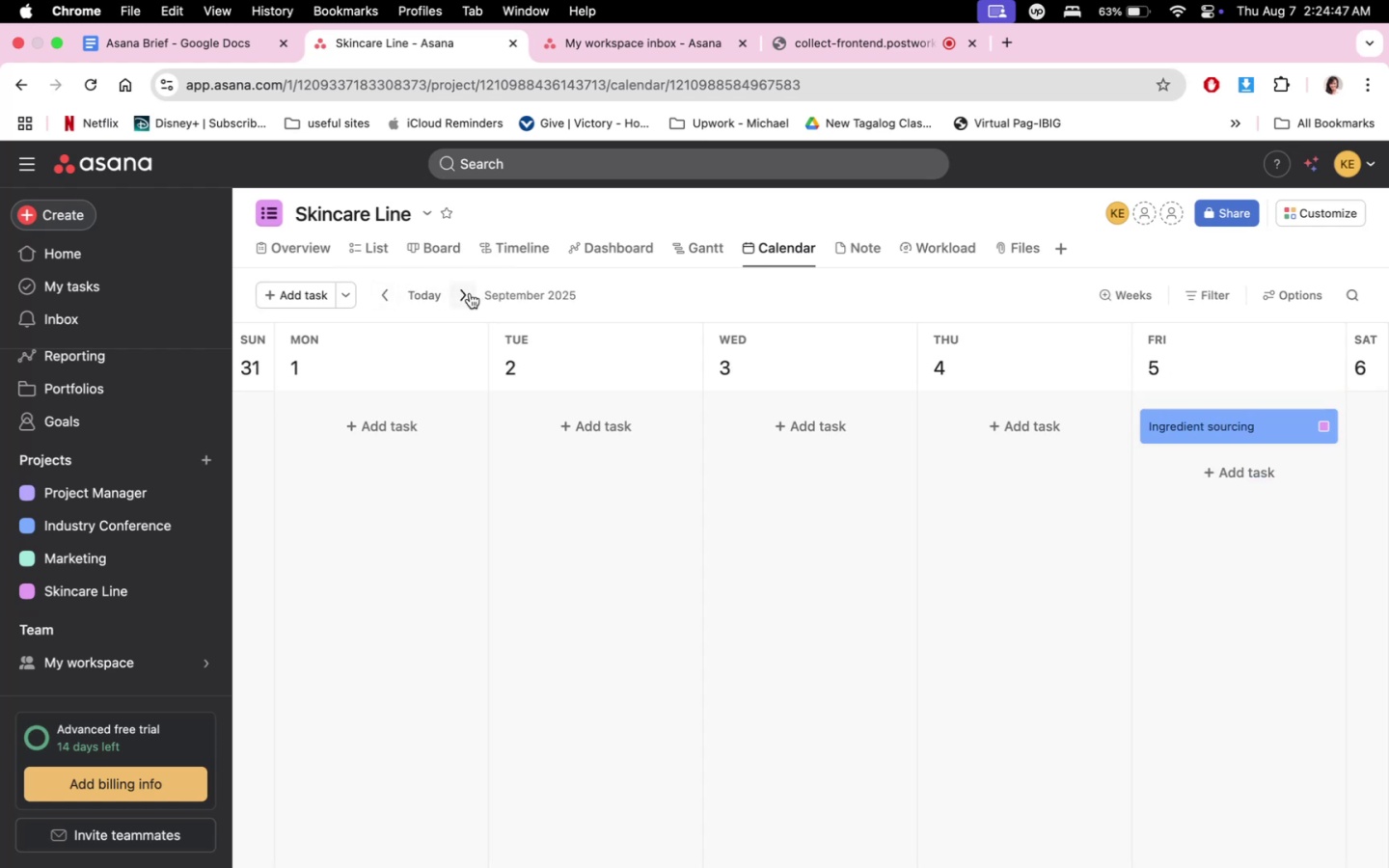 
double_click([470, 293])
 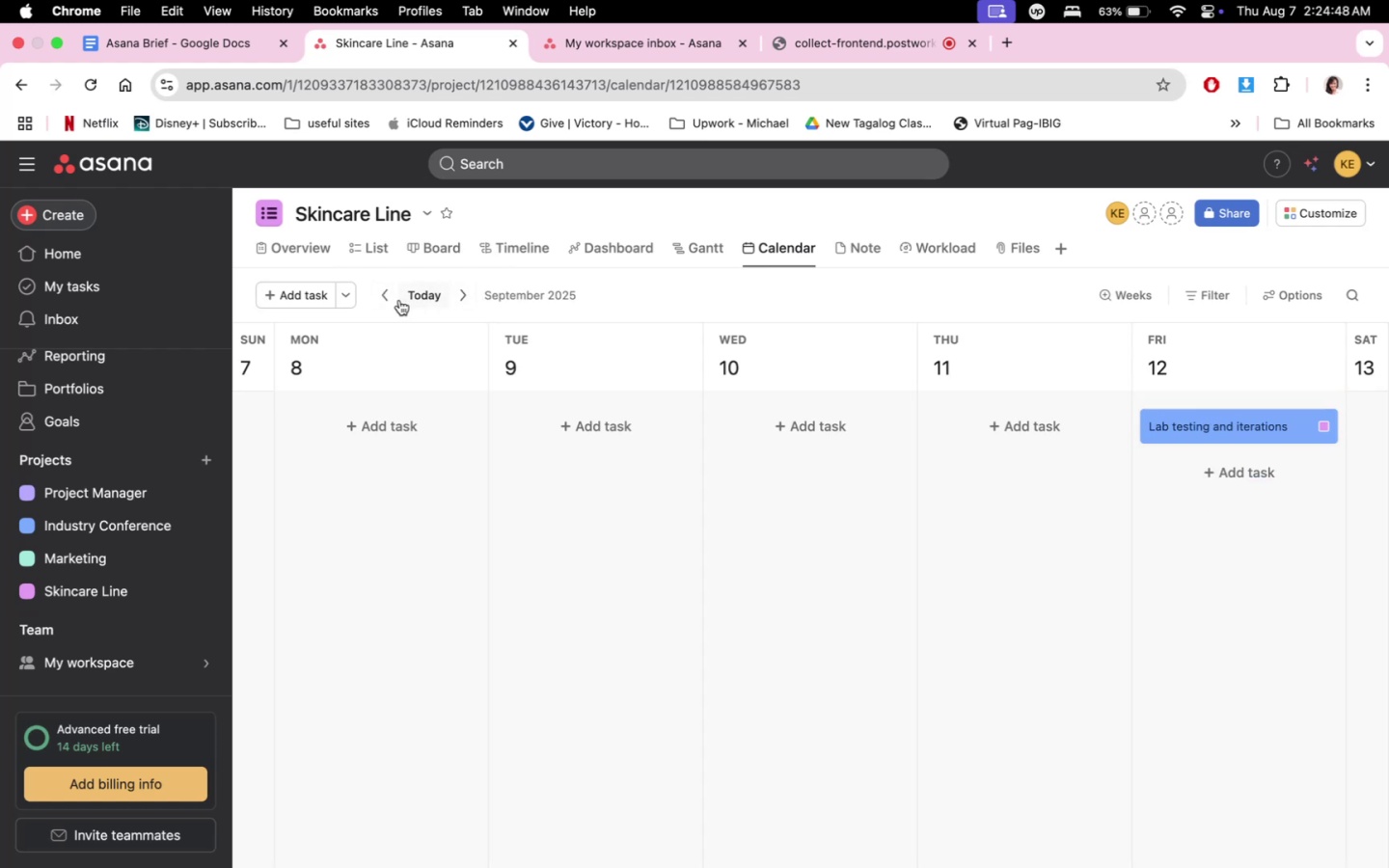 
triple_click([397, 298])
 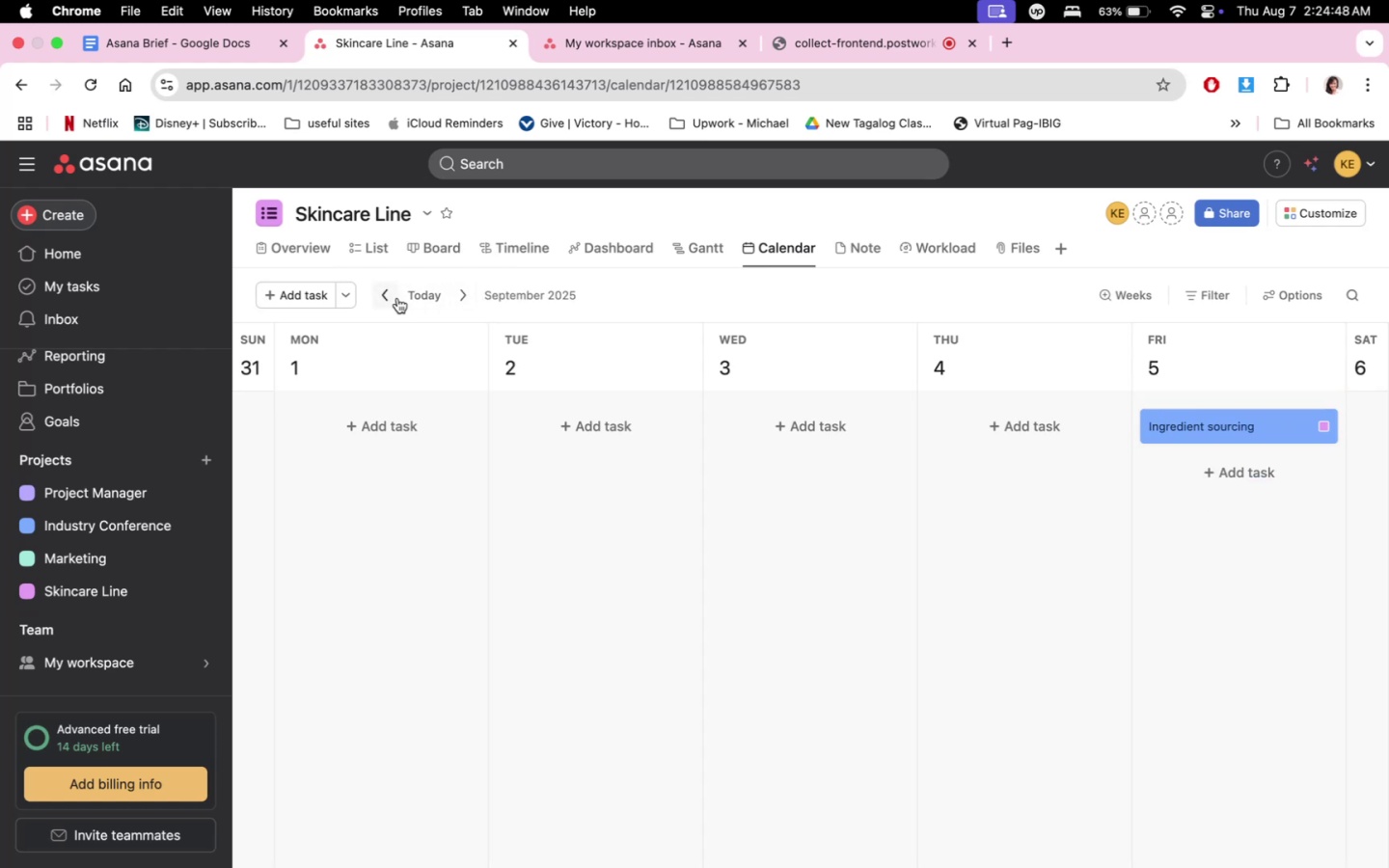 
triple_click([397, 298])
 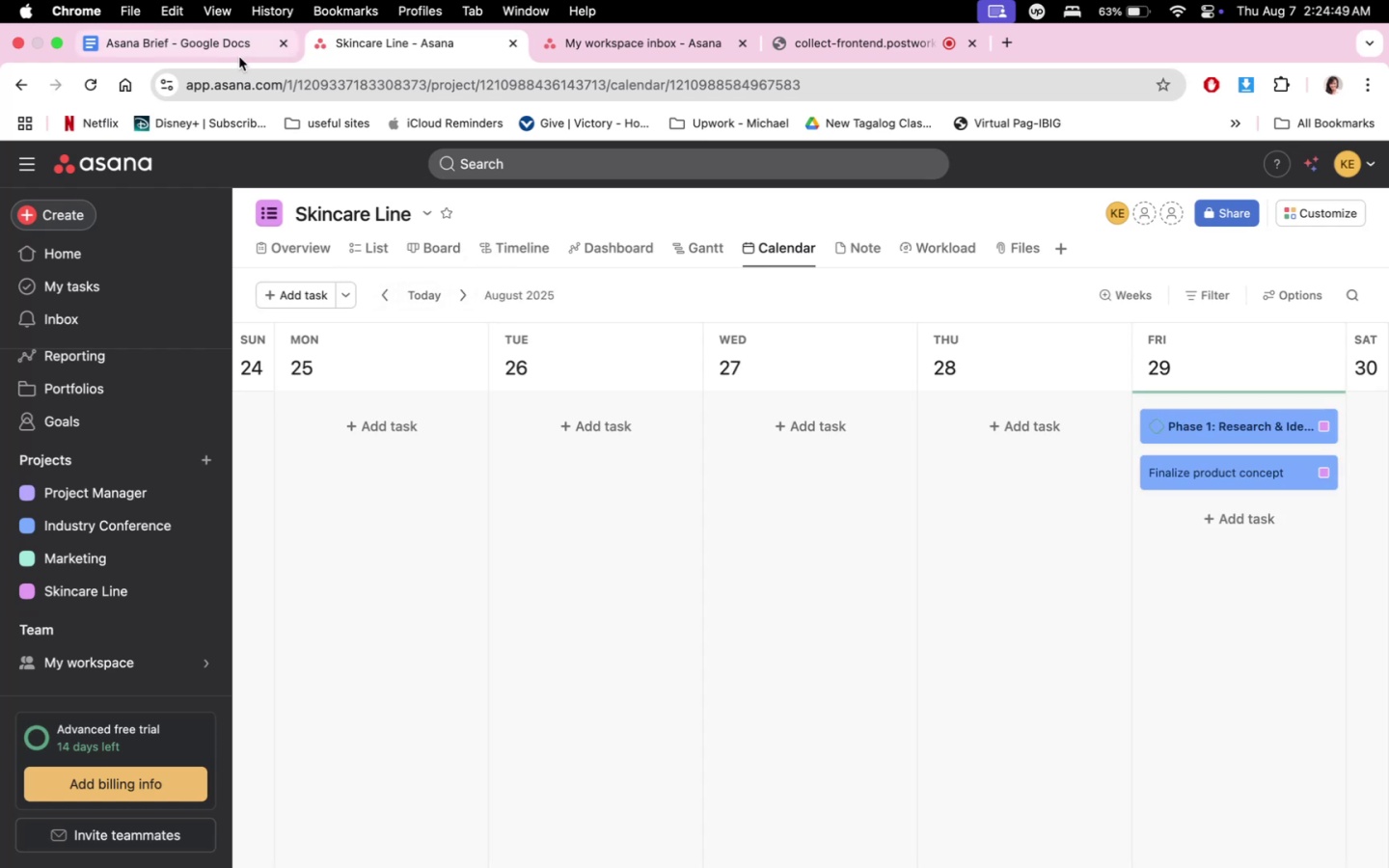 
left_click([217, 41])
 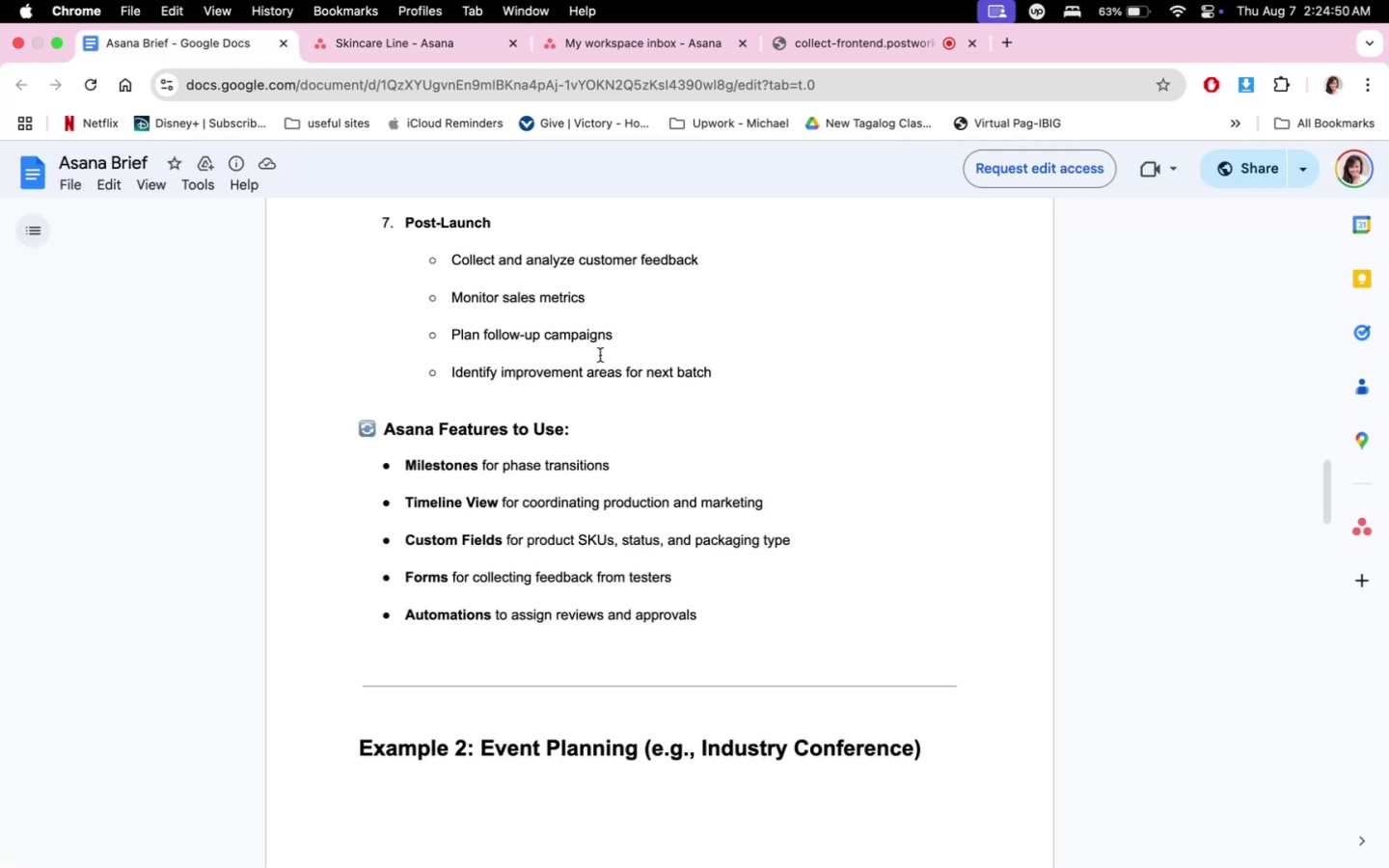 
scroll: coordinate [748, 556], scroll_direction: up, amount: 37.0
 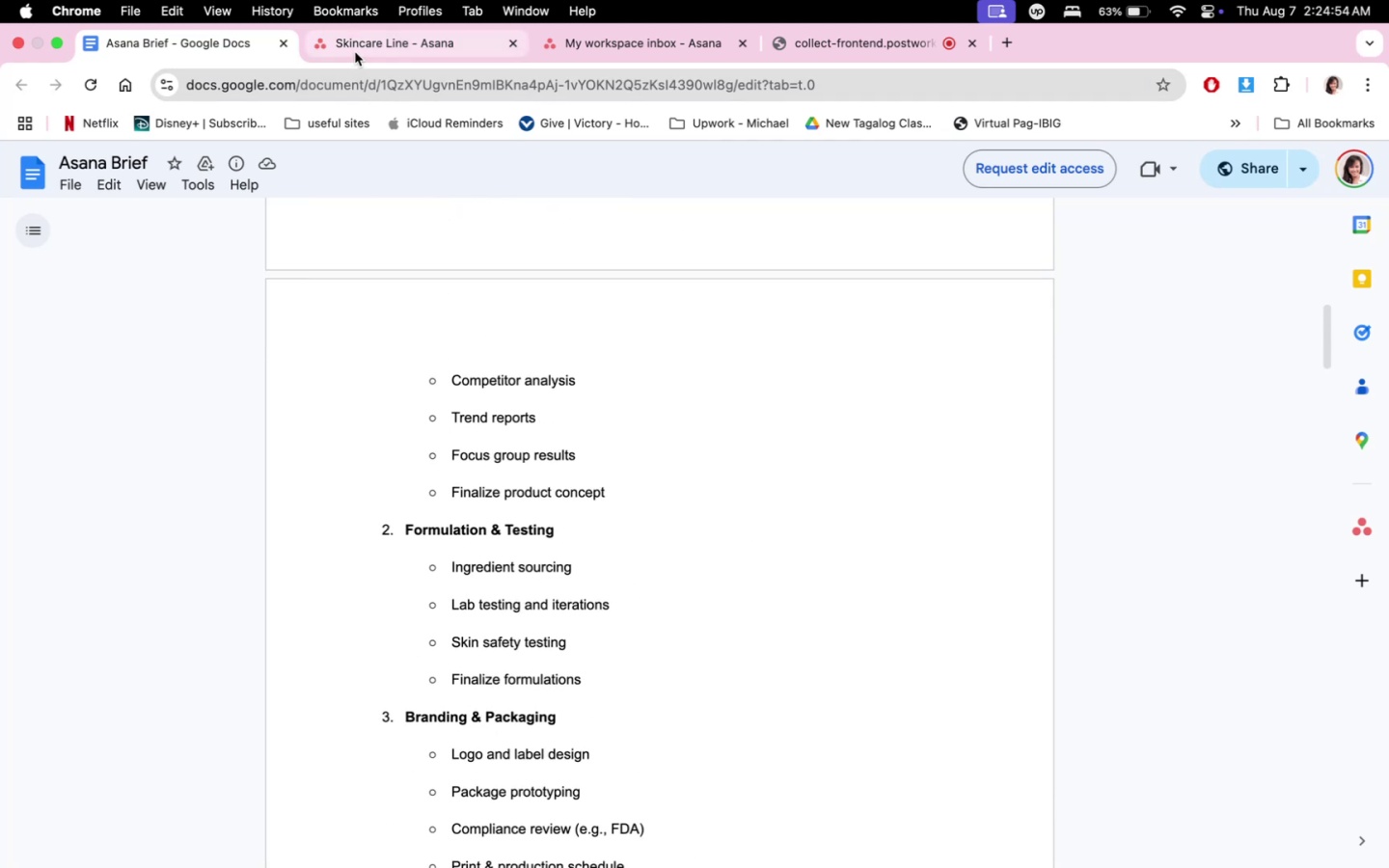 
left_click([355, 52])
 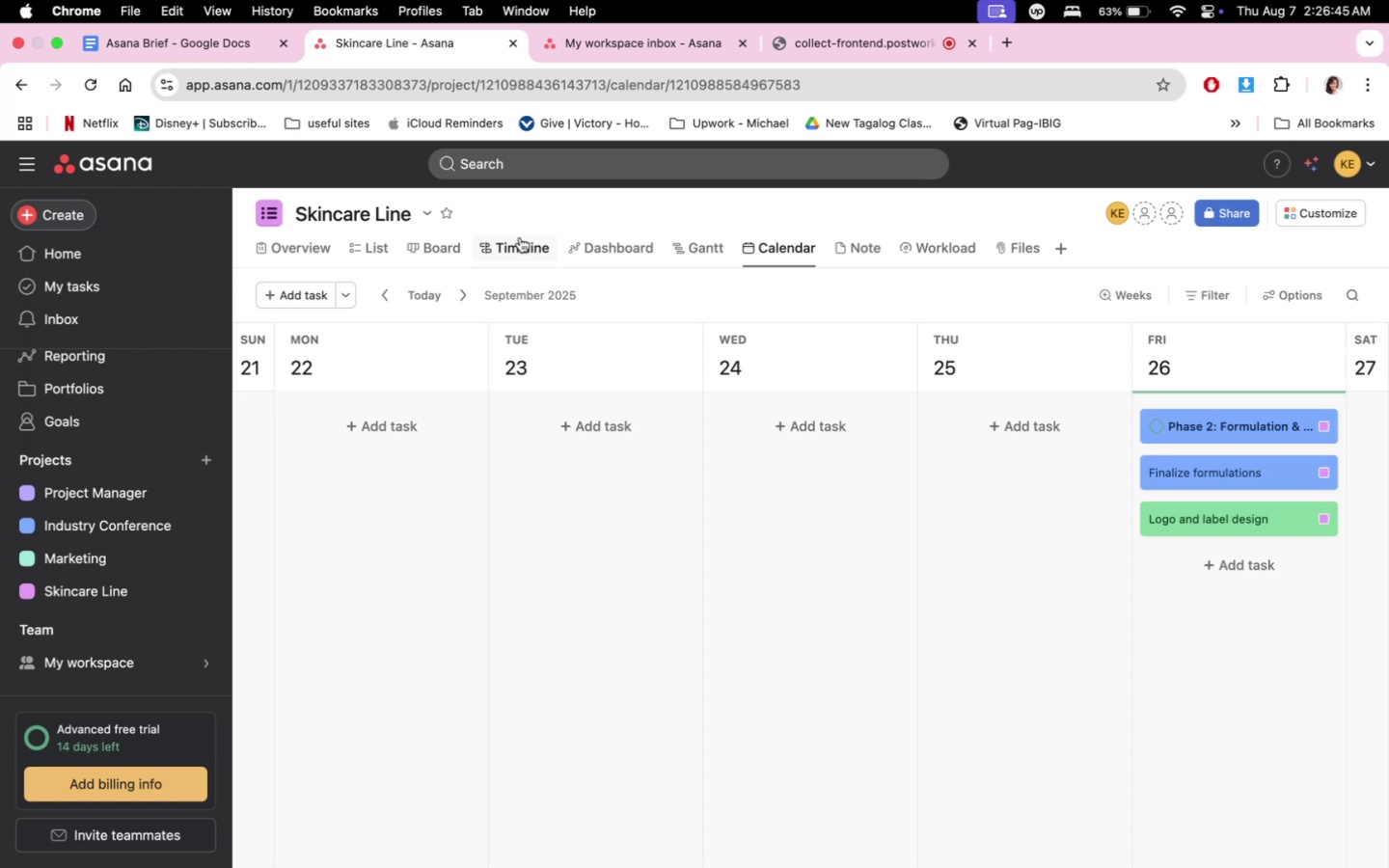 
wait(116.33)
 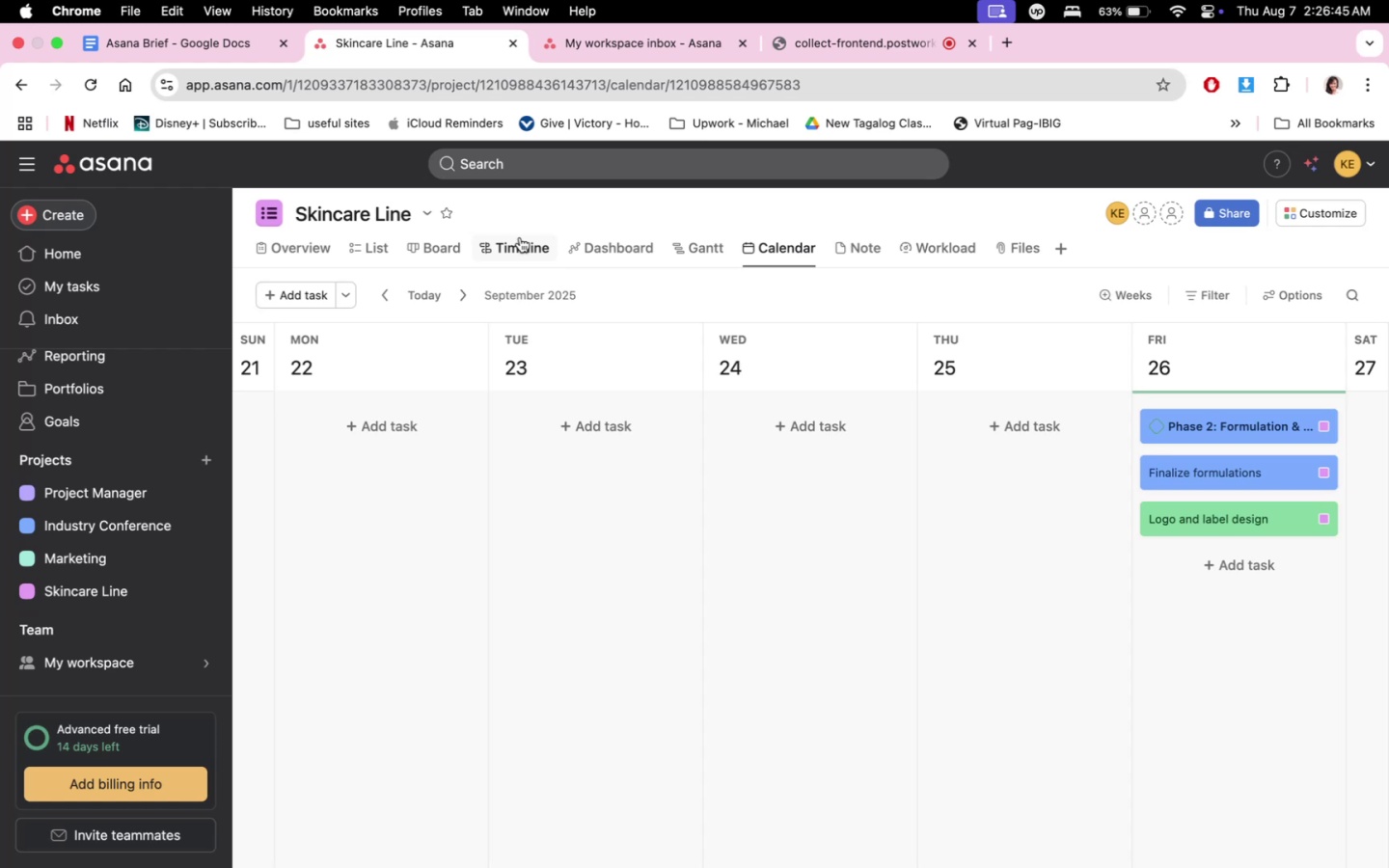 
left_click([140, 33])
 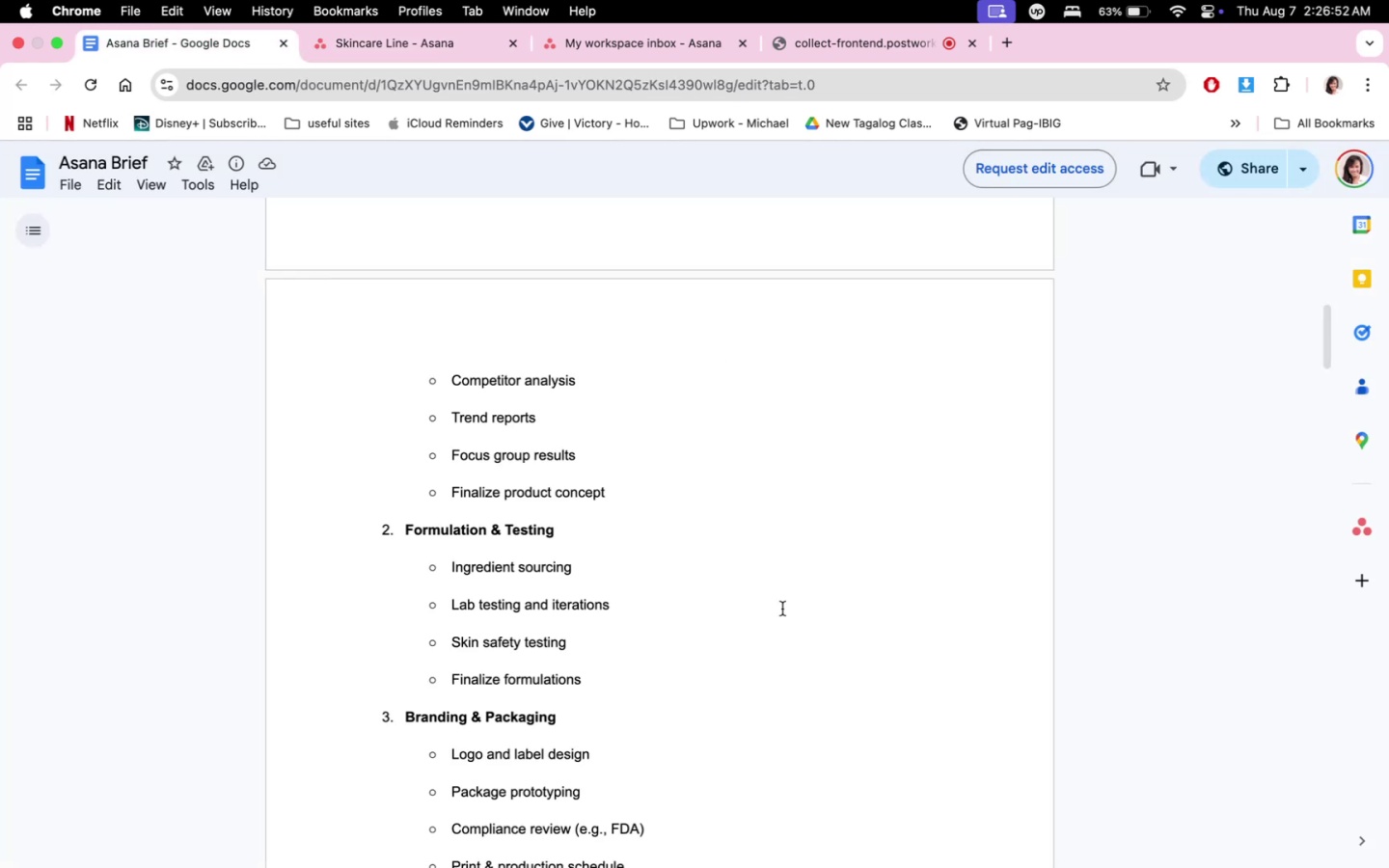 
scroll: coordinate [782, 609], scroll_direction: down, amount: 9.0
 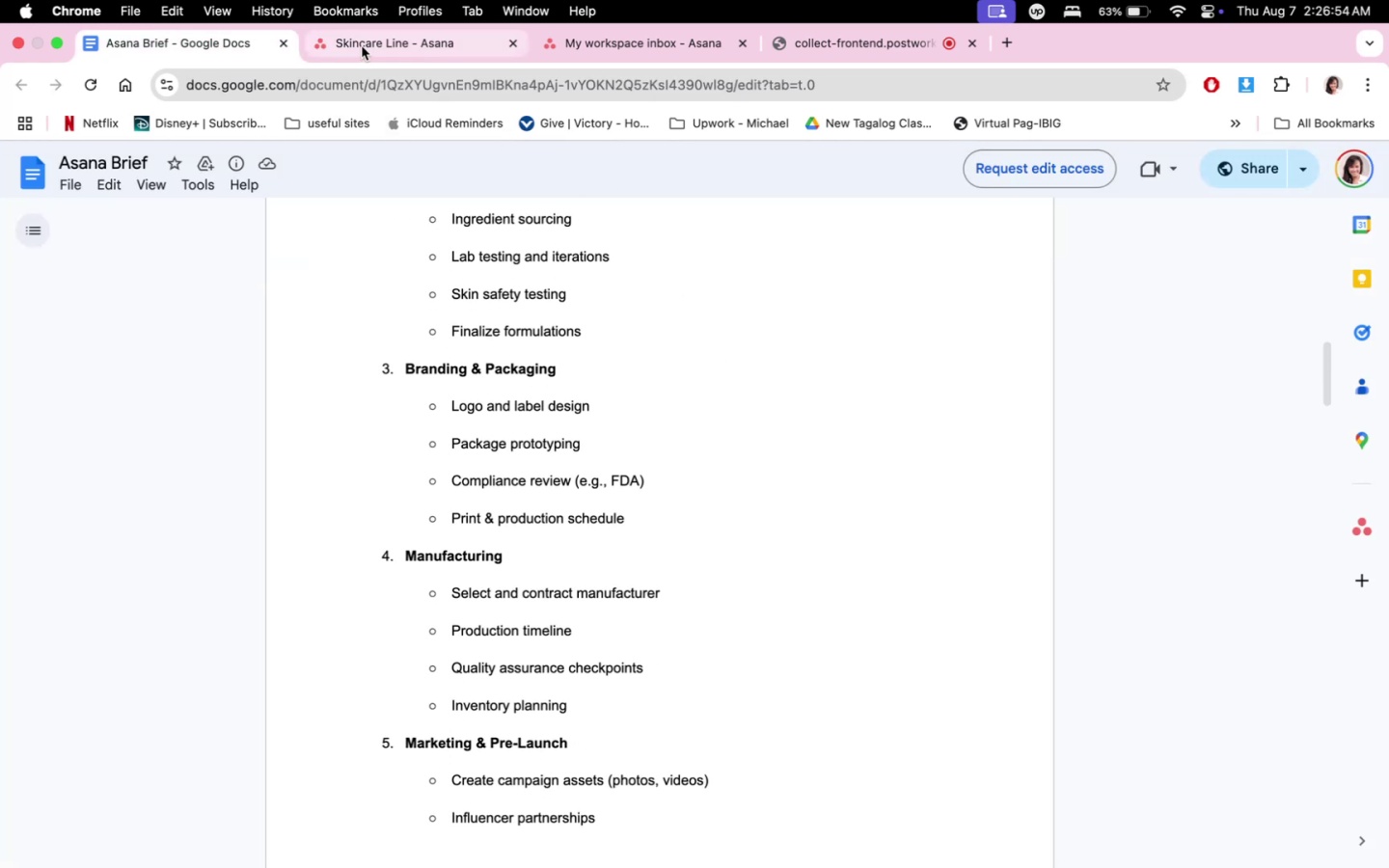 
left_click([363, 43])
 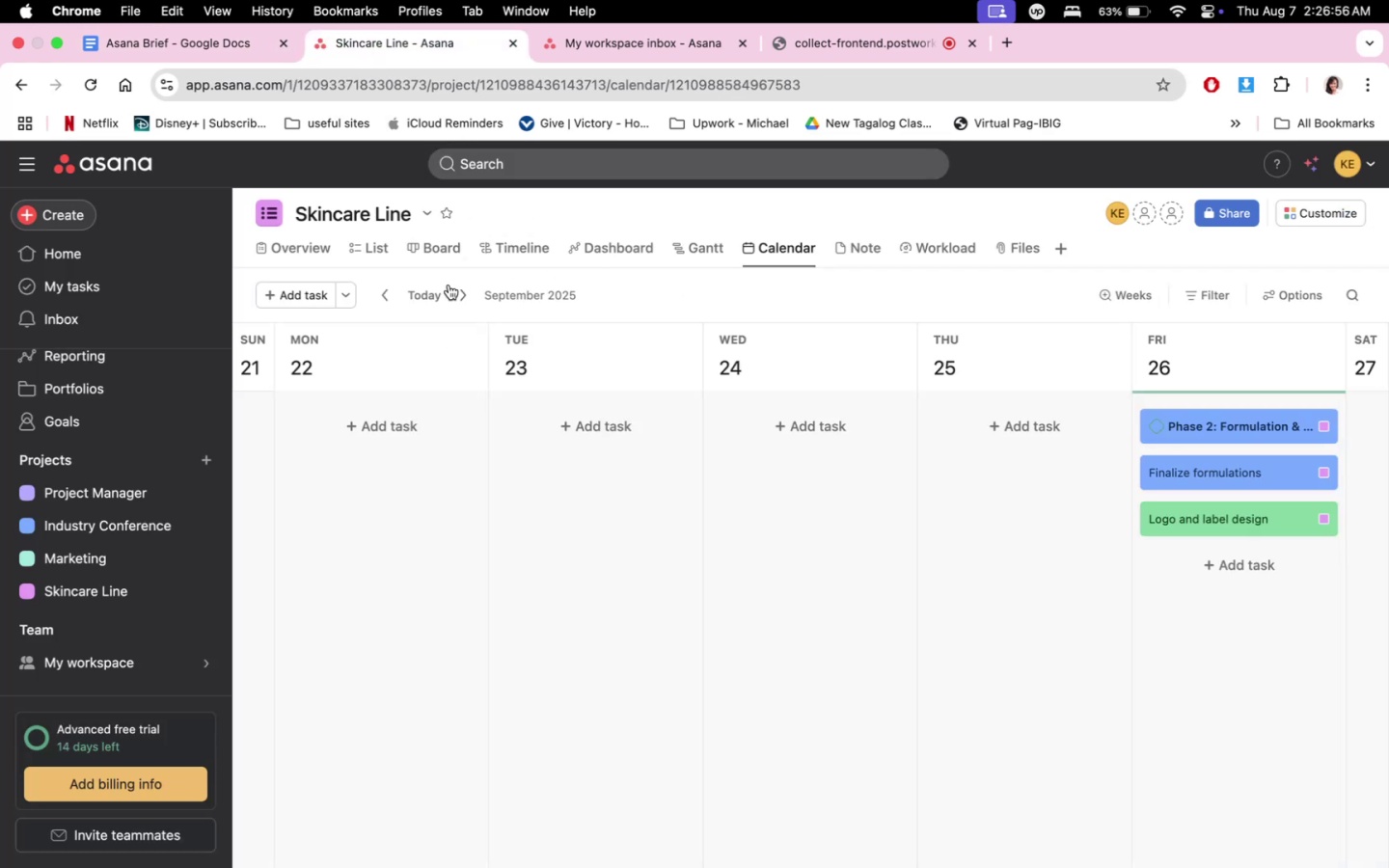 
left_click([463, 288])
 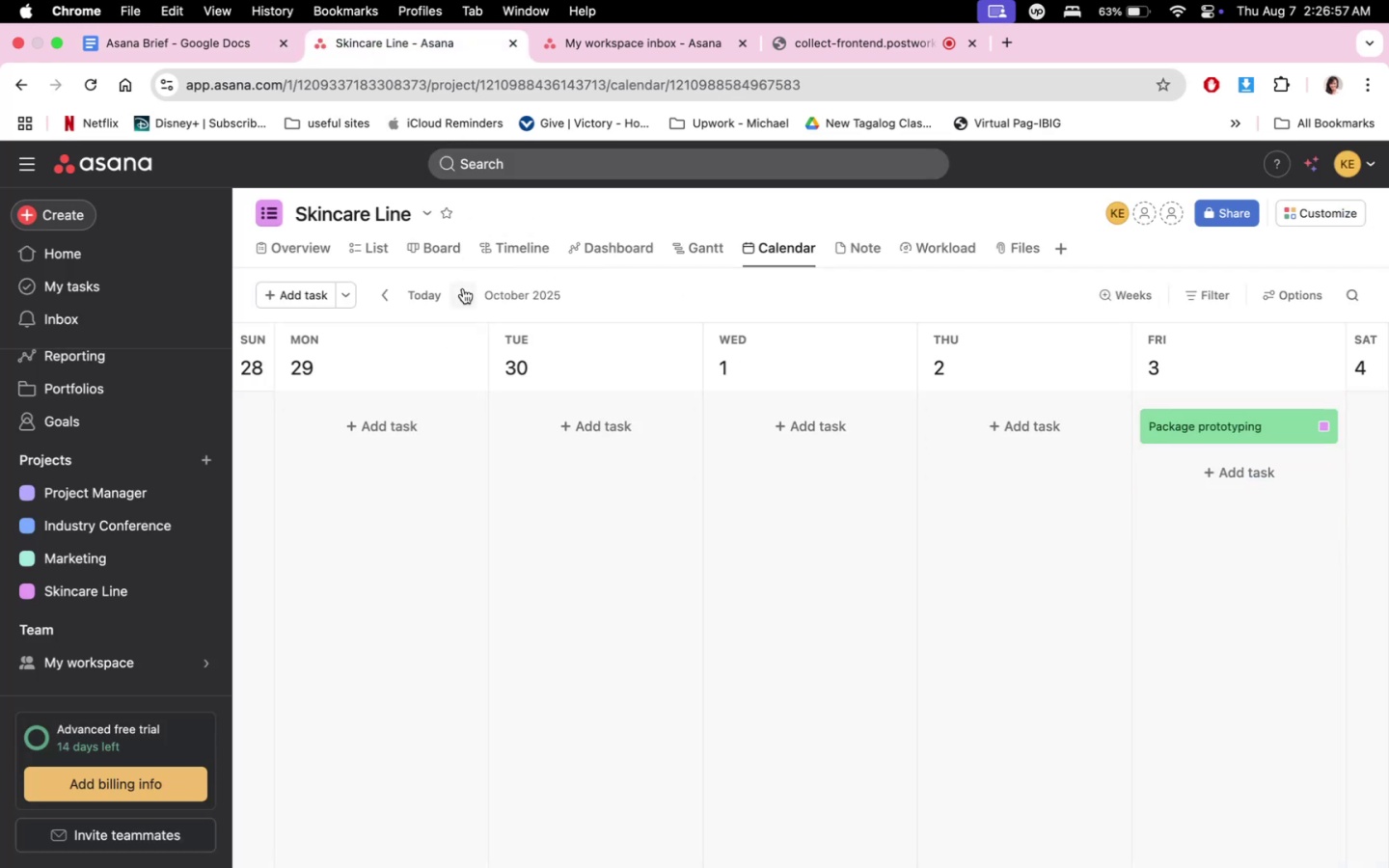 
left_click([463, 288])
 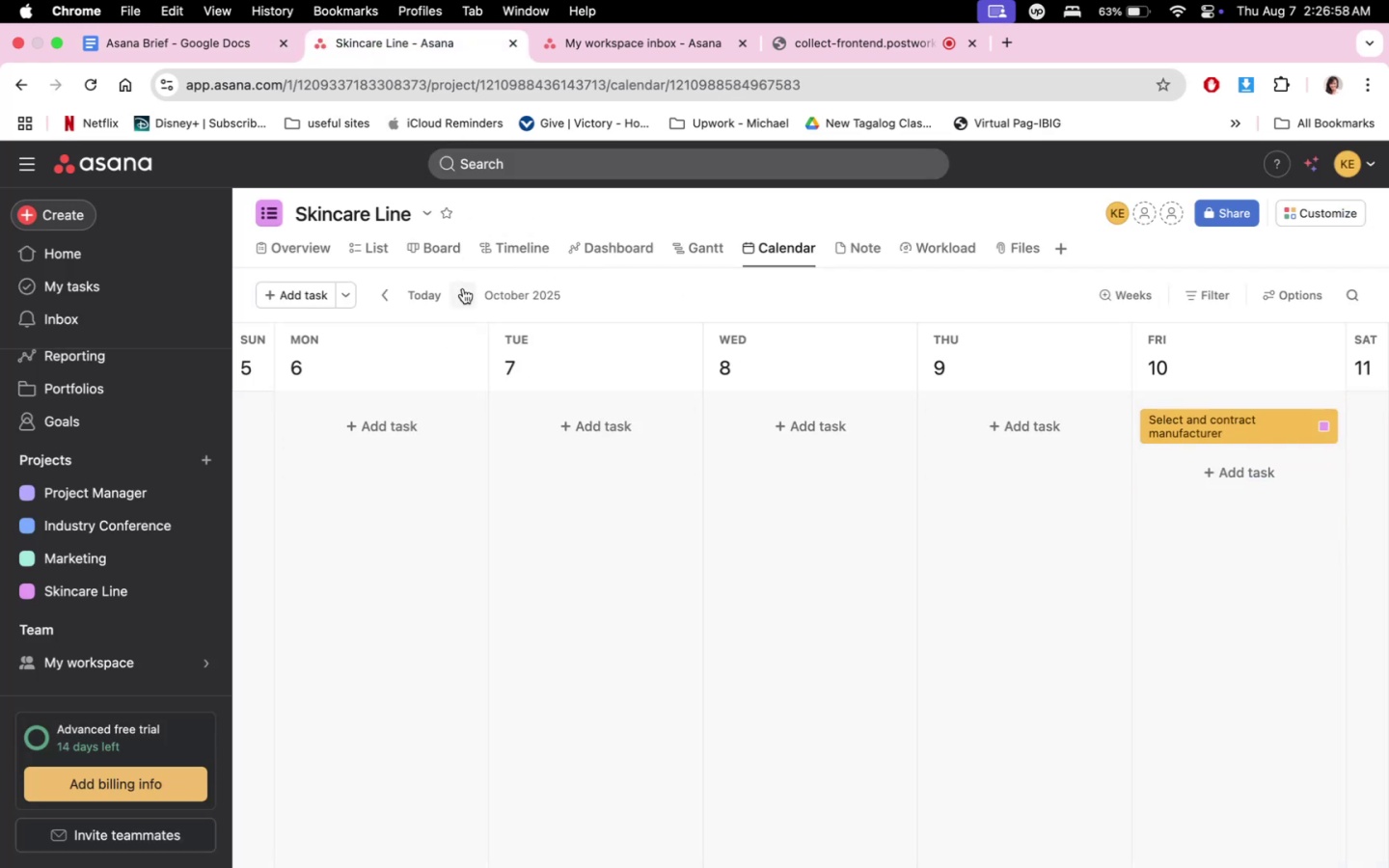 
double_click([463, 288])
 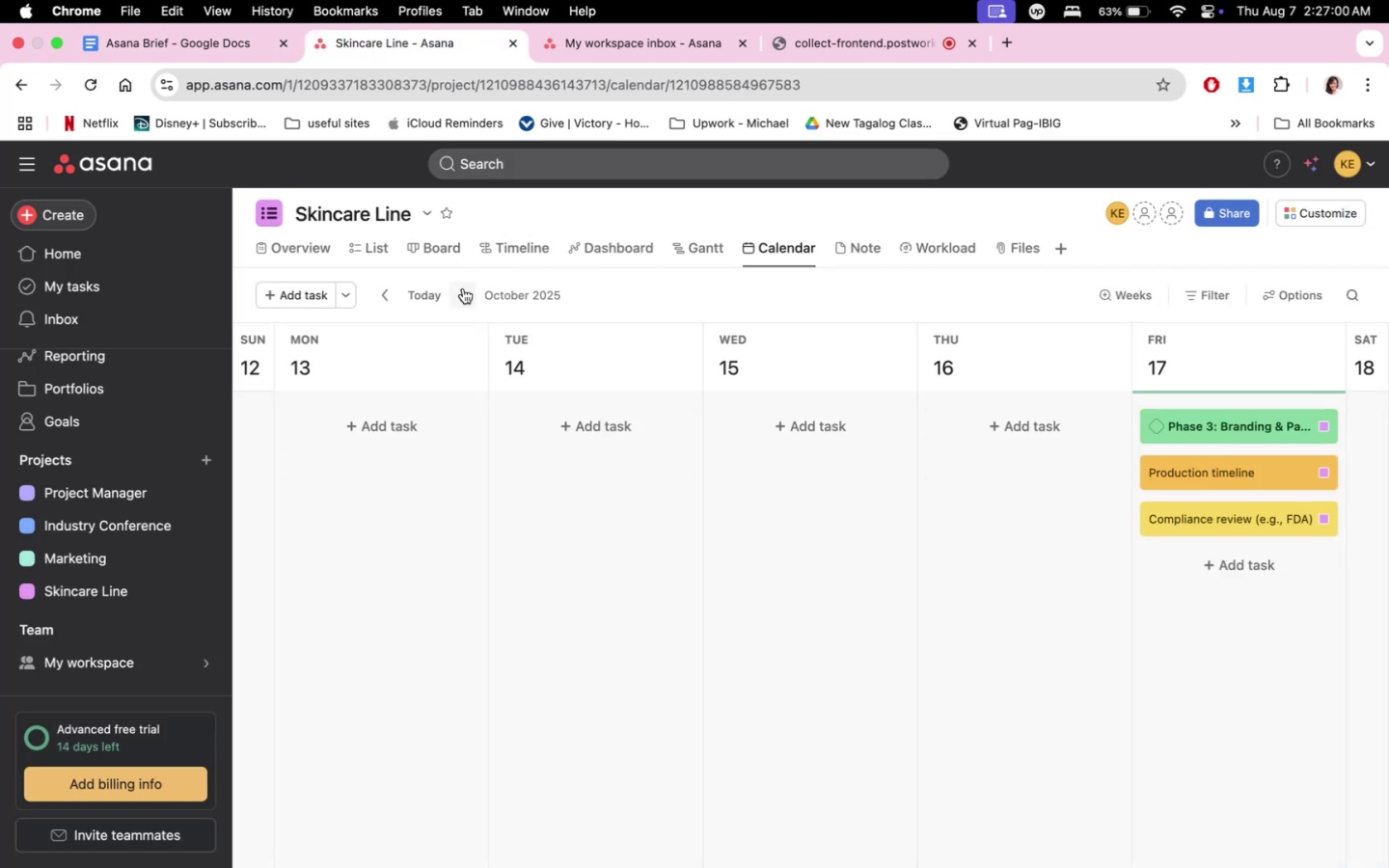 
left_click([212, 50])
 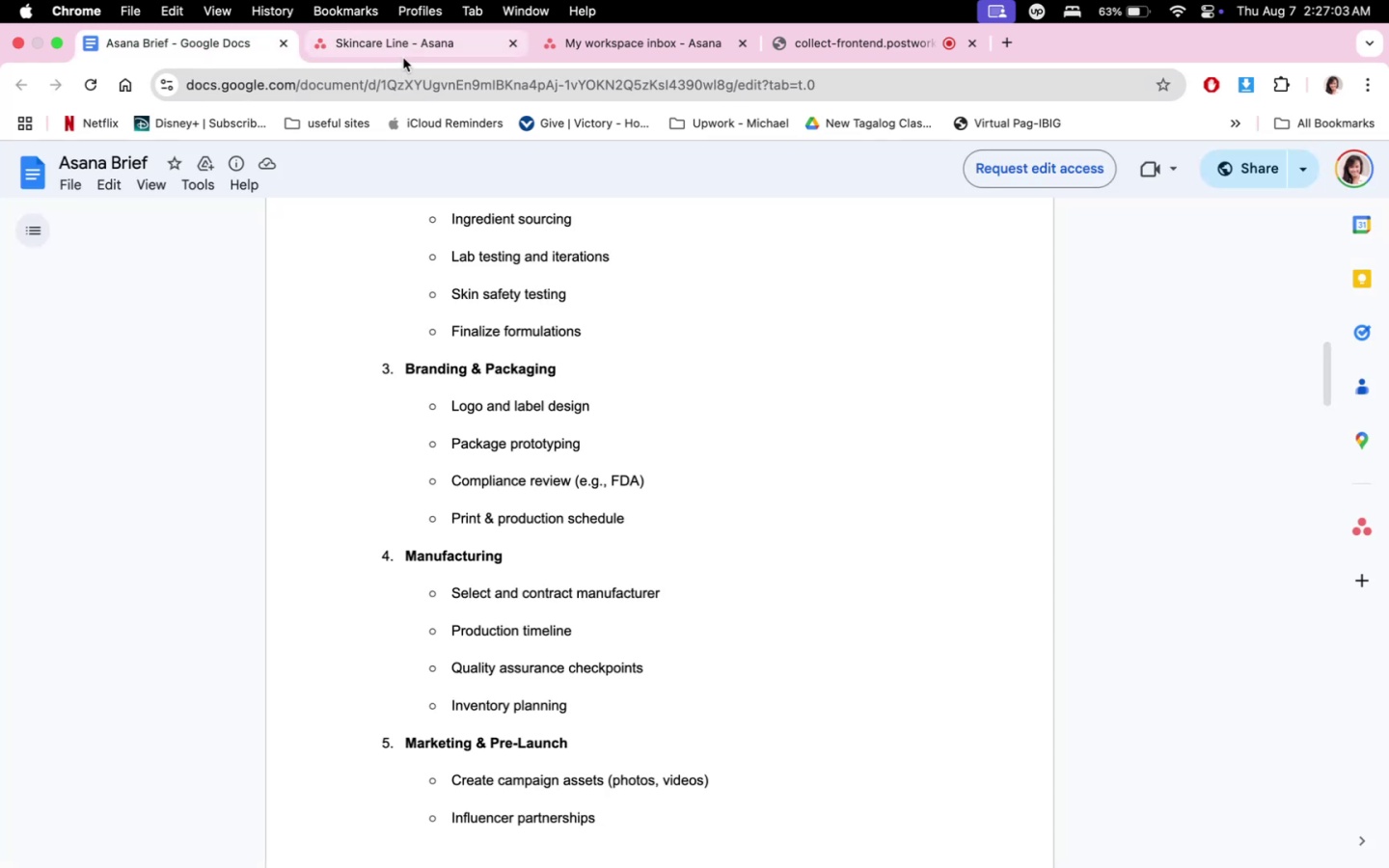 
left_click([403, 58])
 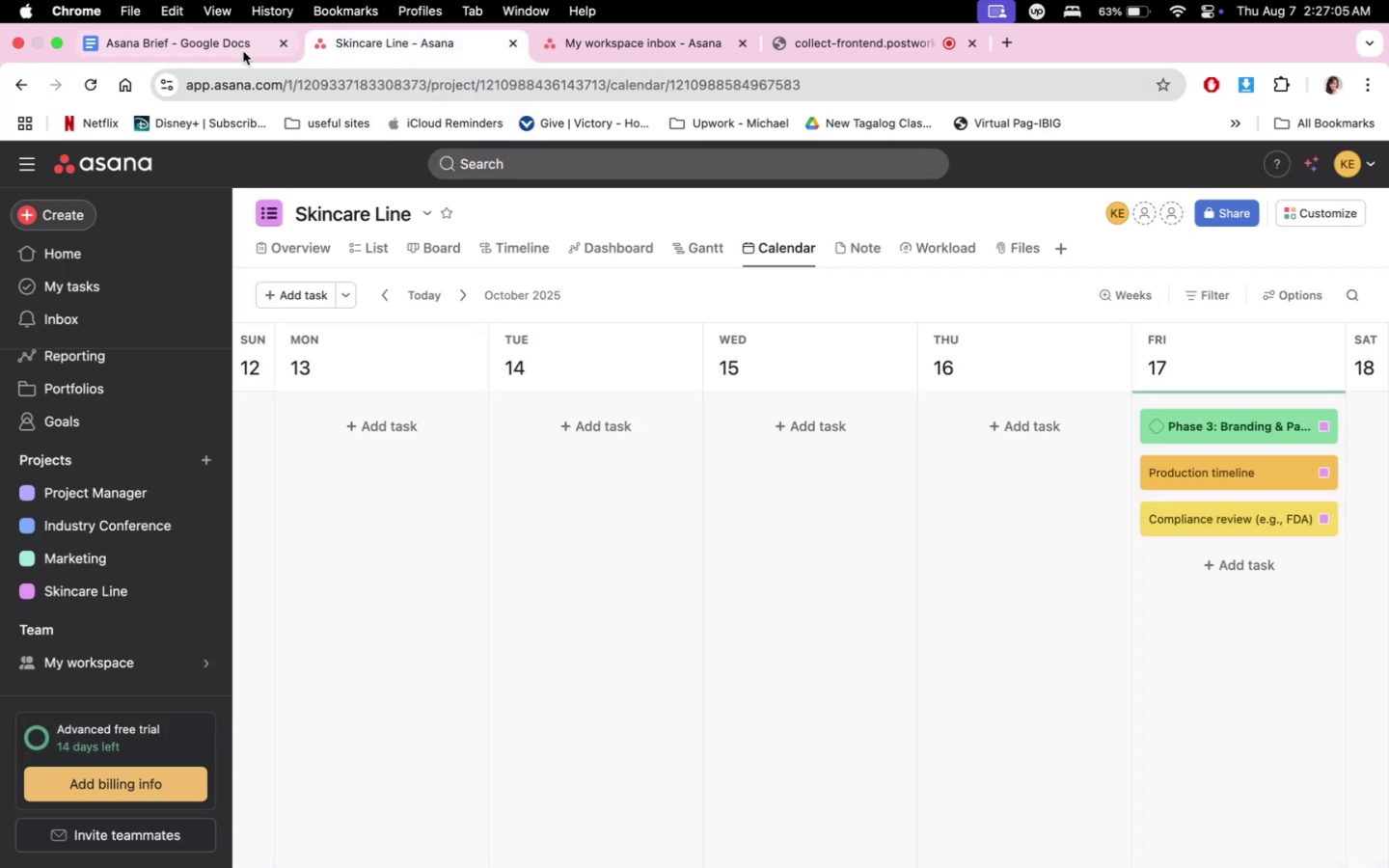 
left_click([197, 50])
 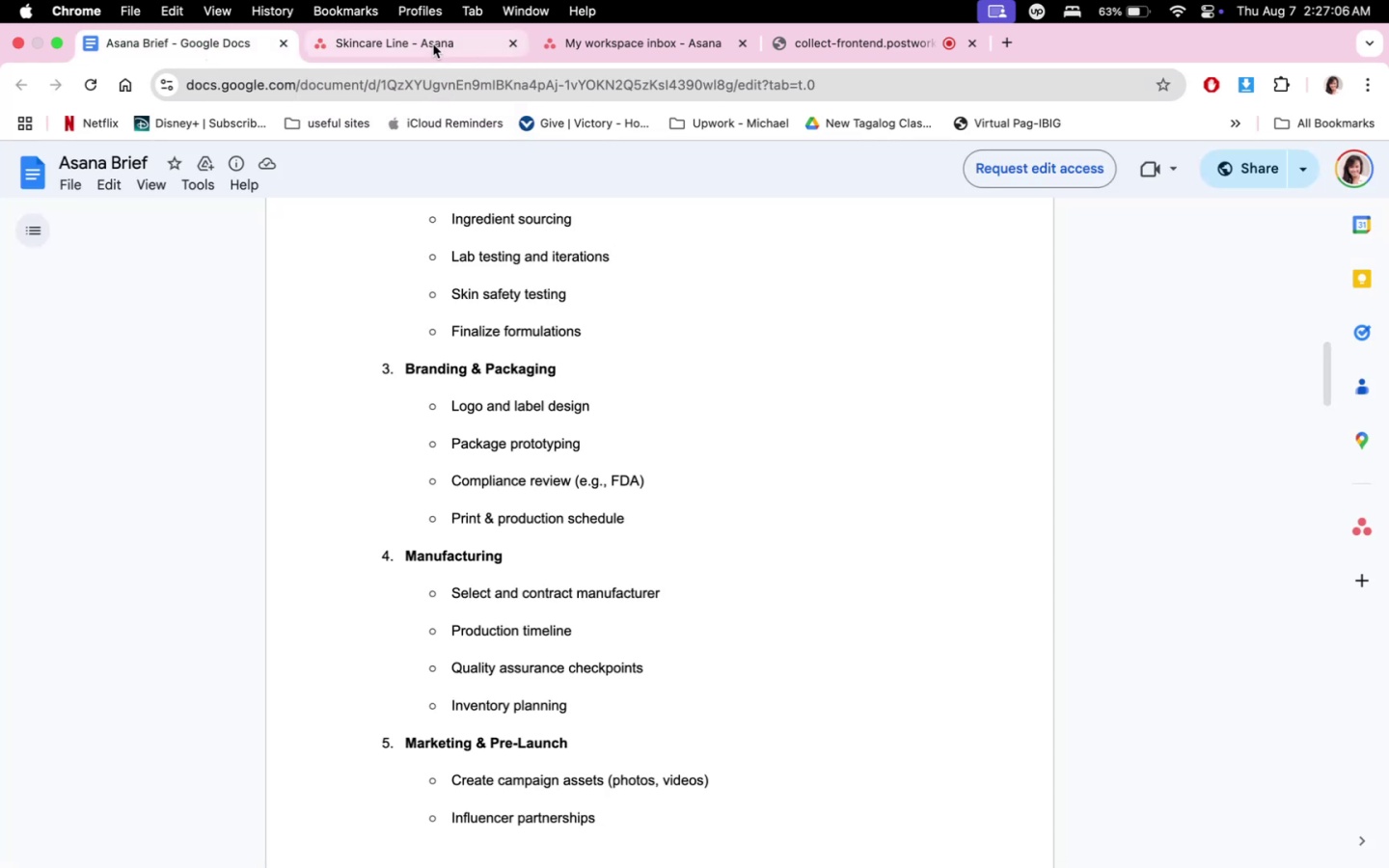 
left_click([433, 44])
 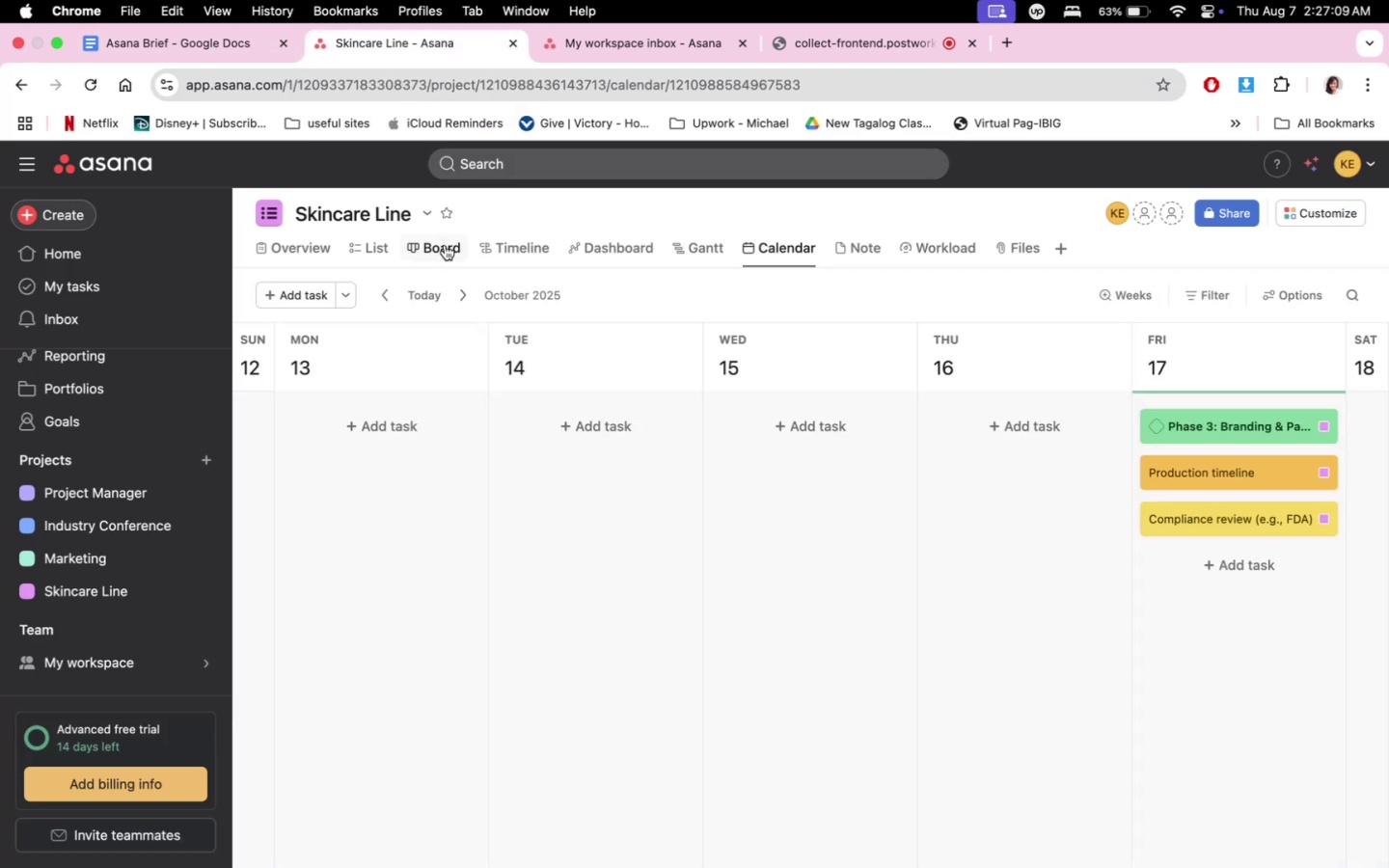 
left_click([387, 248])
 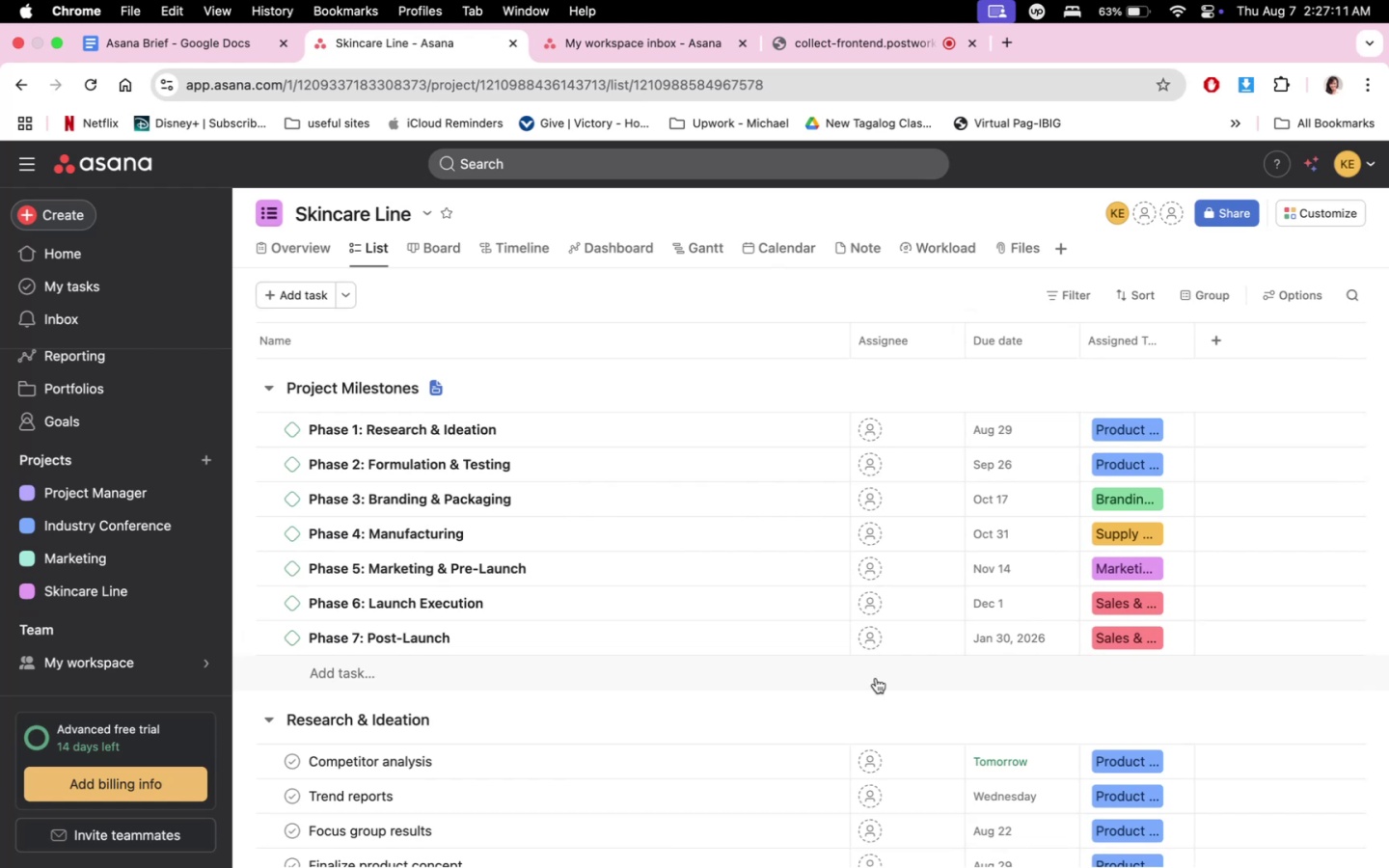 
scroll: coordinate [842, 747], scroll_direction: down, amount: 18.0
 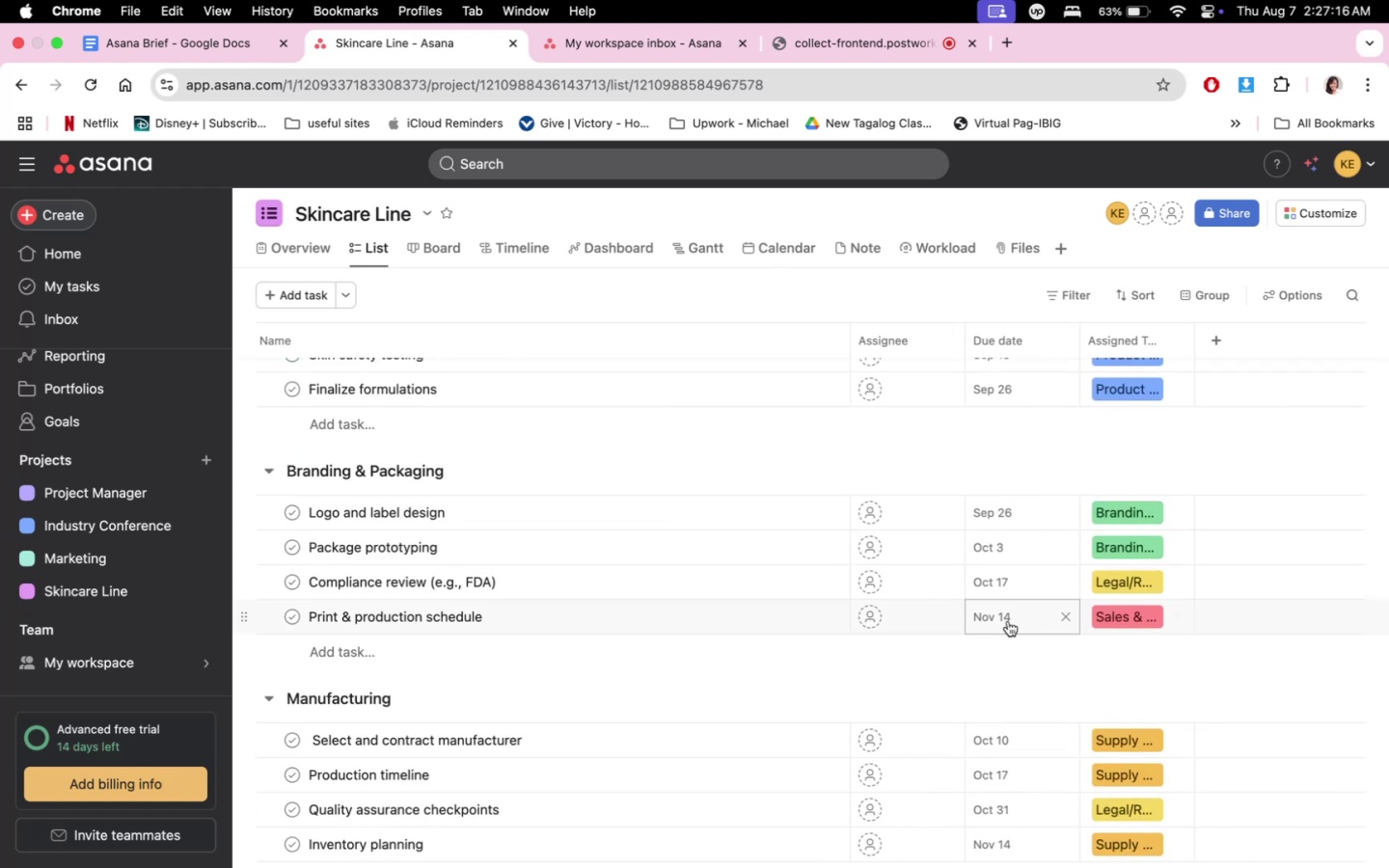 
left_click([1008, 621])
 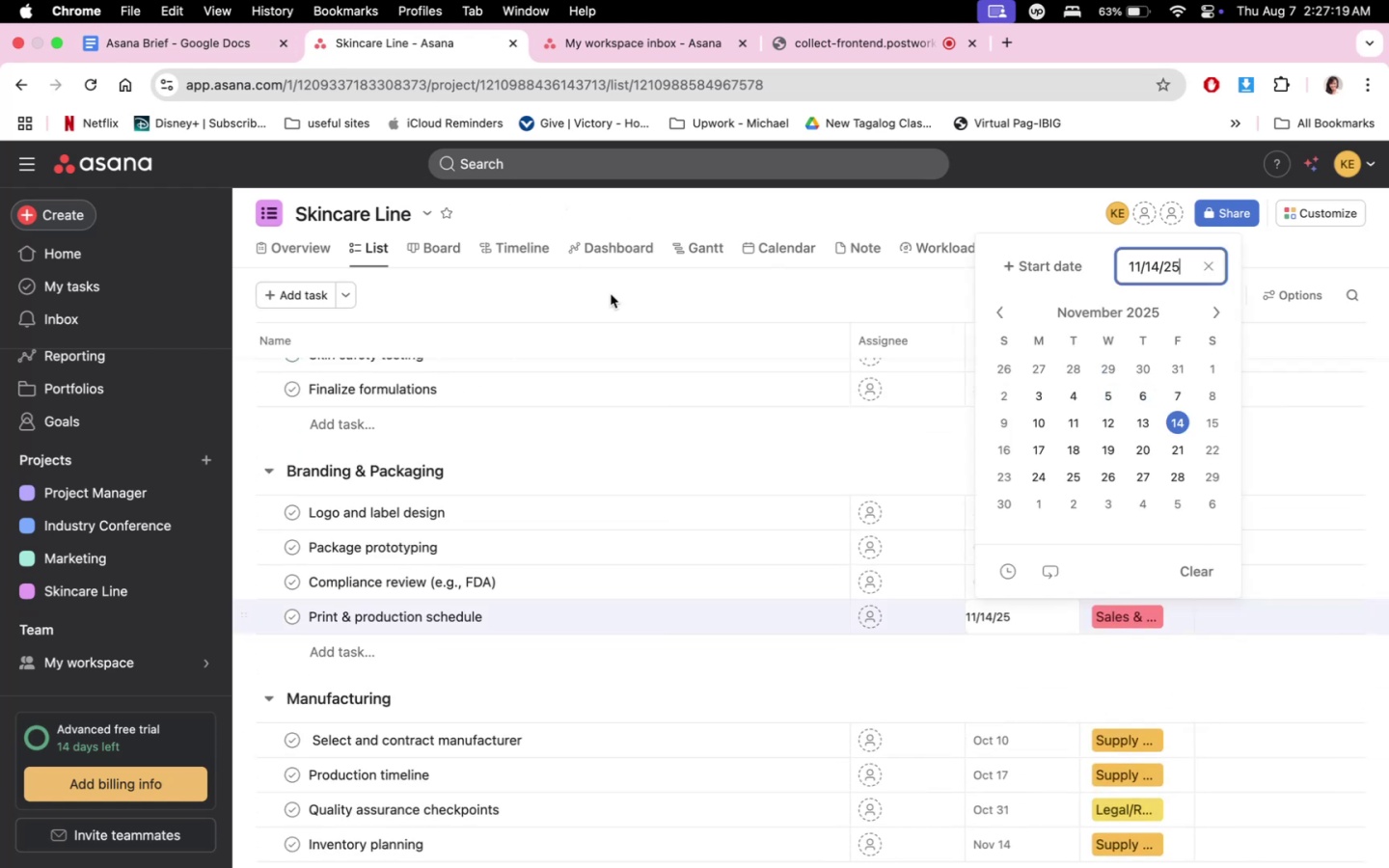 
left_click([631, 464])
 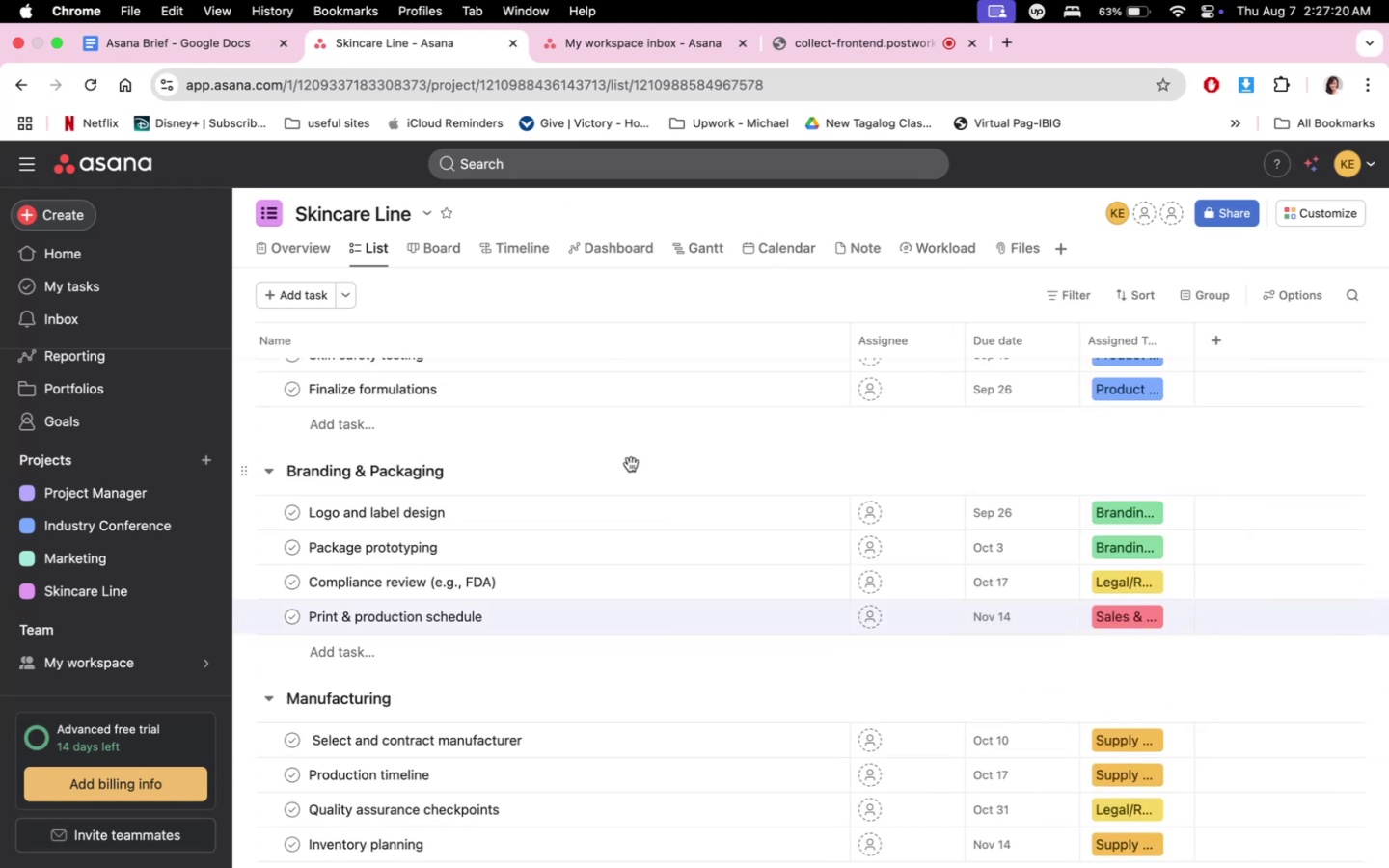 
scroll: coordinate [694, 539], scroll_direction: up, amount: 16.0
 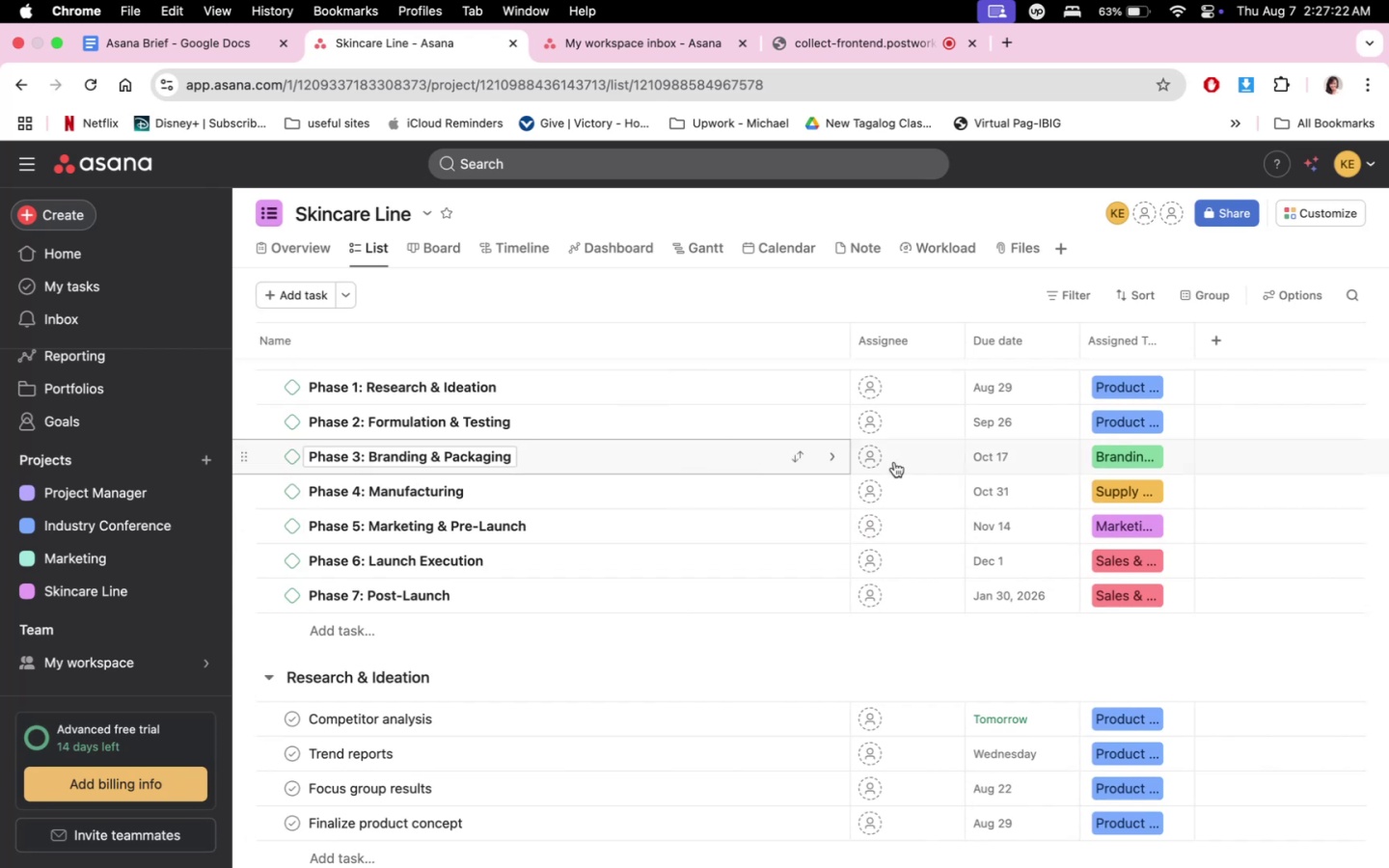 
scroll: coordinate [890, 758], scroll_direction: down, amount: 21.0
 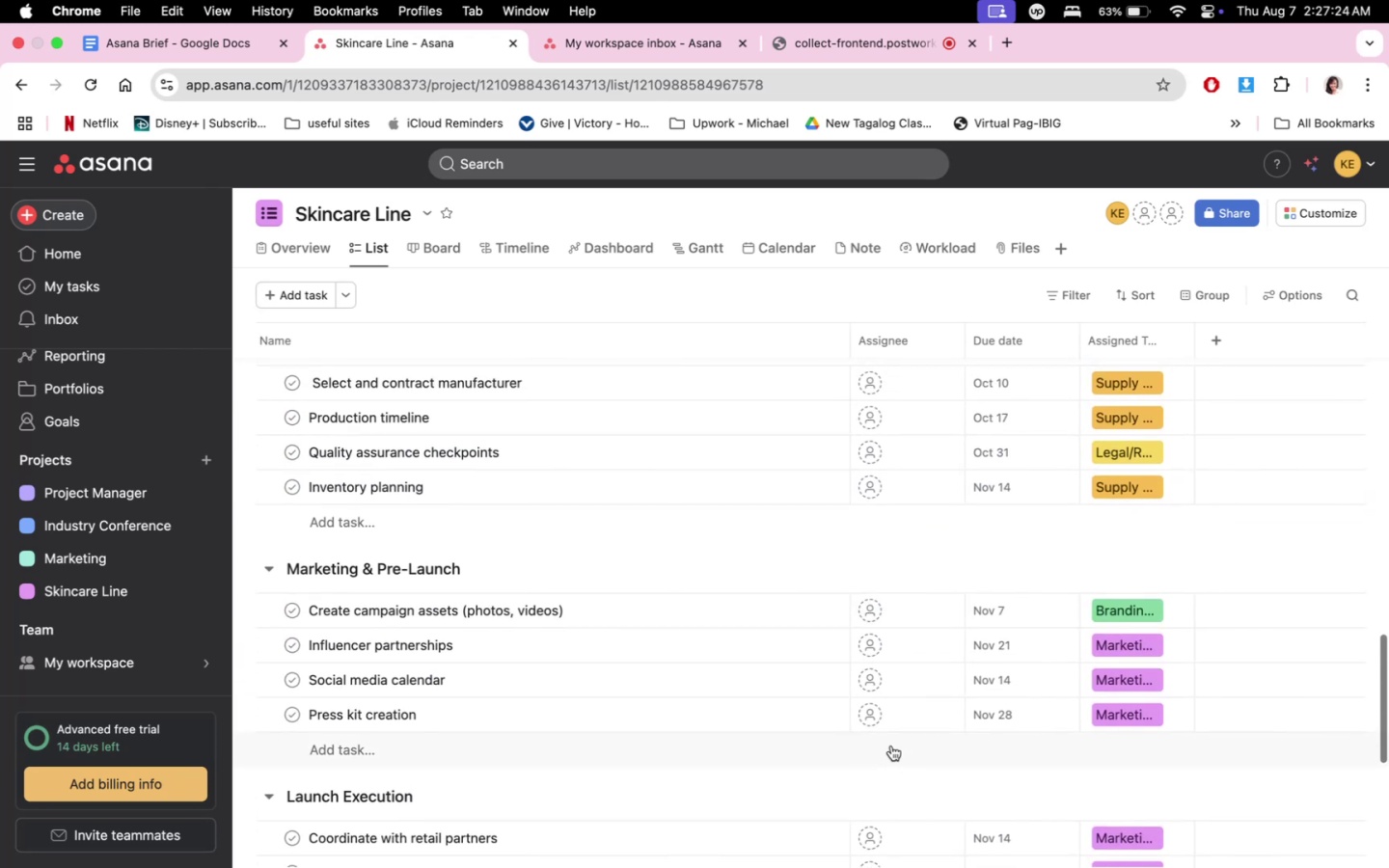 
scroll: coordinate [891, 746], scroll_direction: up, amount: 10.0
 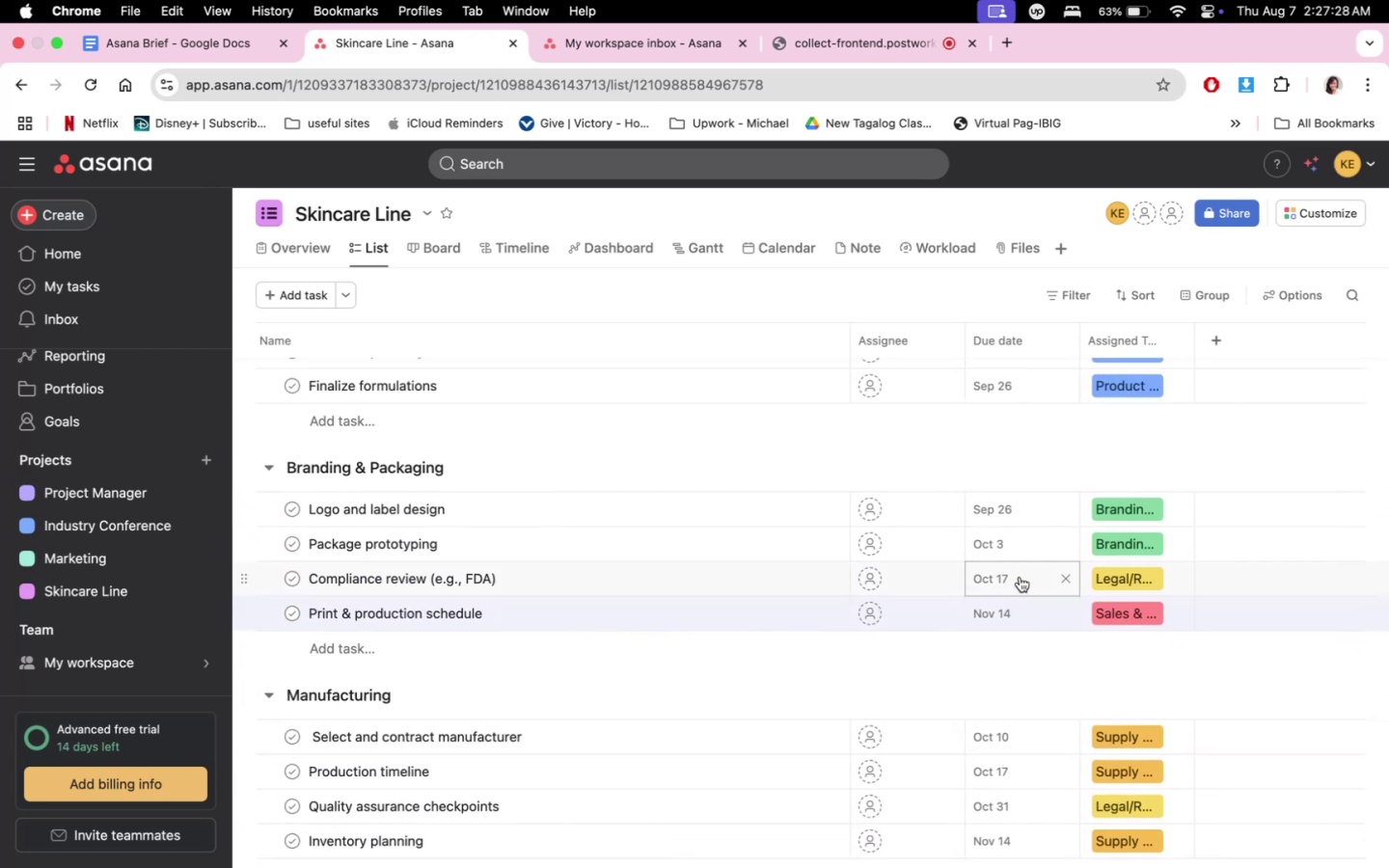 
left_click([1023, 538])
 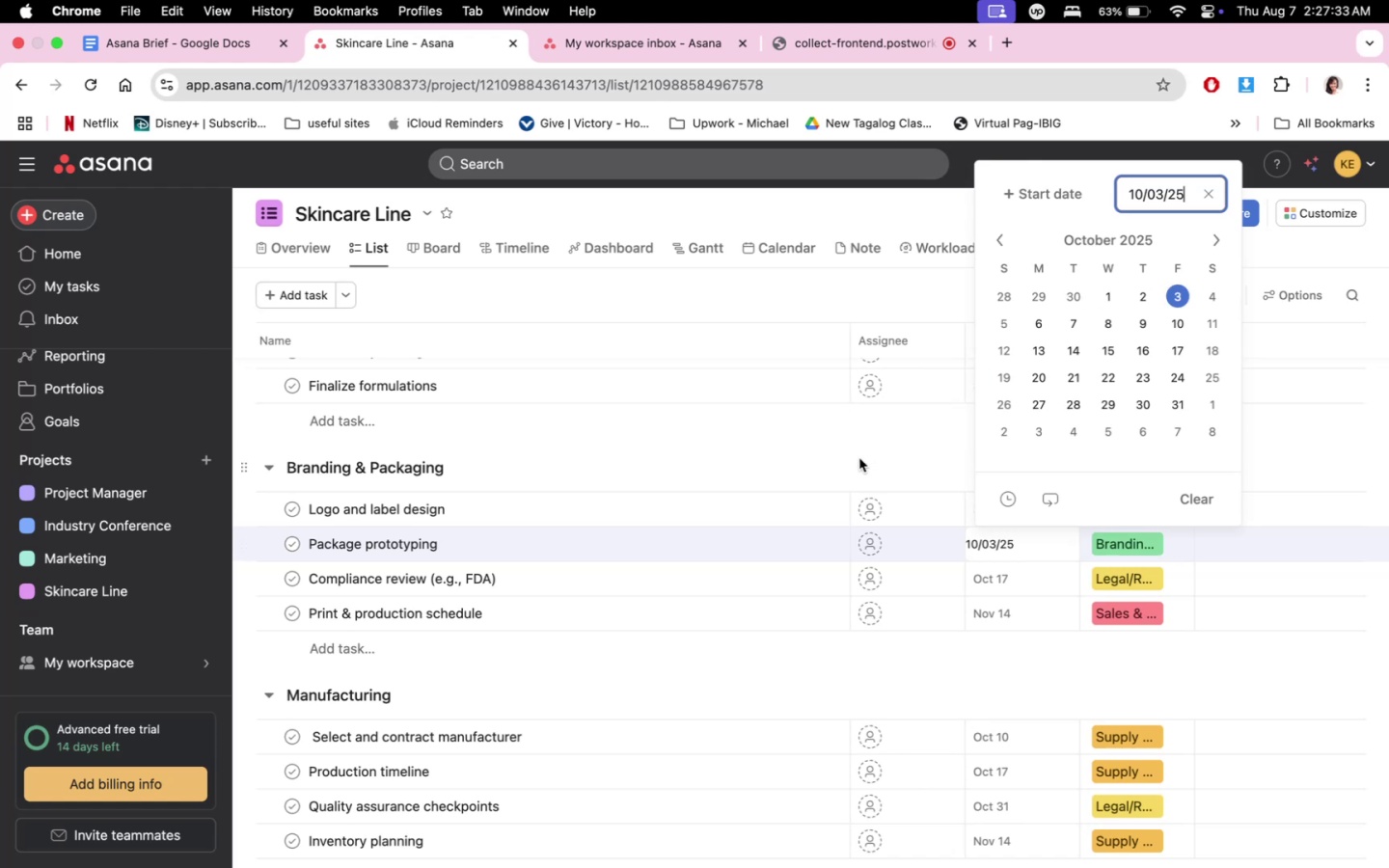 
left_click([860, 458])
 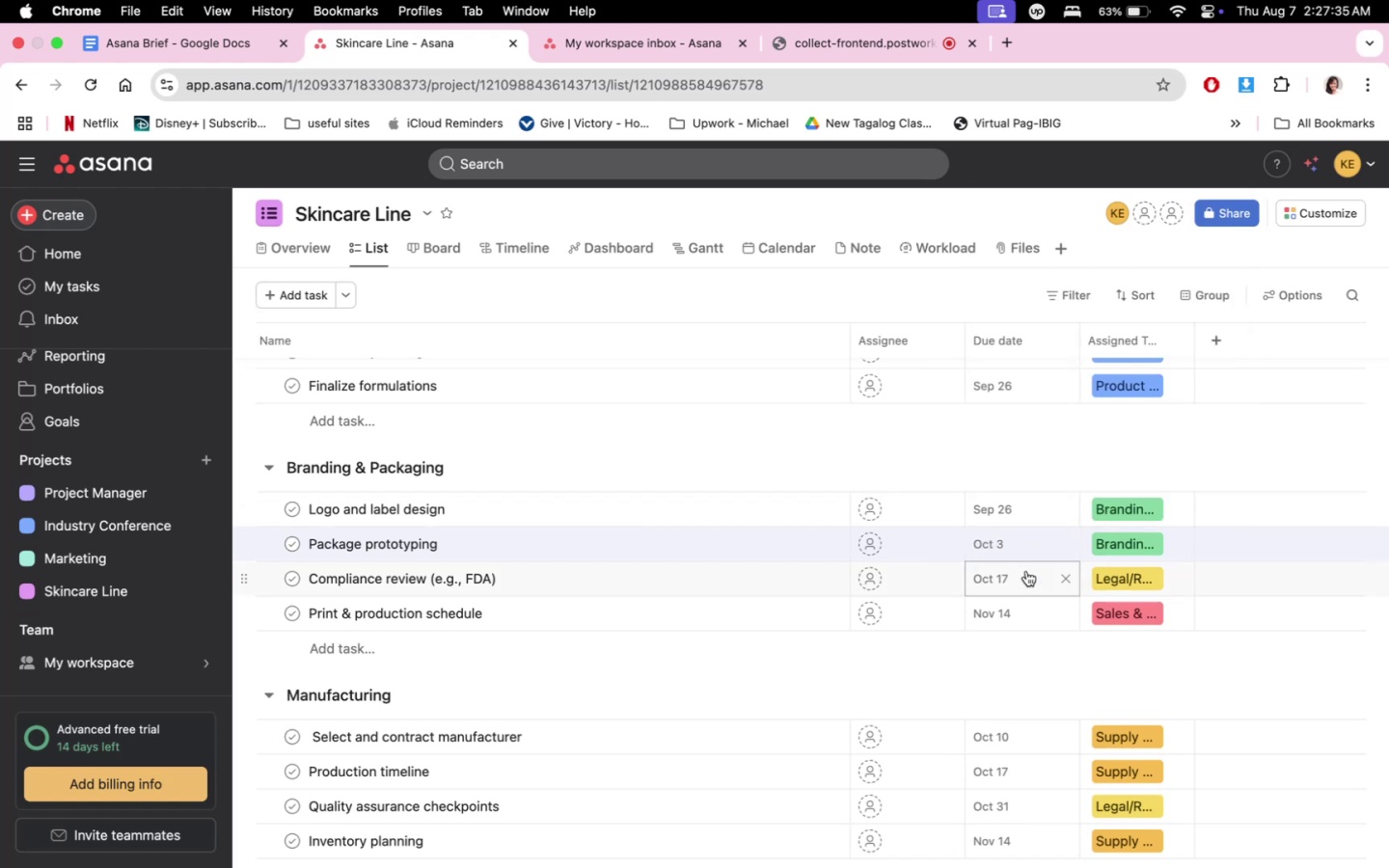 
left_click([1025, 577])
 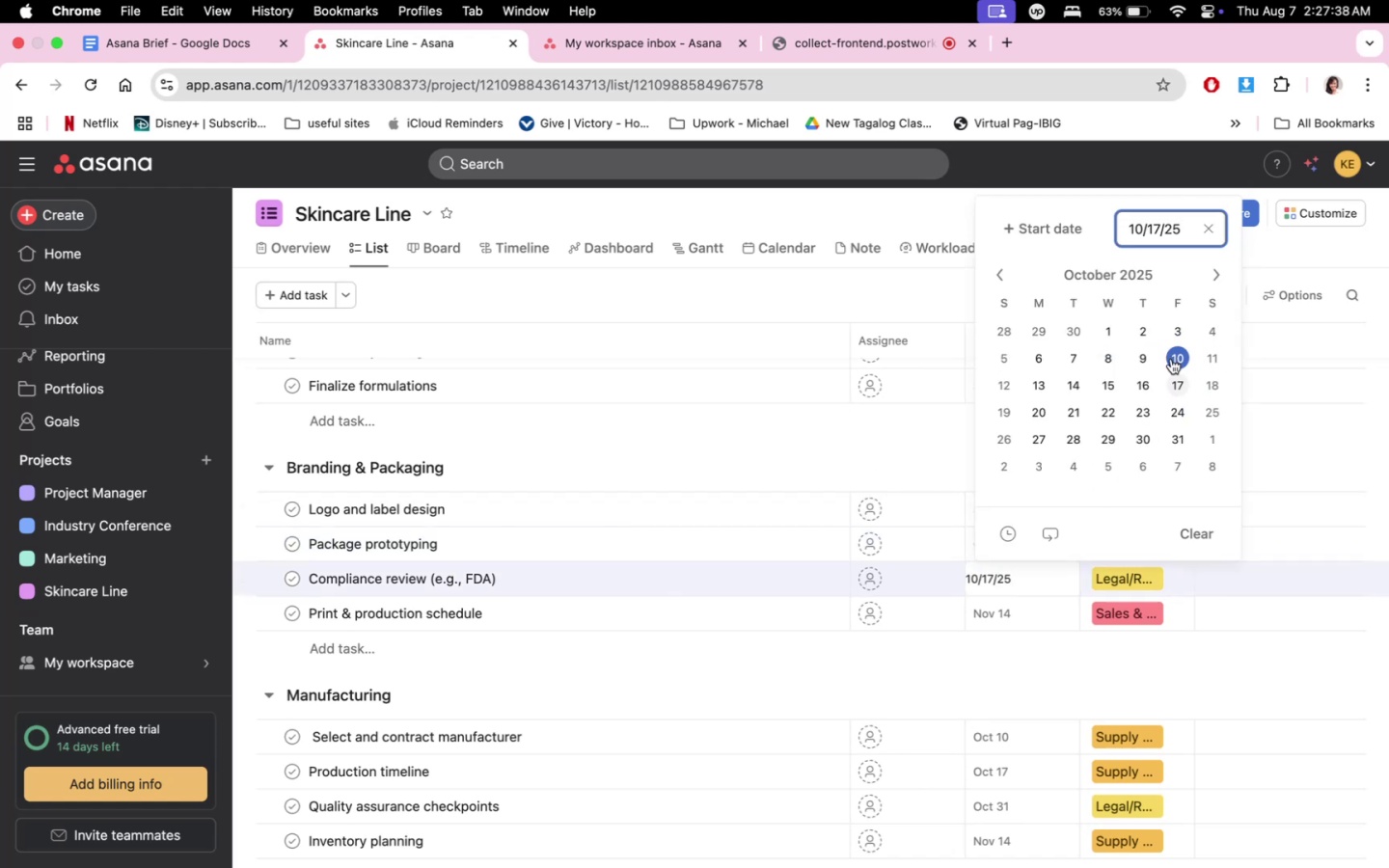 
left_click([1171, 359])
 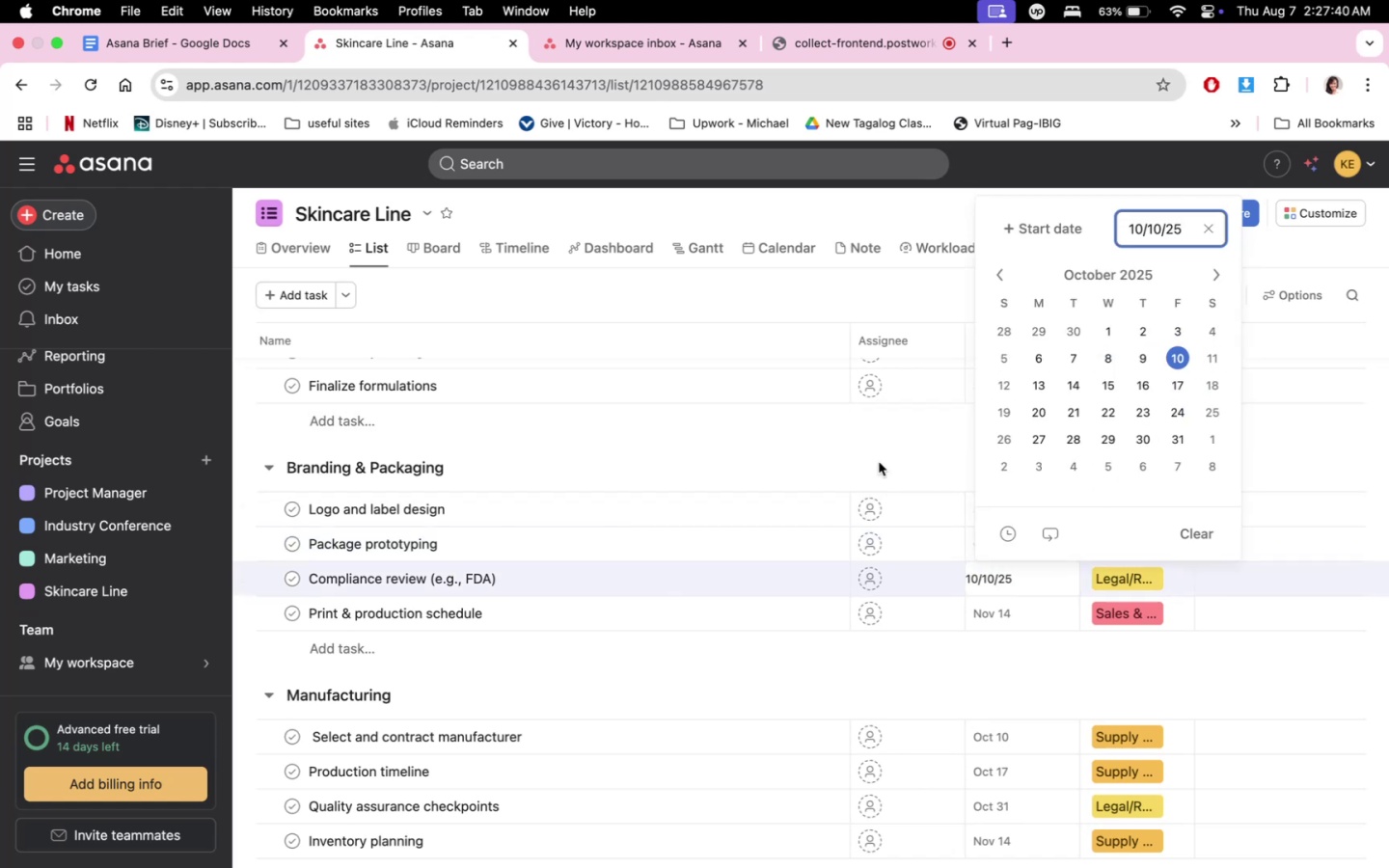 
left_click([879, 469])
 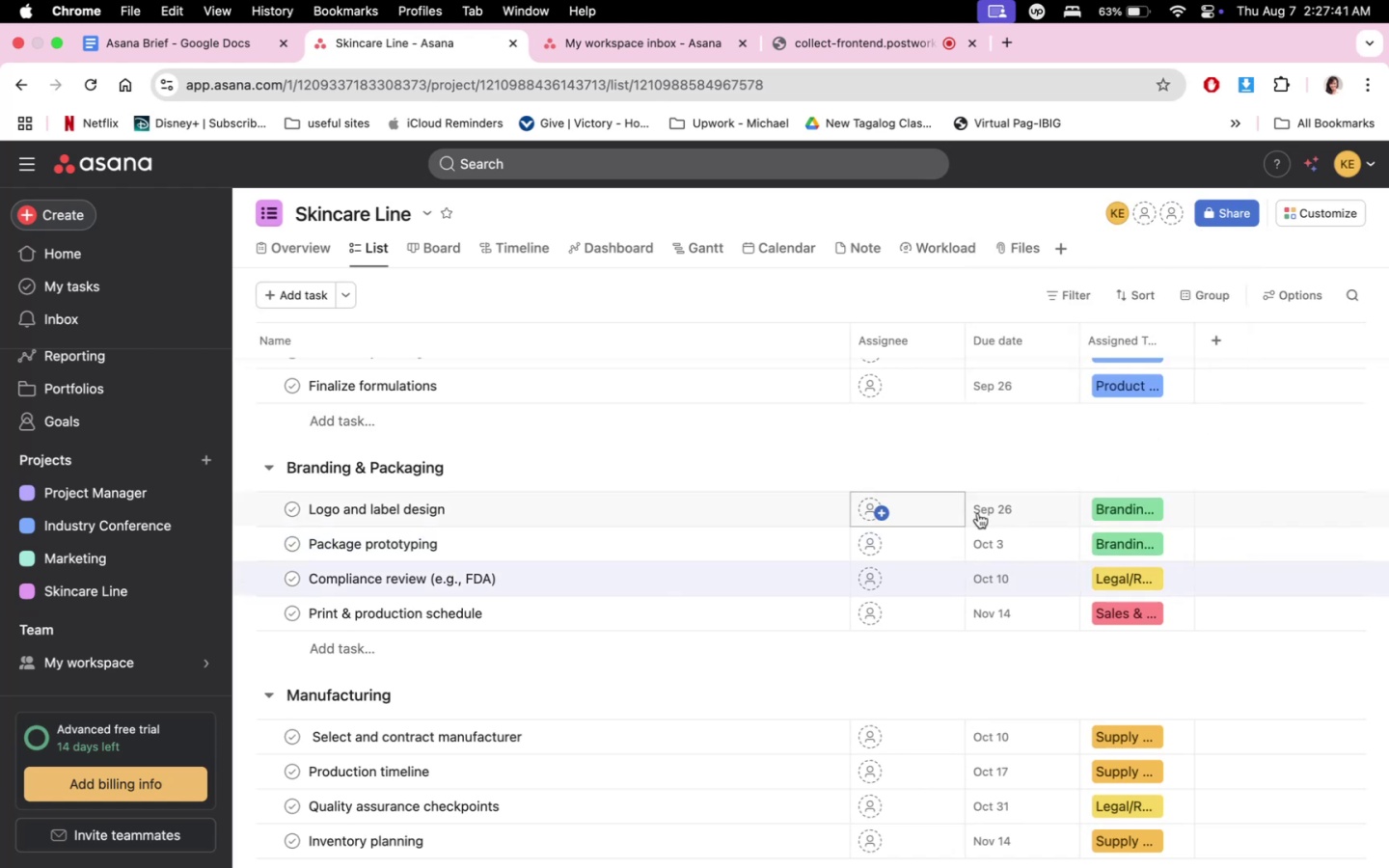 
scroll: coordinate [985, 552], scroll_direction: up, amount: 16.0
 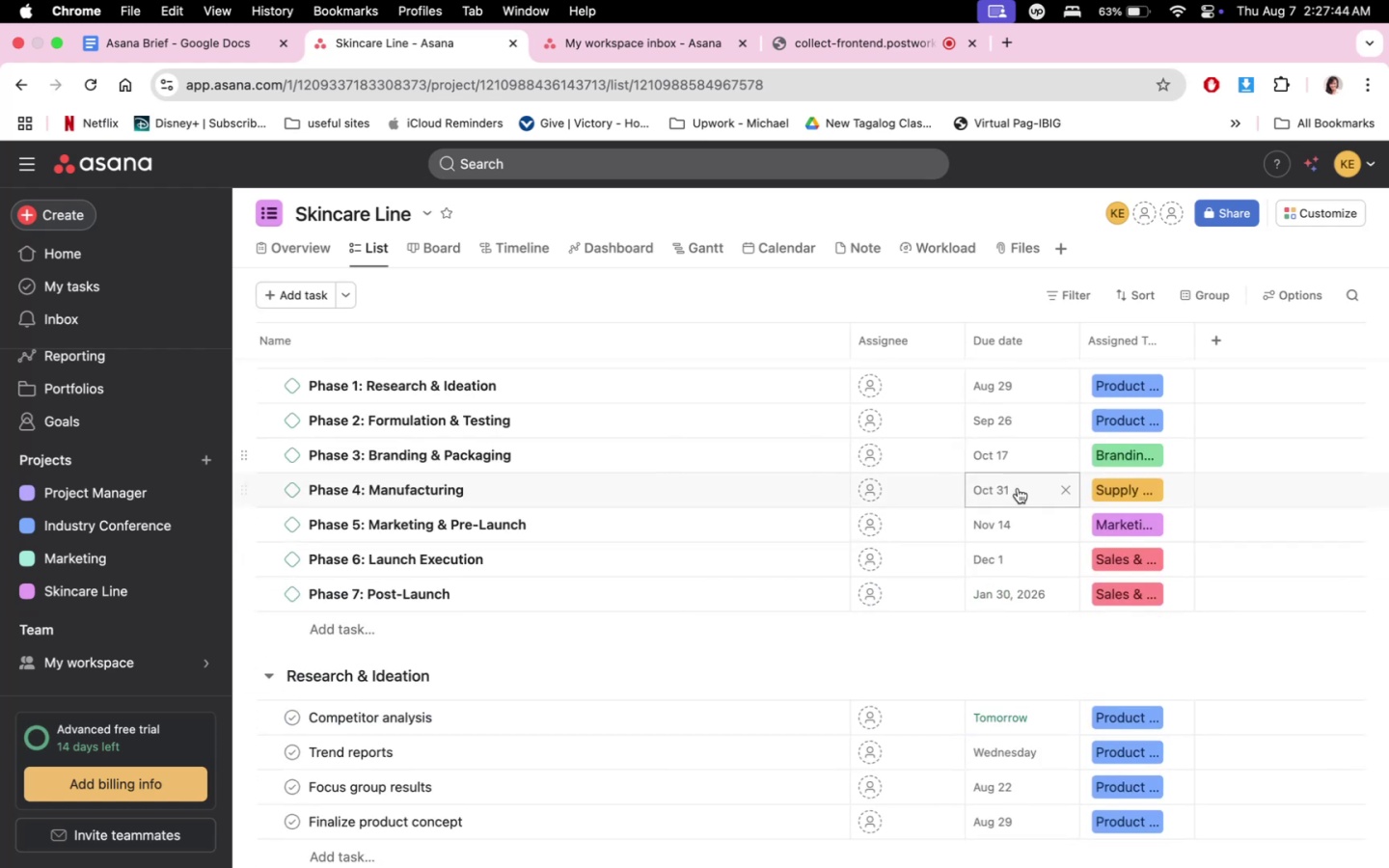 
left_click([1018, 462])
 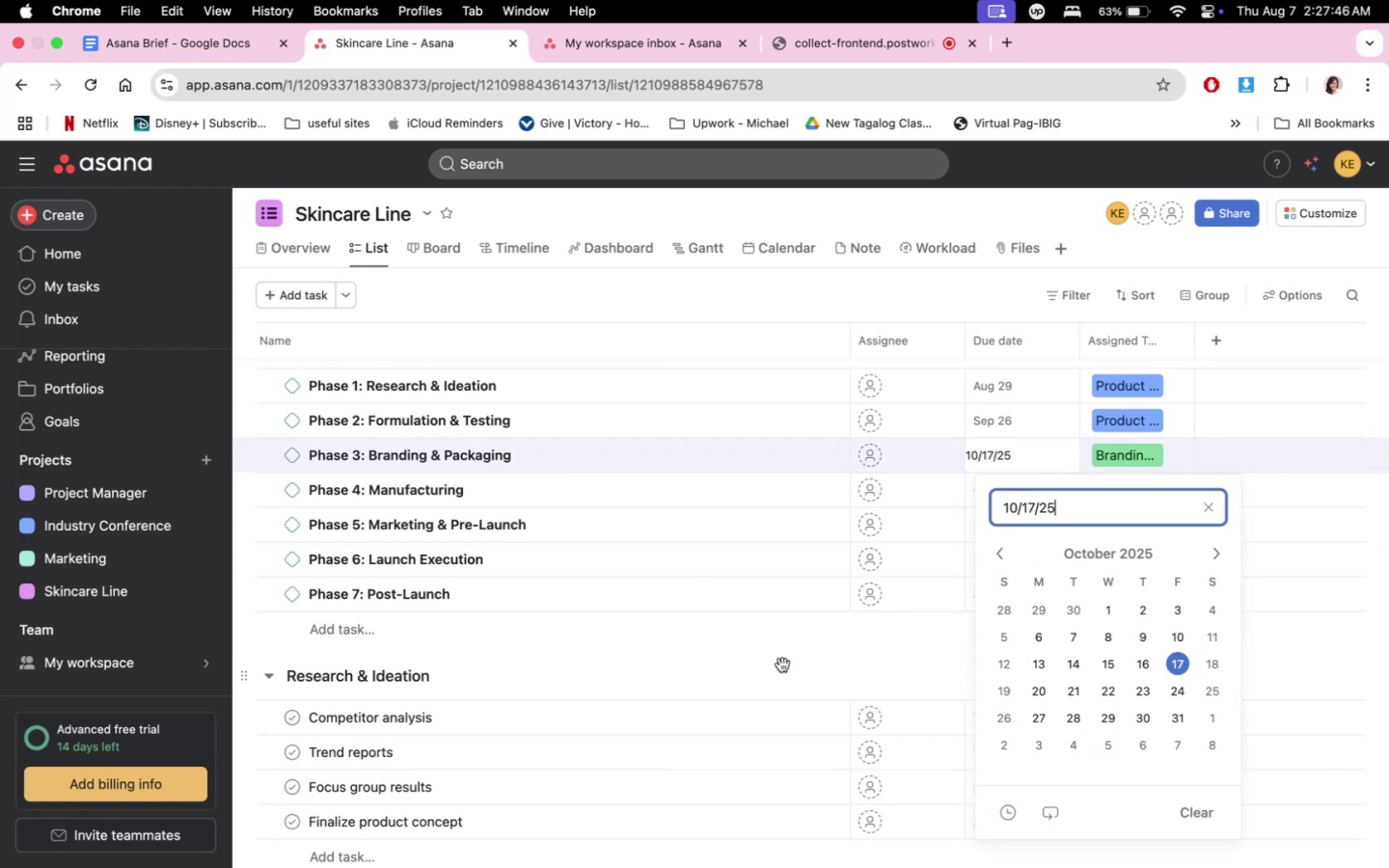 
left_click([782, 665])
 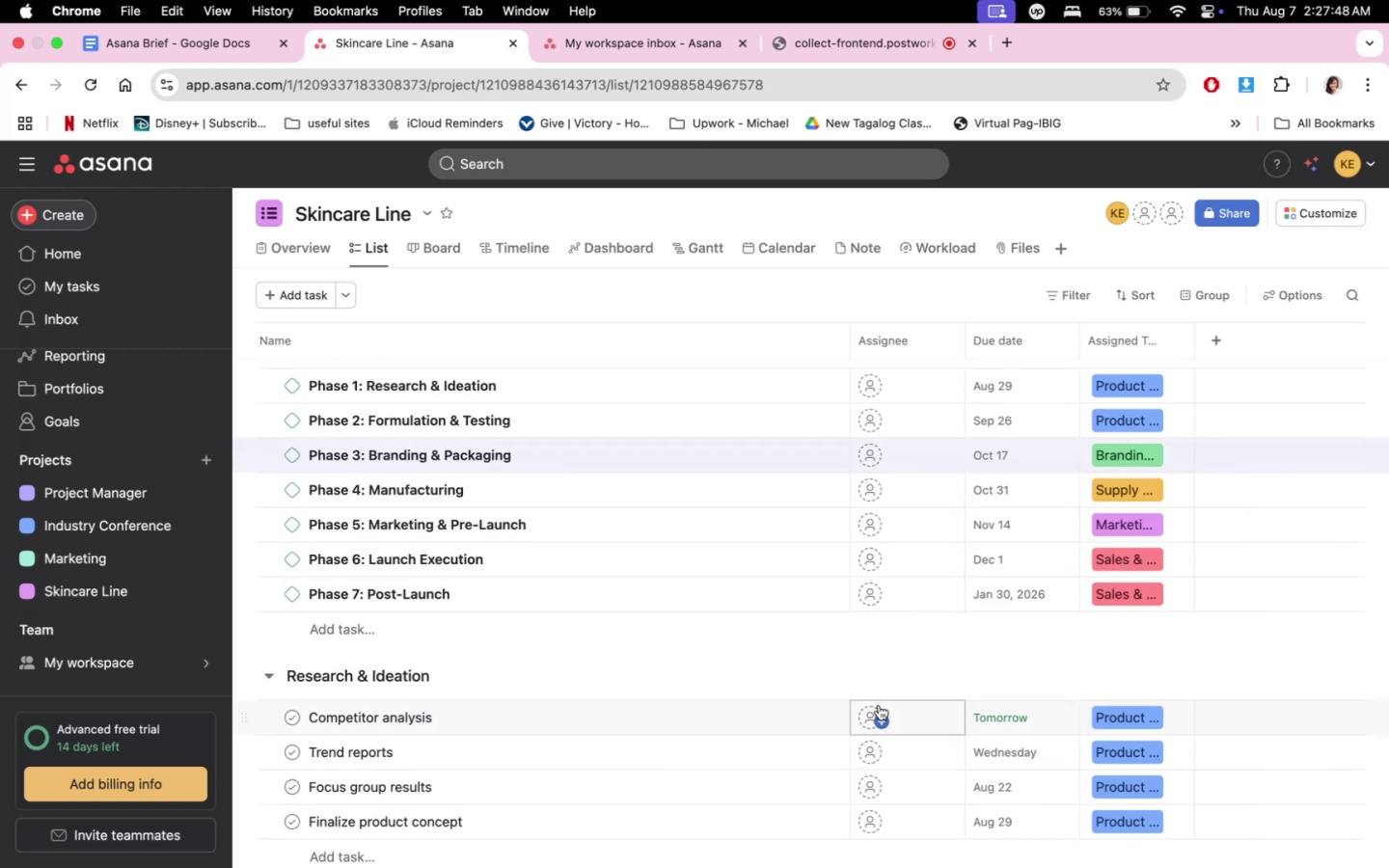 
scroll: coordinate [931, 707], scroll_direction: down, amount: 1.0
 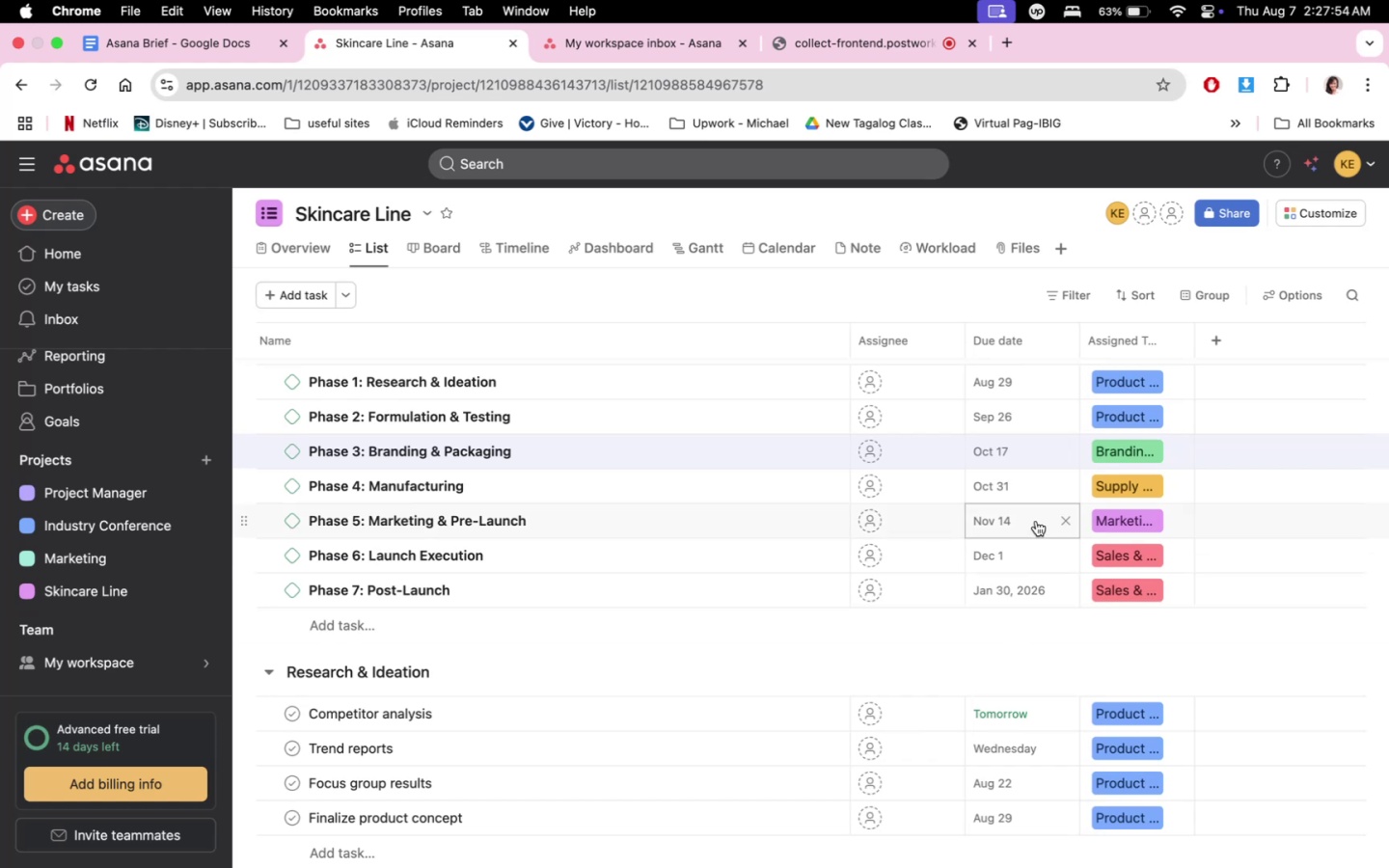 
wait(7.2)
 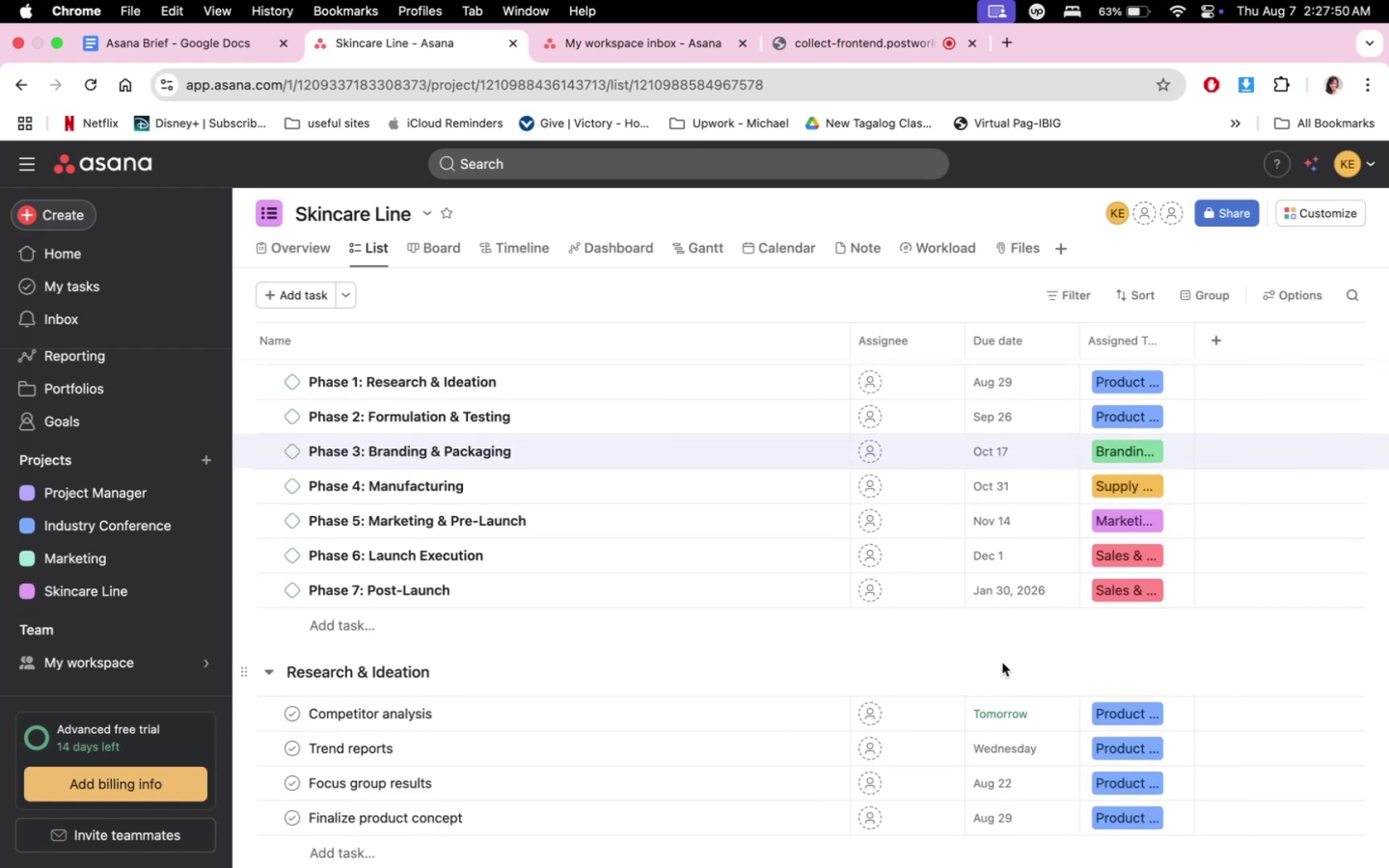 
left_click([1036, 521])
 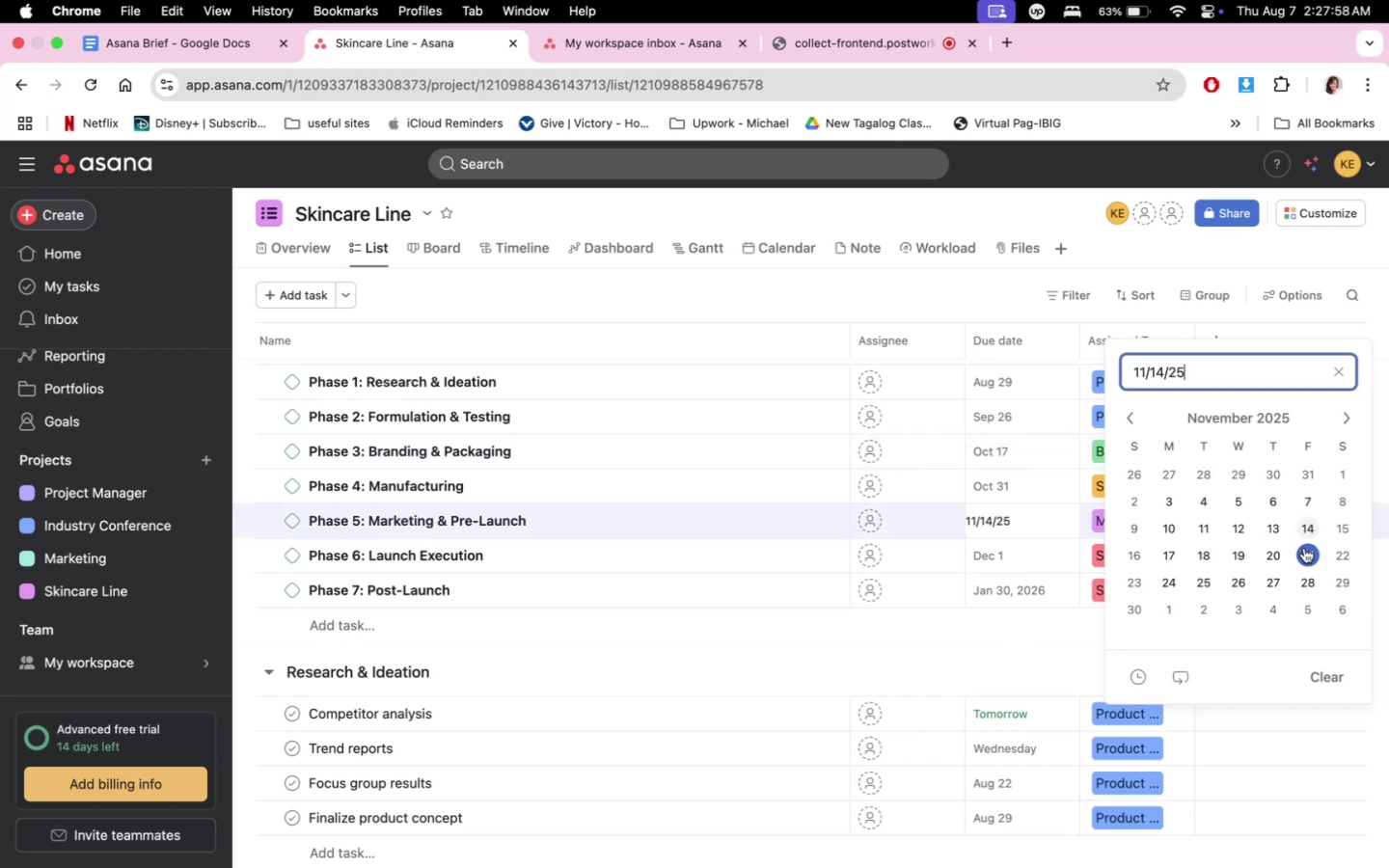 
left_click([769, 662])
 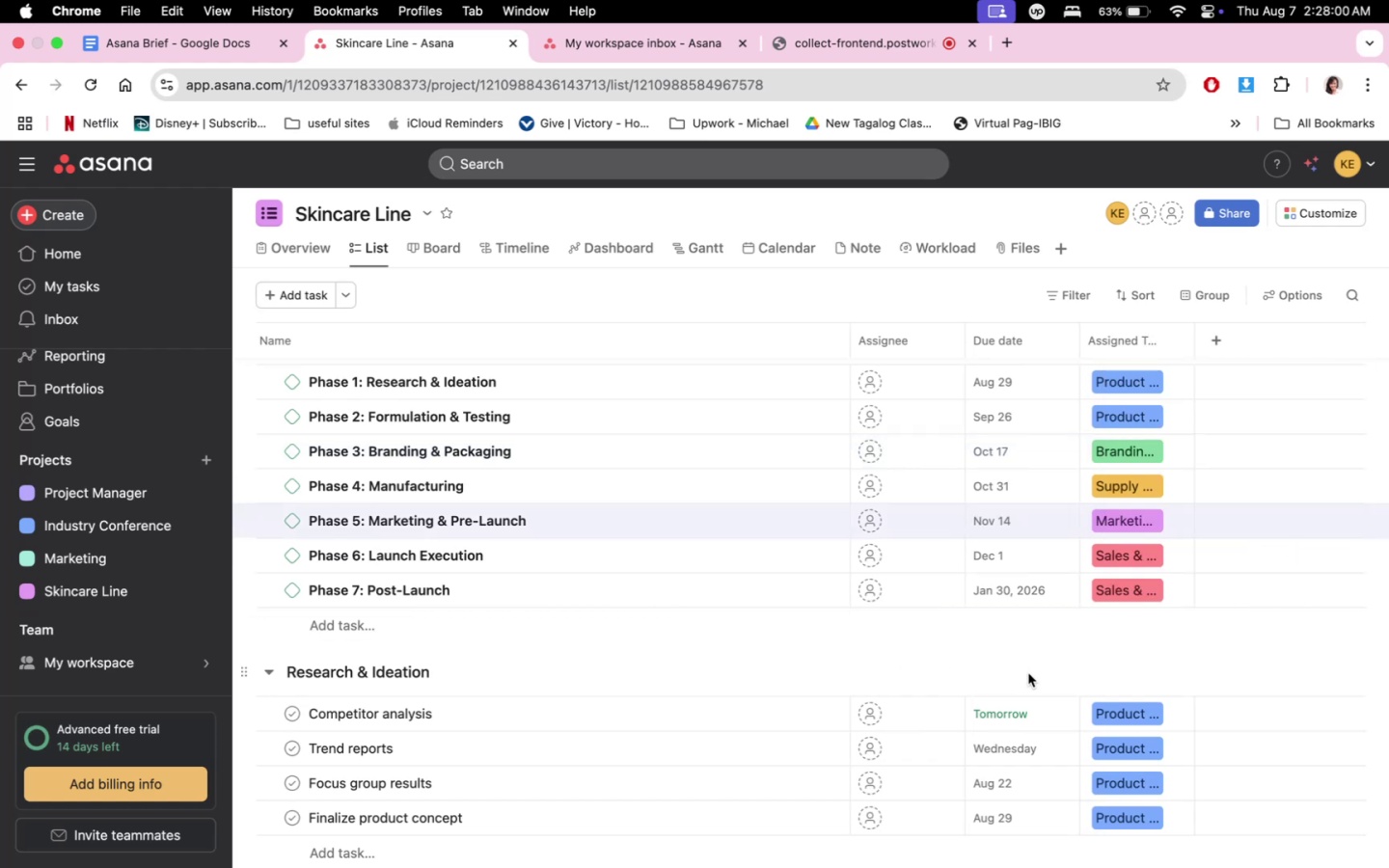 
scroll: coordinate [1026, 724], scroll_direction: down, amount: 11.0
 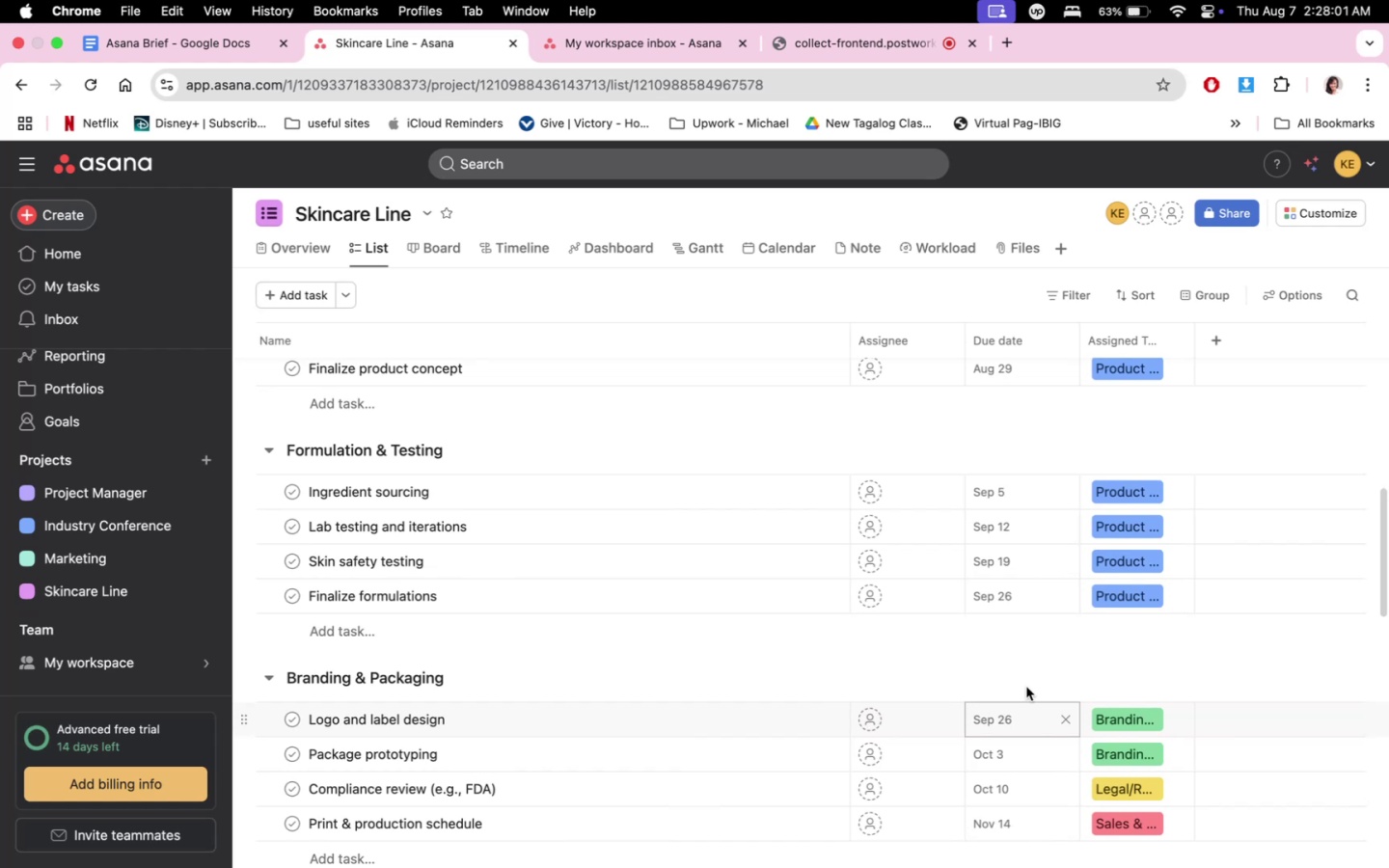 
scroll: coordinate [1021, 676], scroll_direction: up, amount: 2.0
 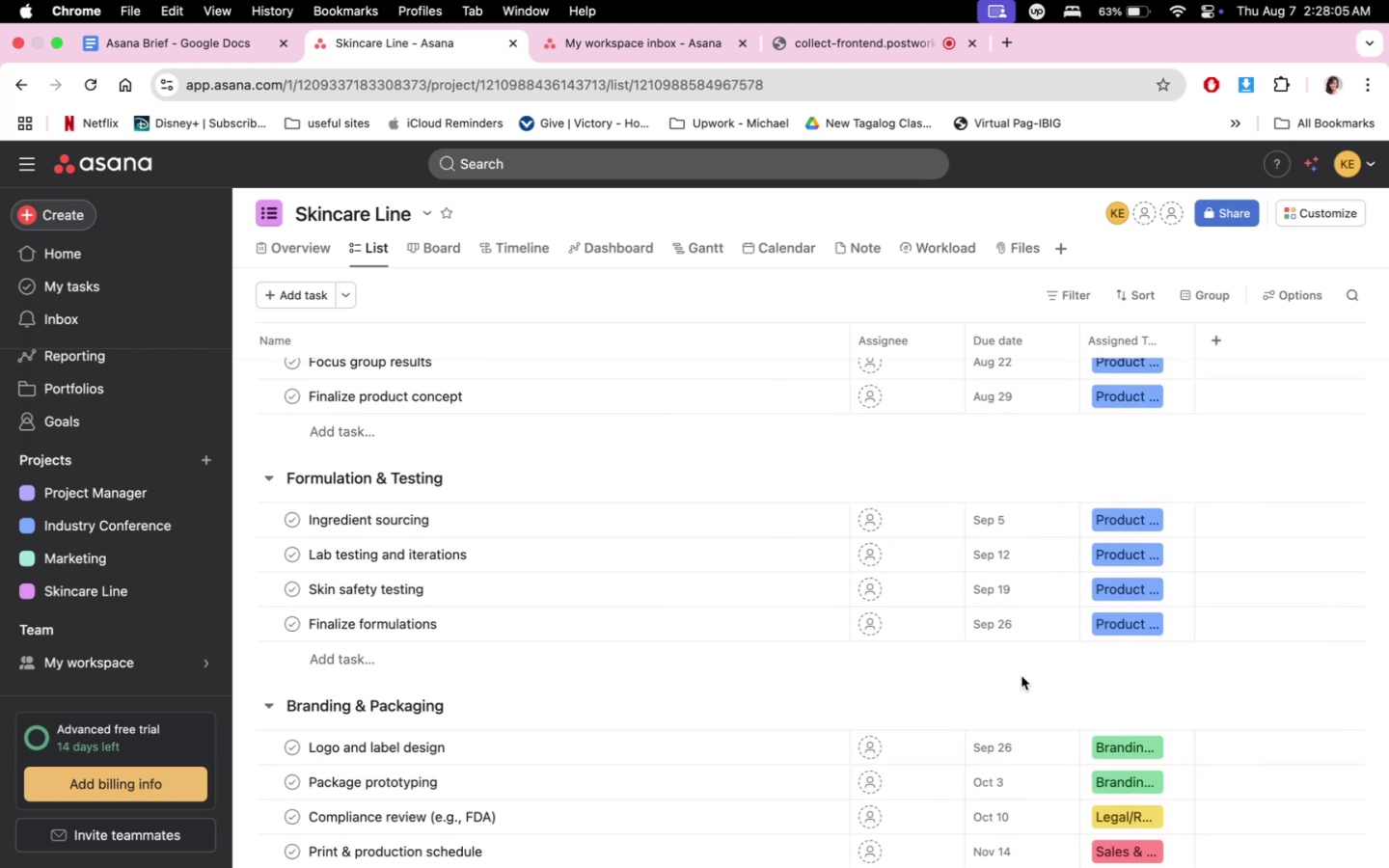 
wait(5.85)
 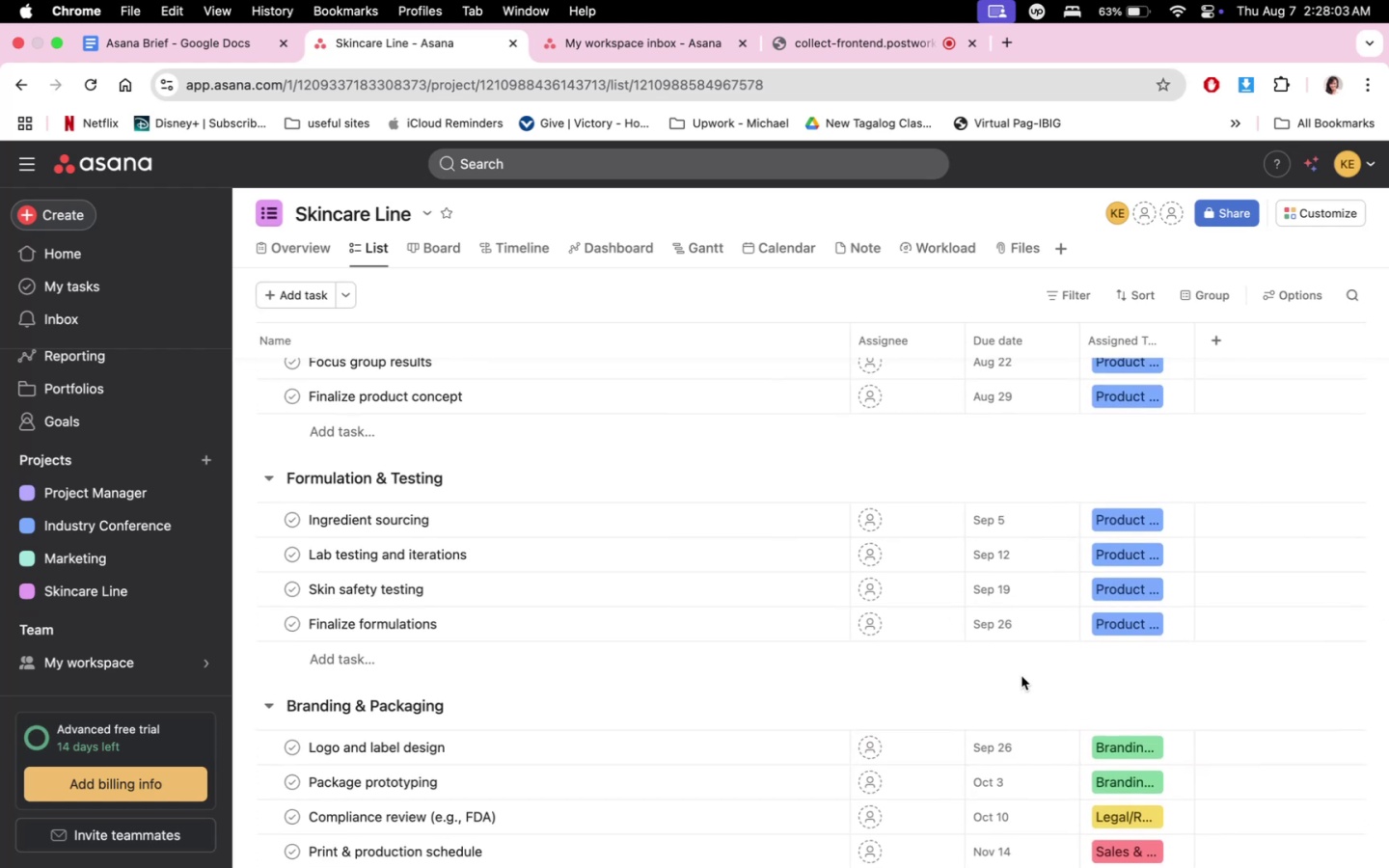 
scroll: coordinate [1041, 678], scroll_direction: down, amount: 3.0
 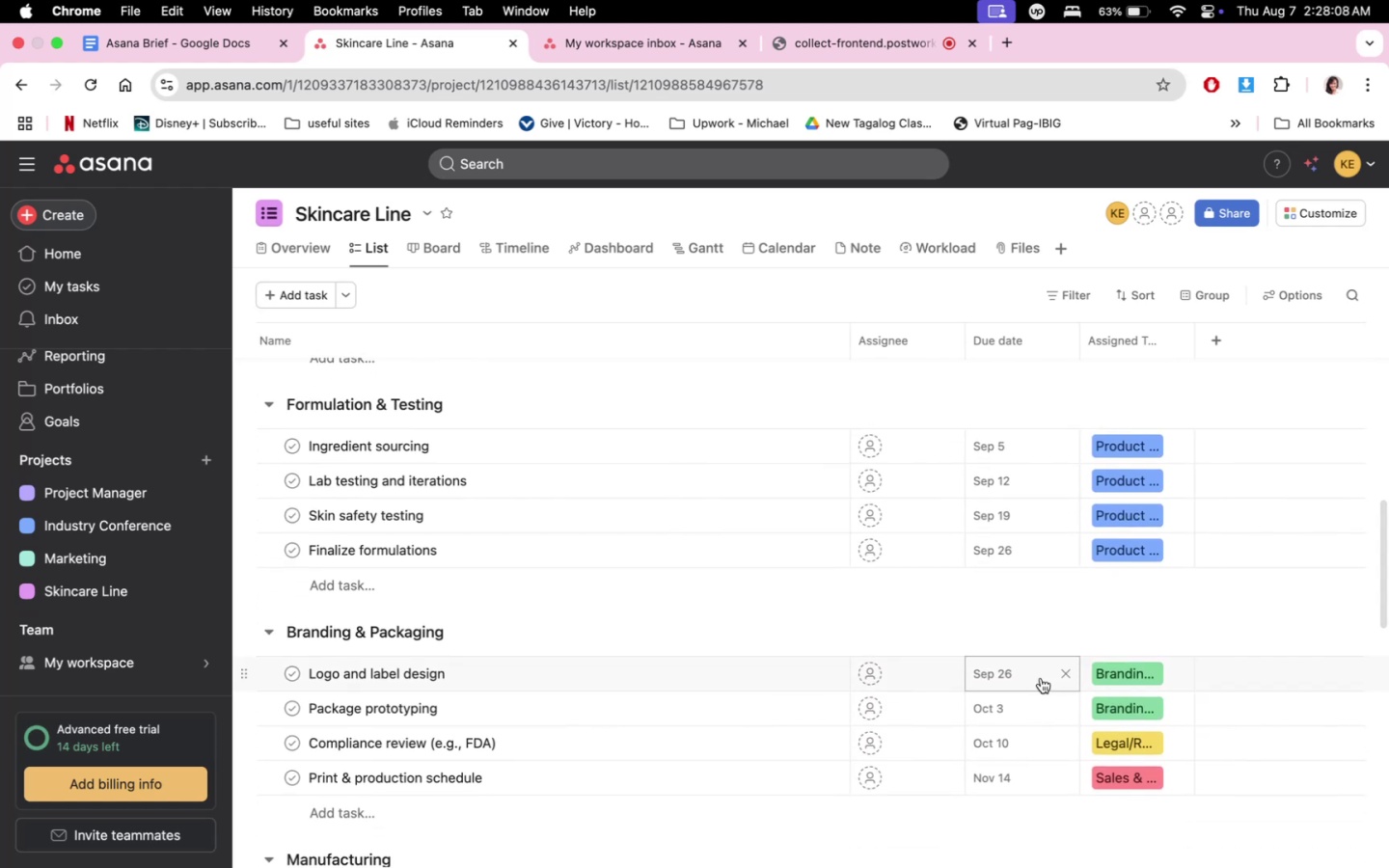 
scroll: coordinate [1041, 661], scroll_direction: up, amount: 17.0
 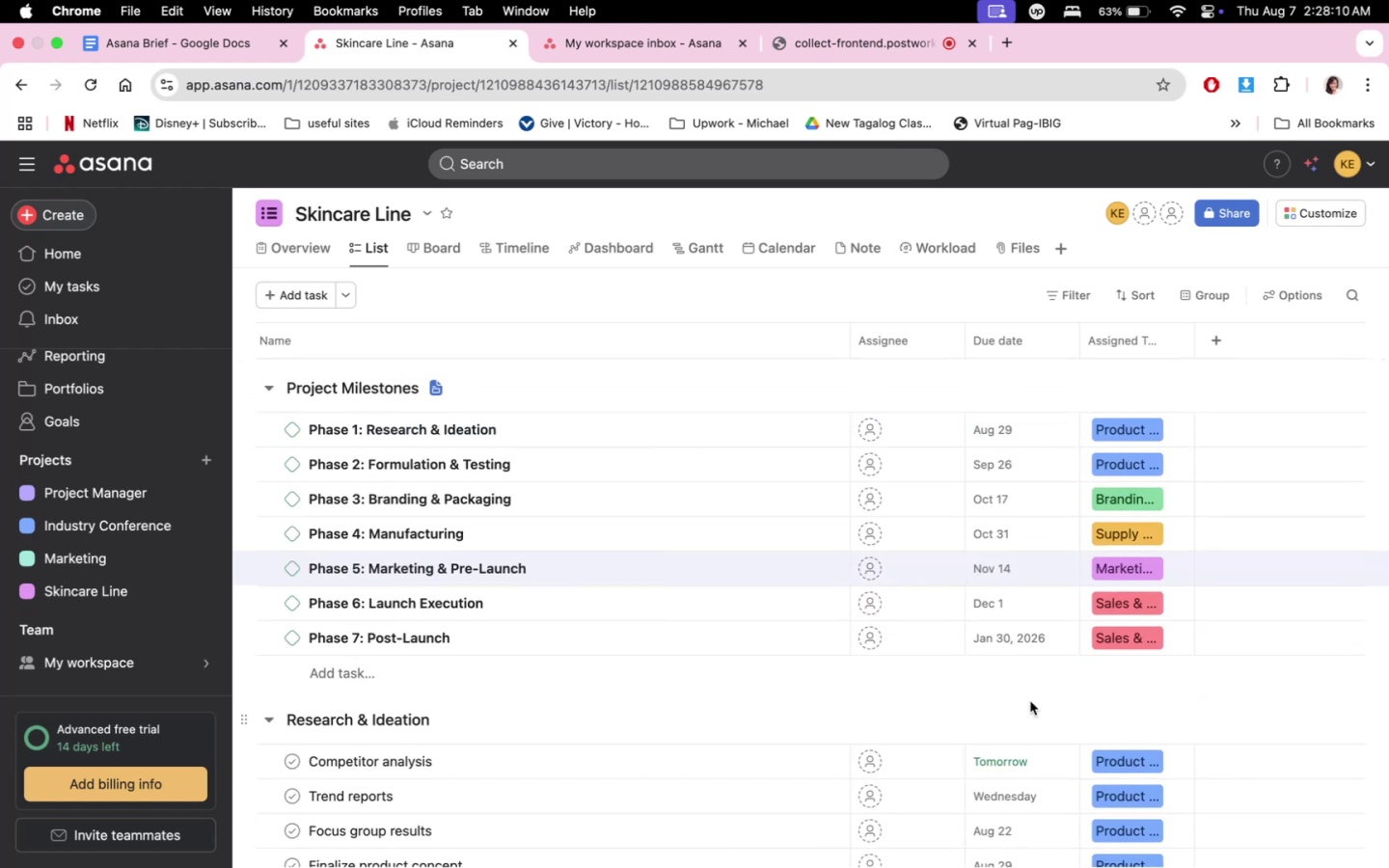 
scroll: coordinate [1030, 701], scroll_direction: down, amount: 19.0
 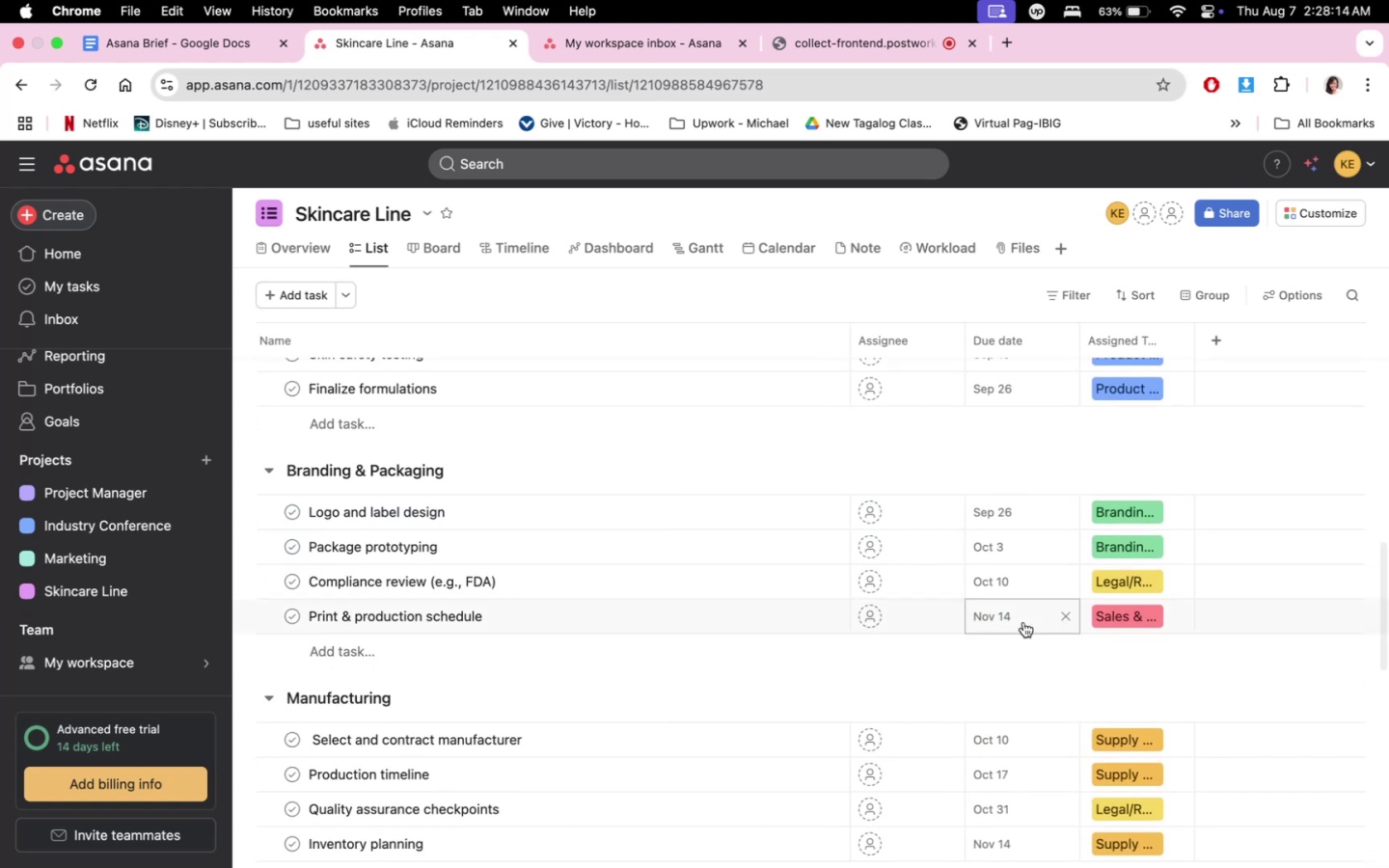 
left_click([1021, 616])
 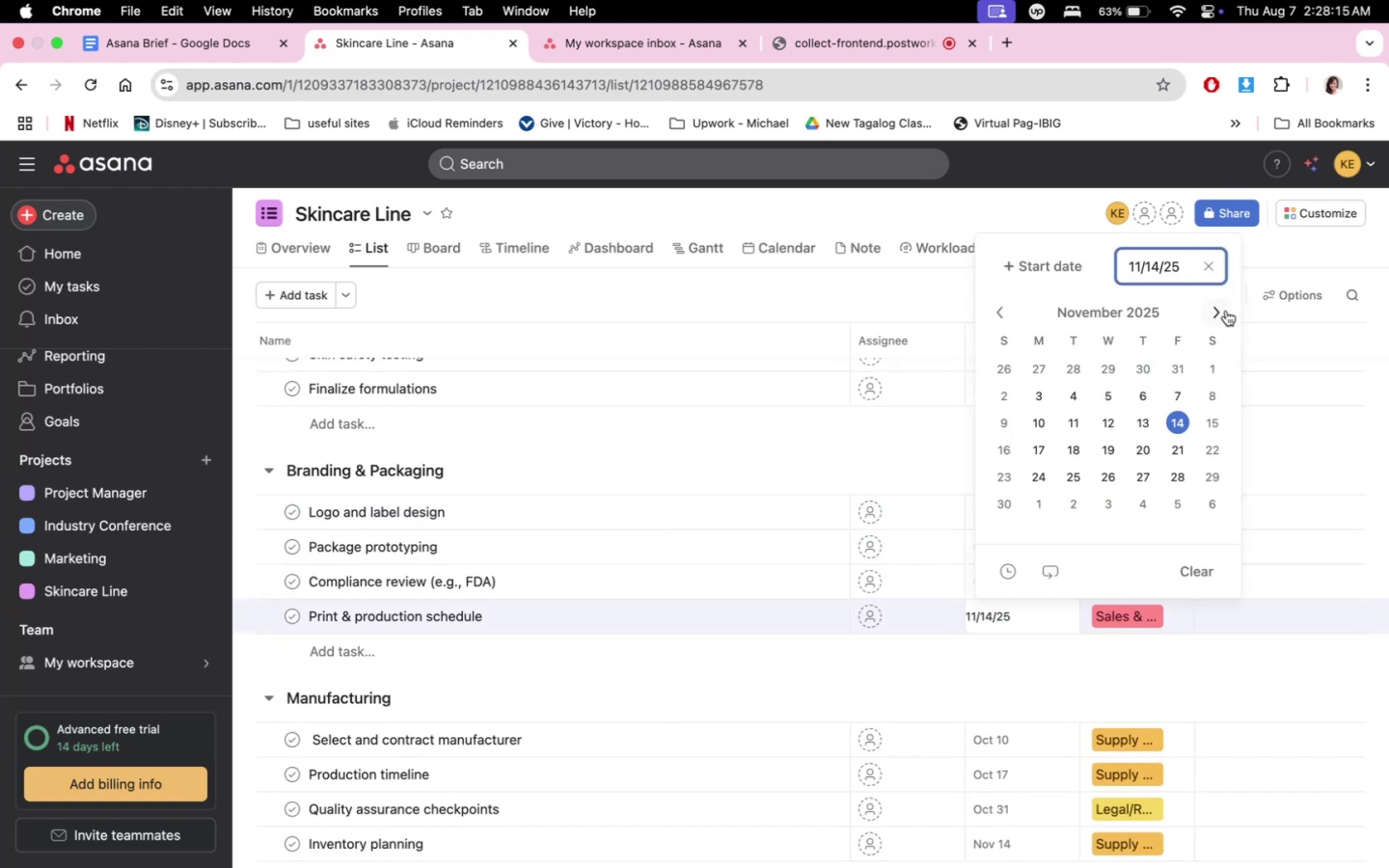 
mouse_move([992, 340])
 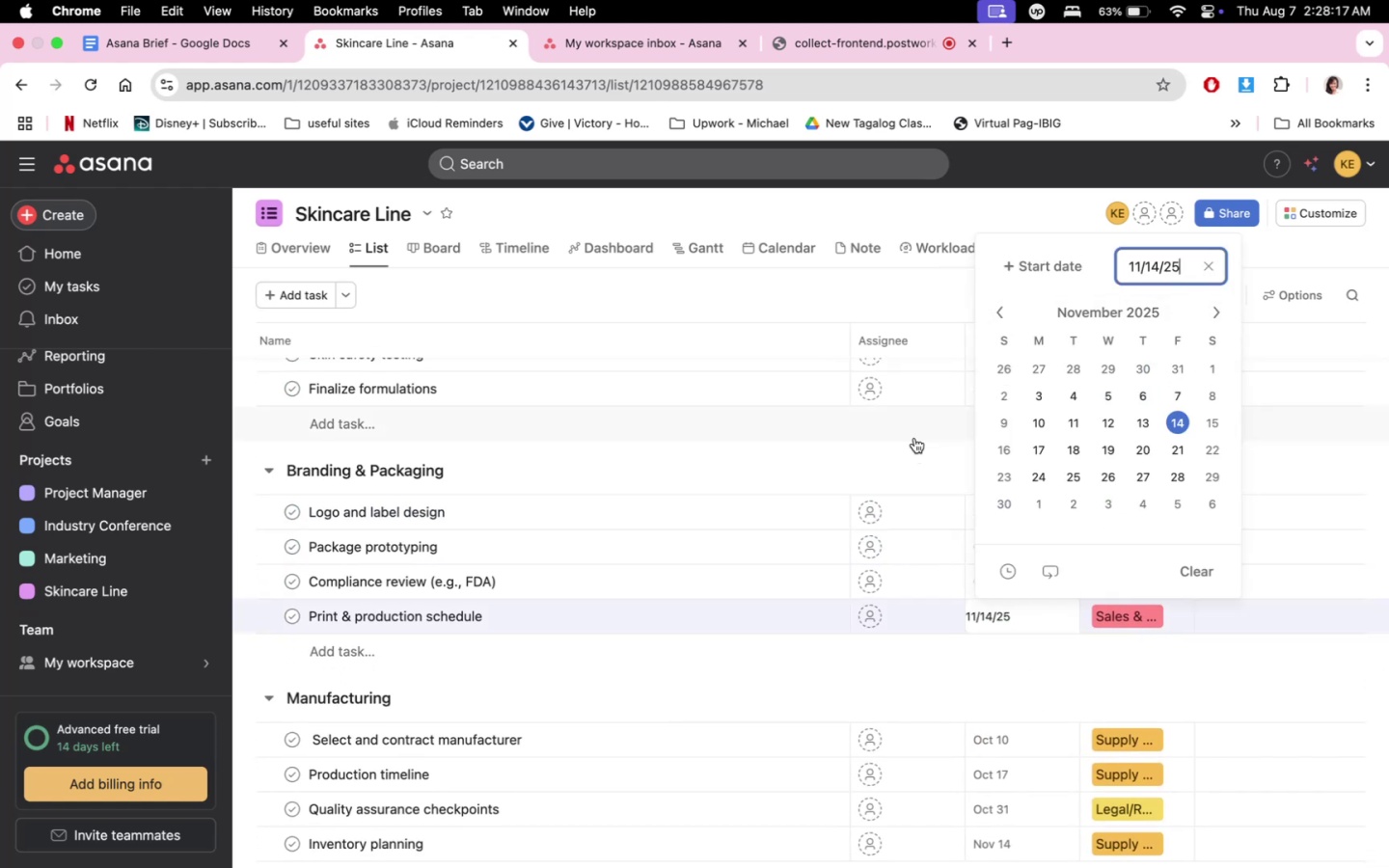 
left_click([915, 437])
 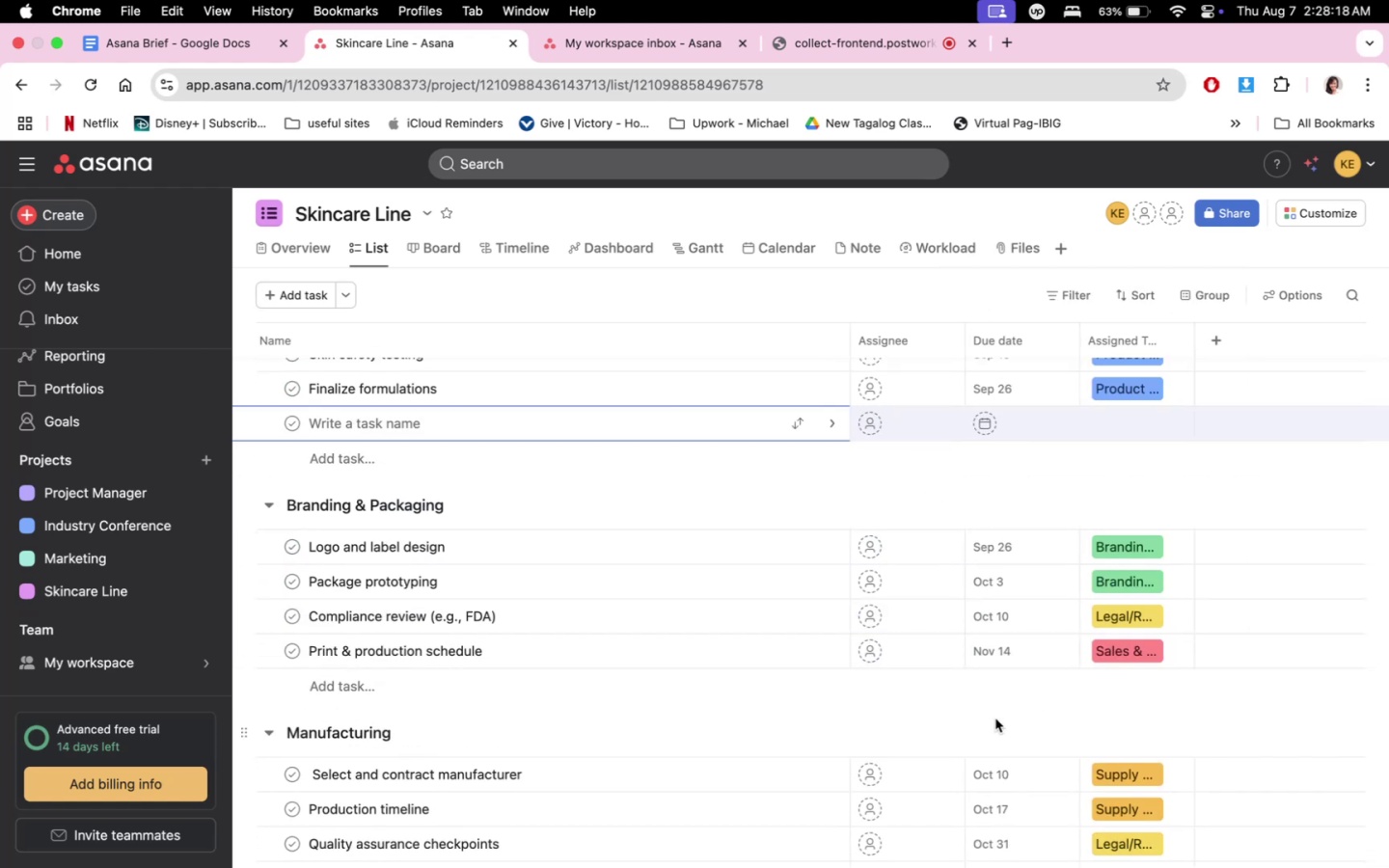 
left_click([995, 719])
 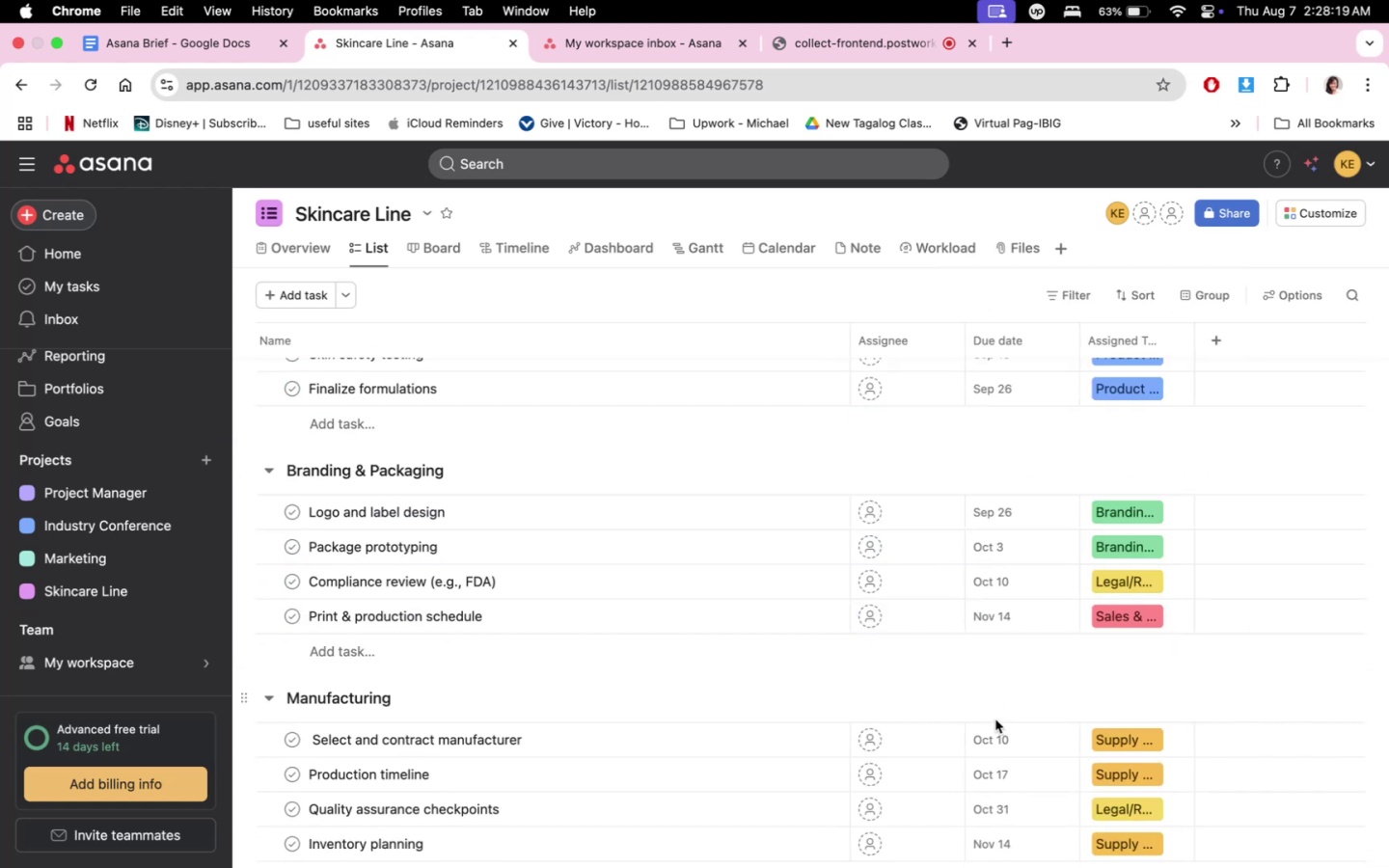 
scroll: coordinate [982, 677], scroll_direction: down, amount: 6.0
 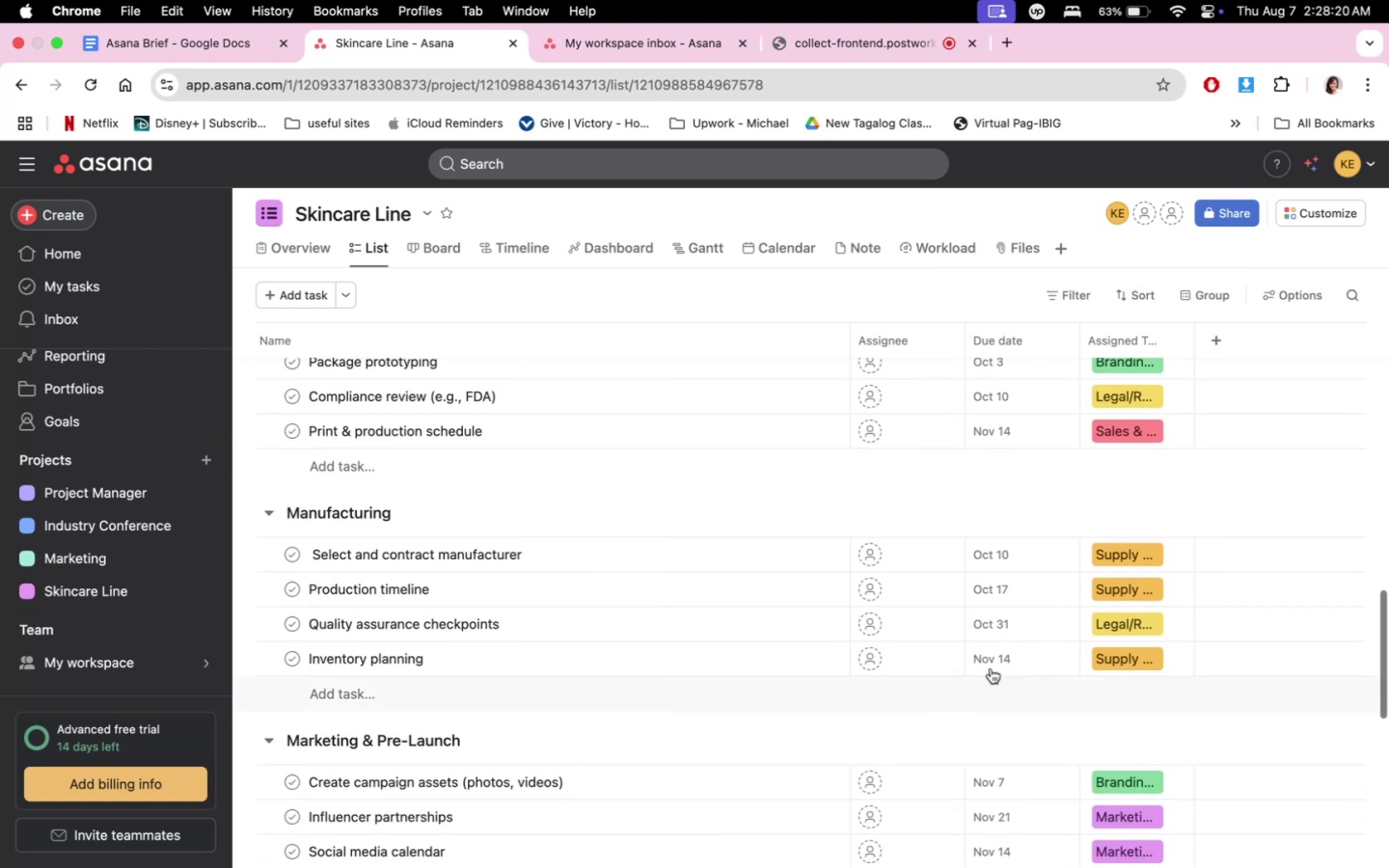 
scroll: coordinate [1010, 688], scroll_direction: up, amount: 35.0
 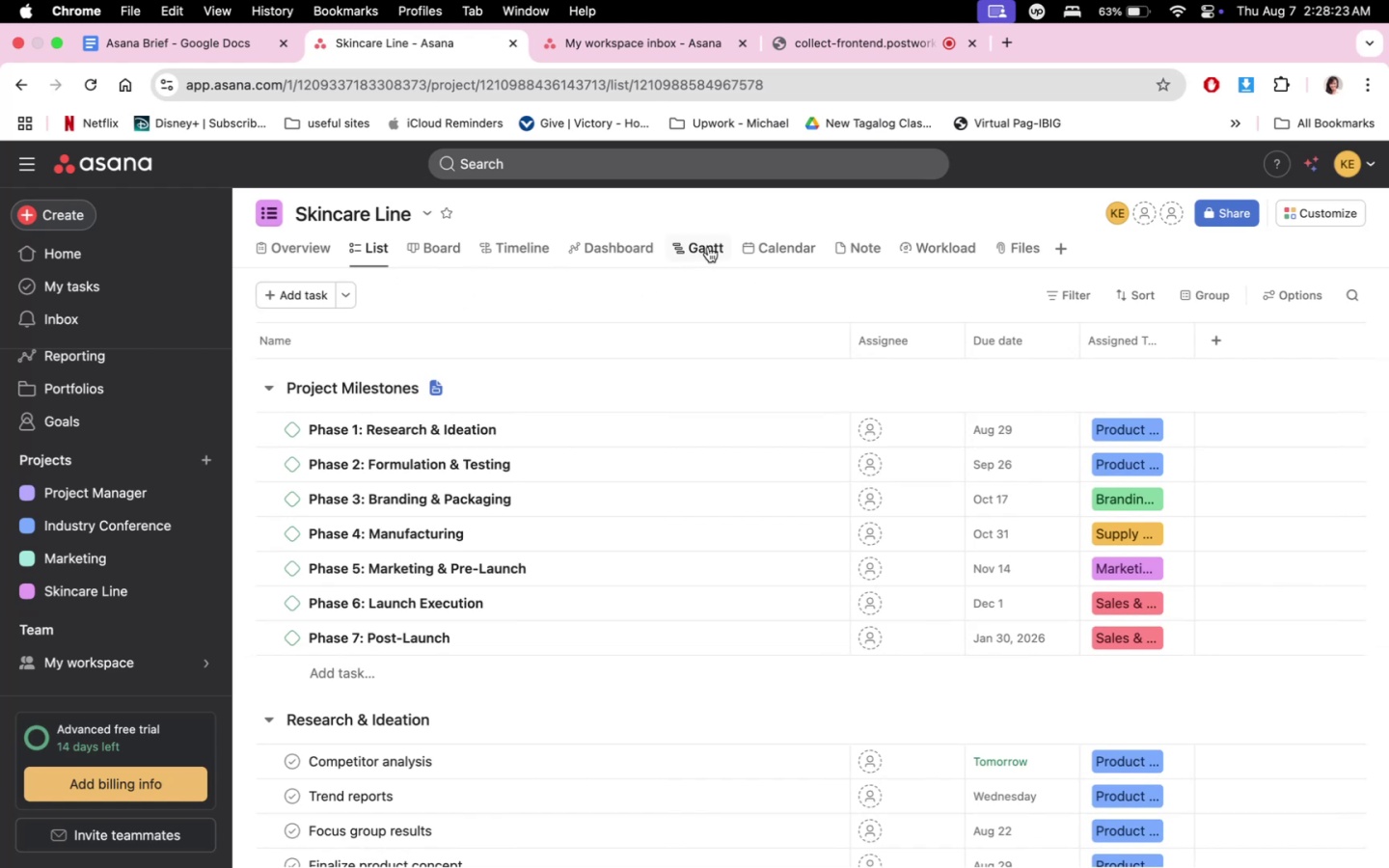 
left_click([783, 248])
 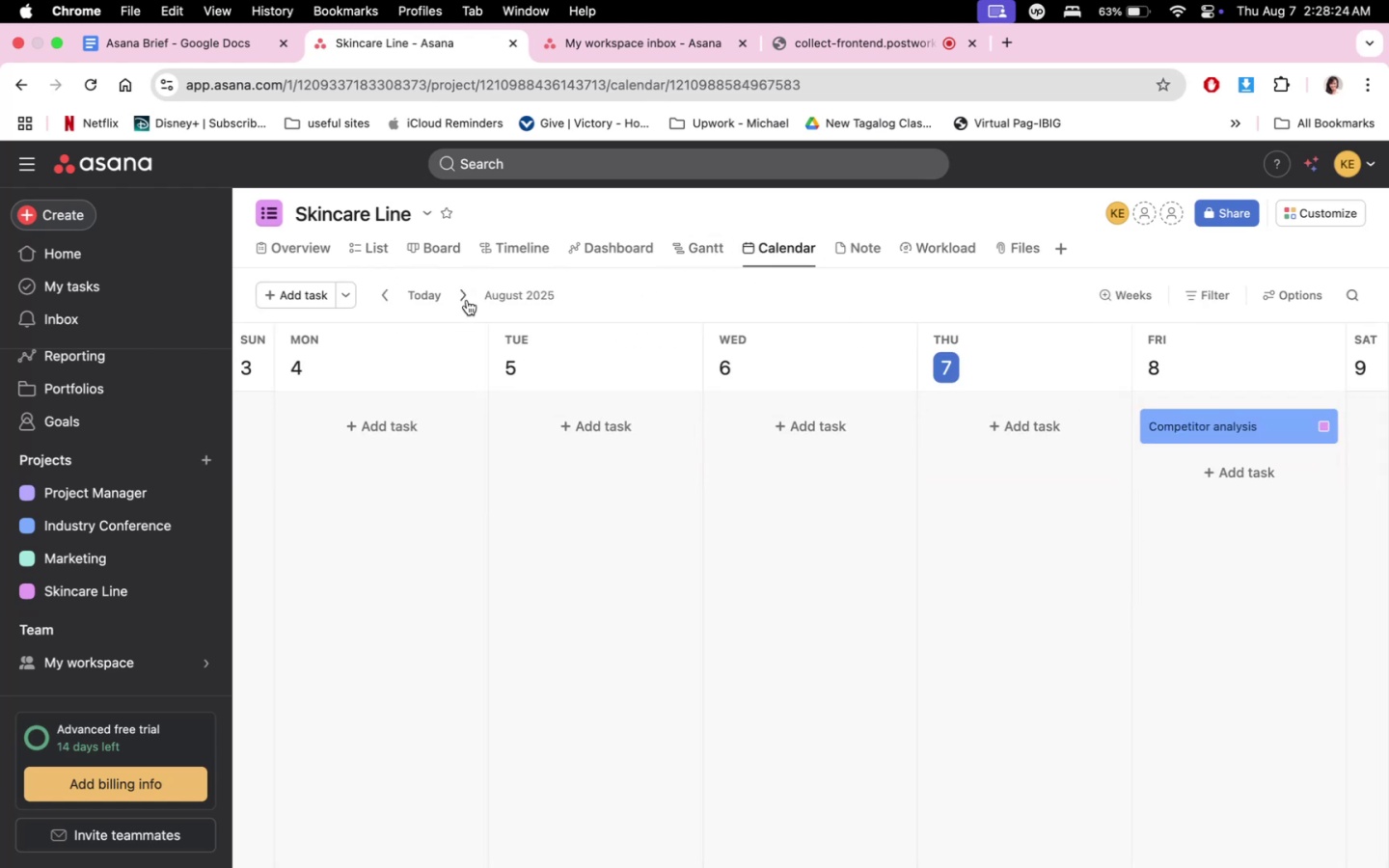 
double_click([467, 296])
 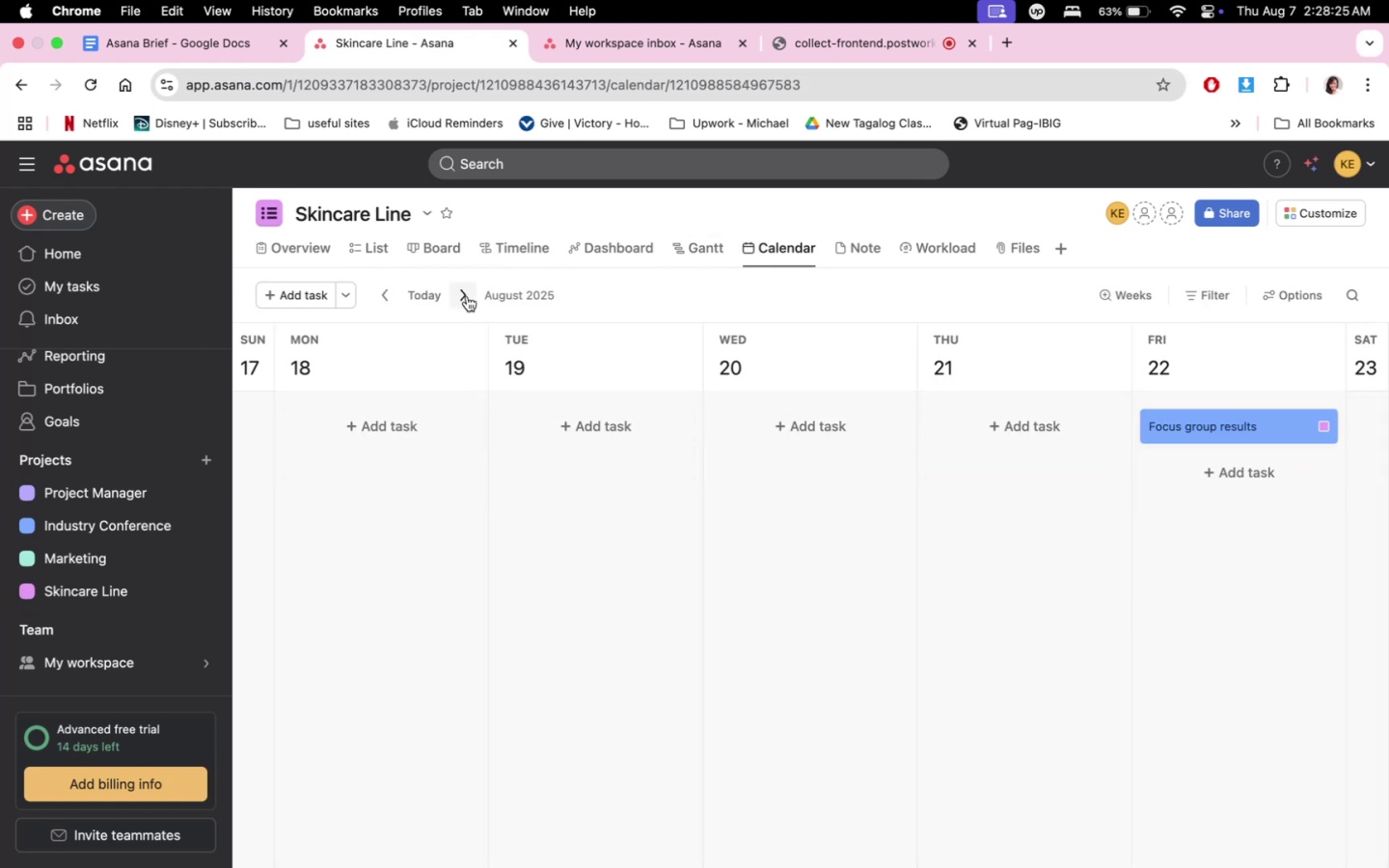 
triple_click([467, 296])
 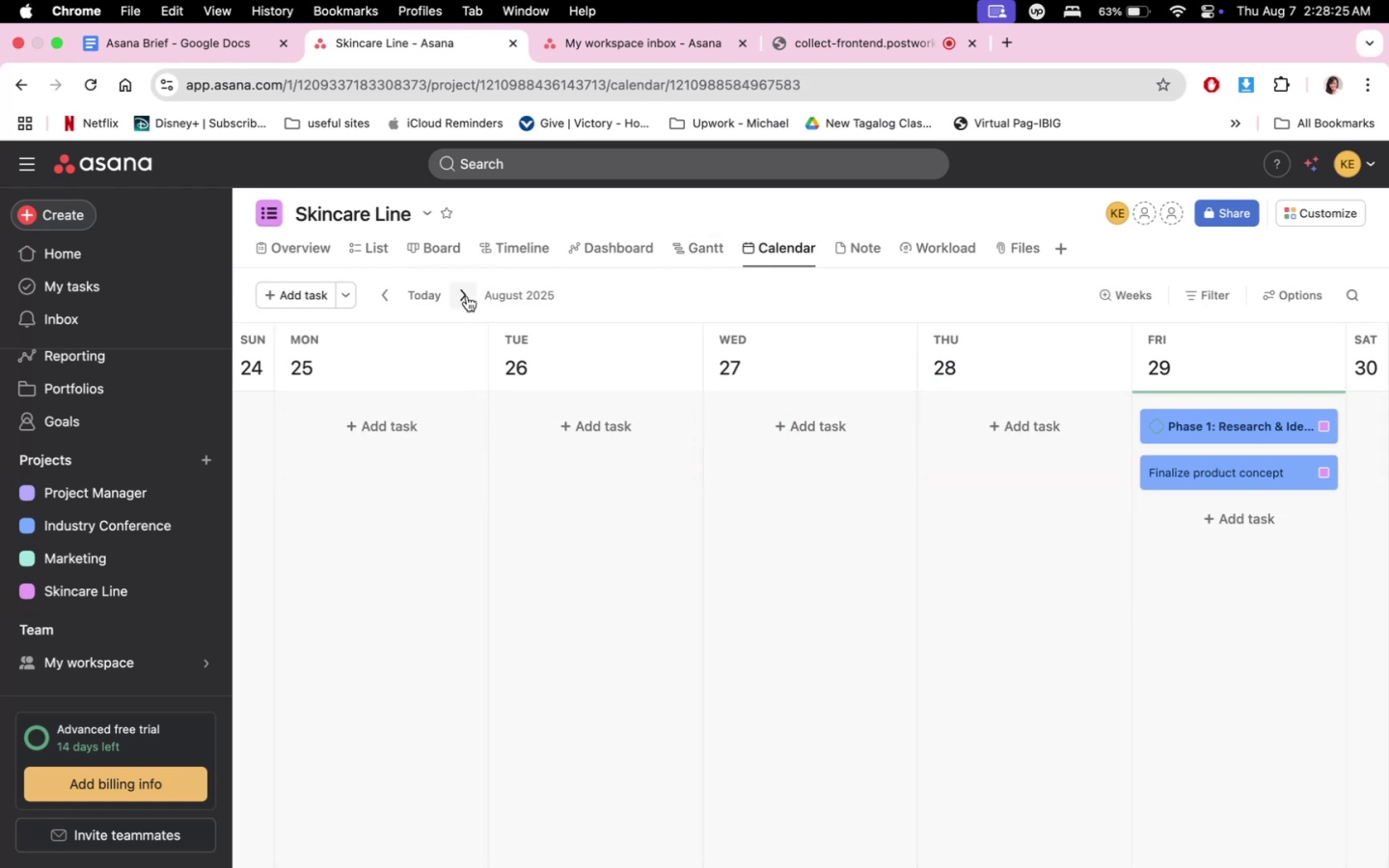 
triple_click([467, 296])
 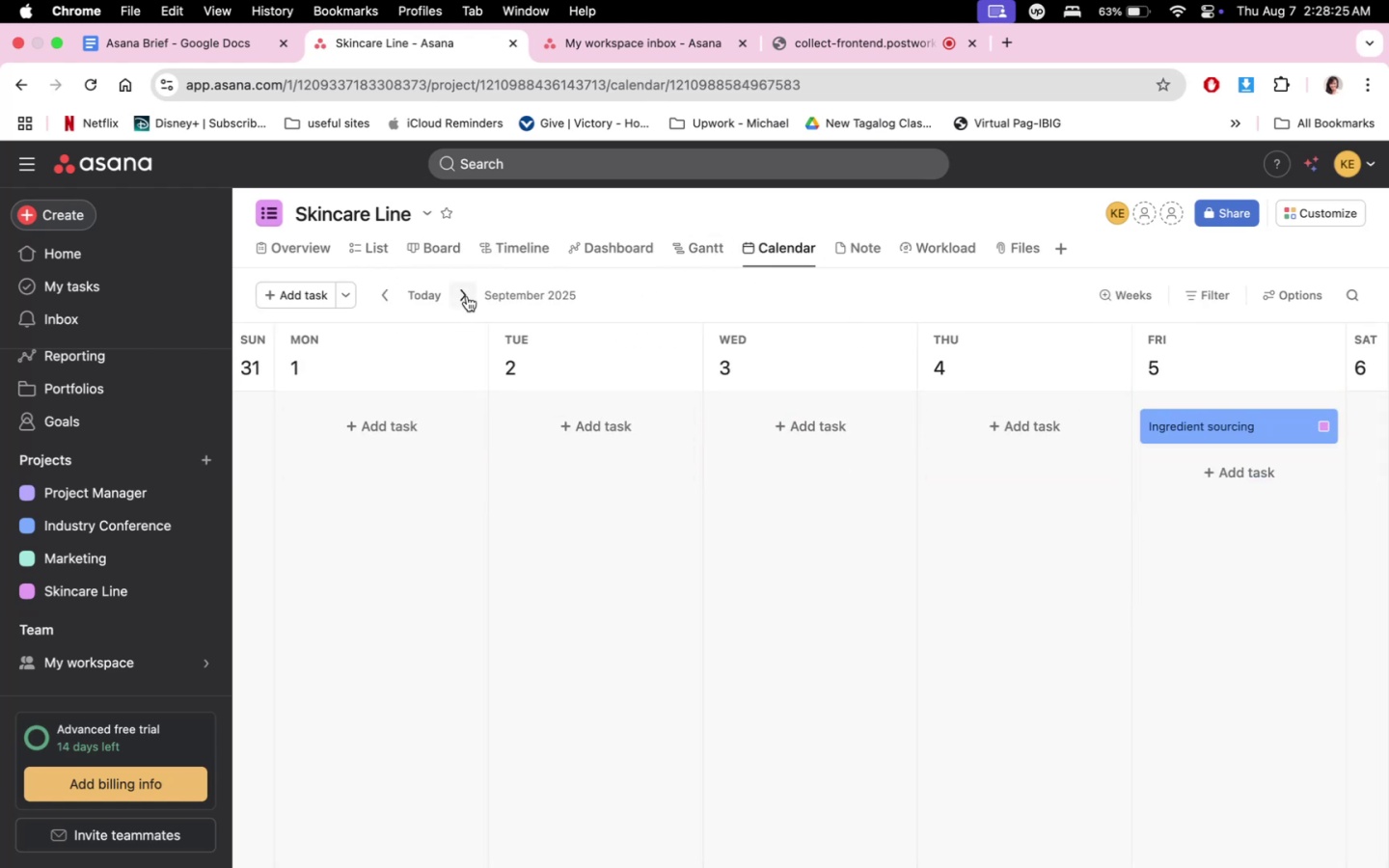 
triple_click([467, 296])
 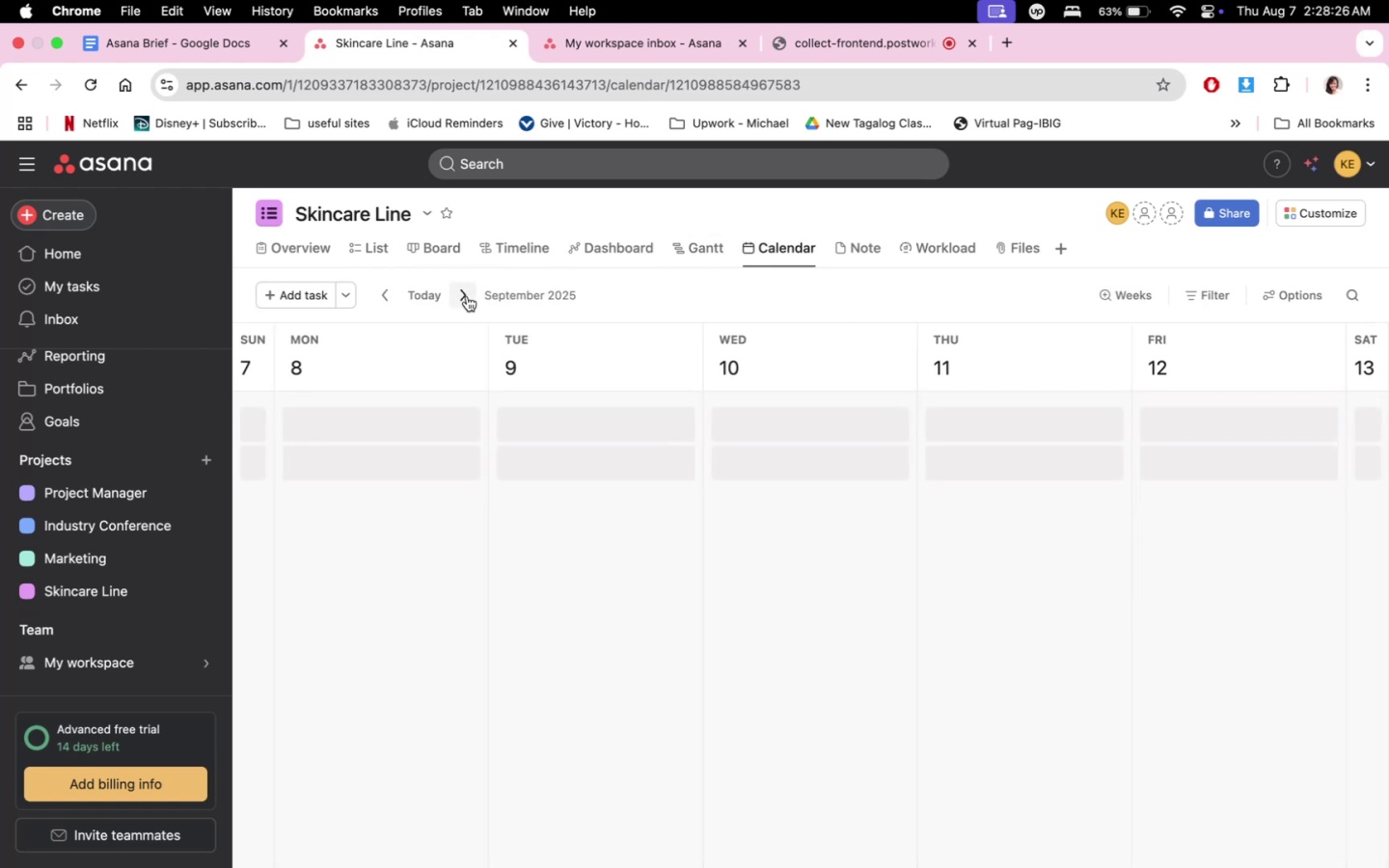 
triple_click([467, 296])
 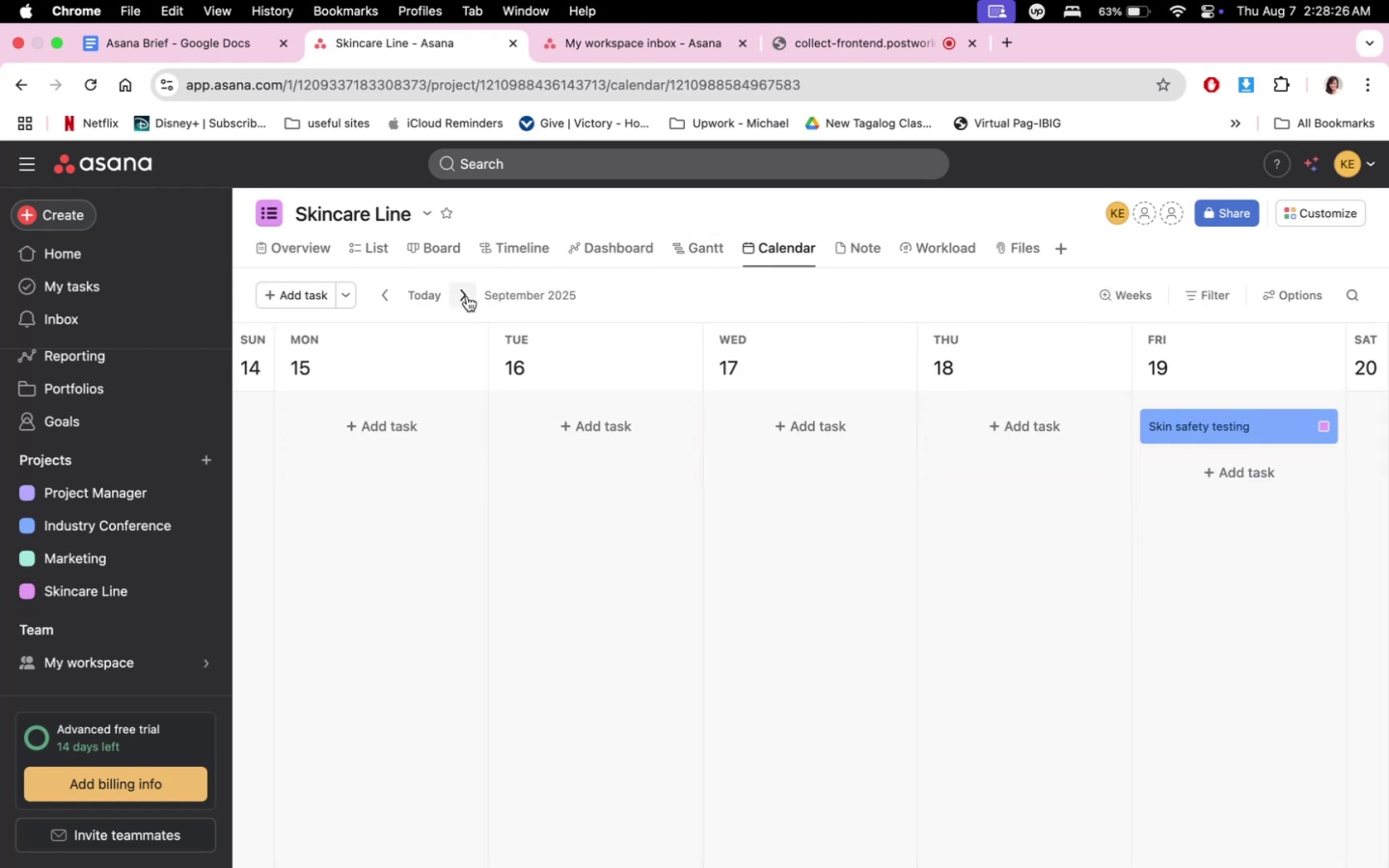 
triple_click([467, 296])
 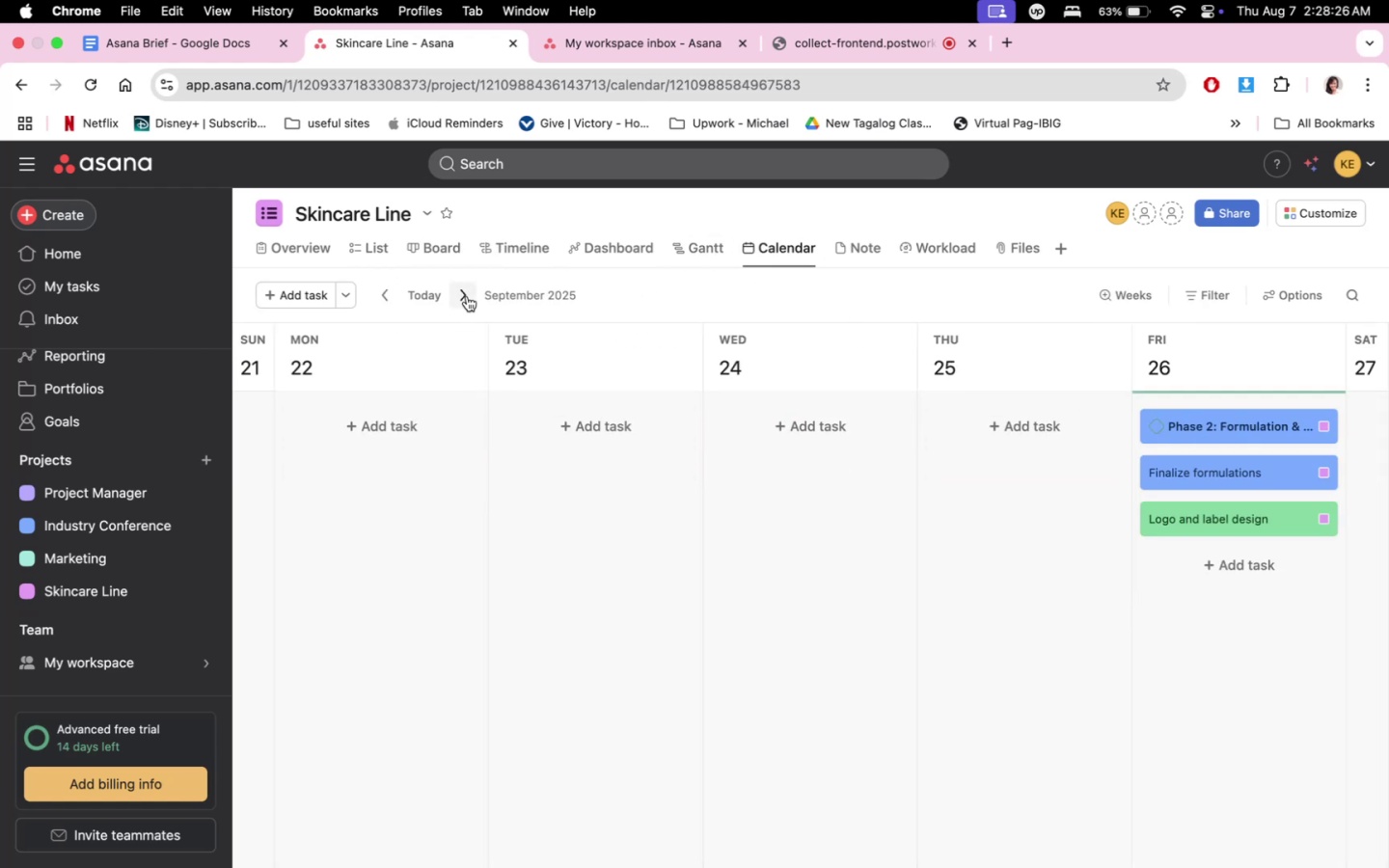 
triple_click([467, 296])
 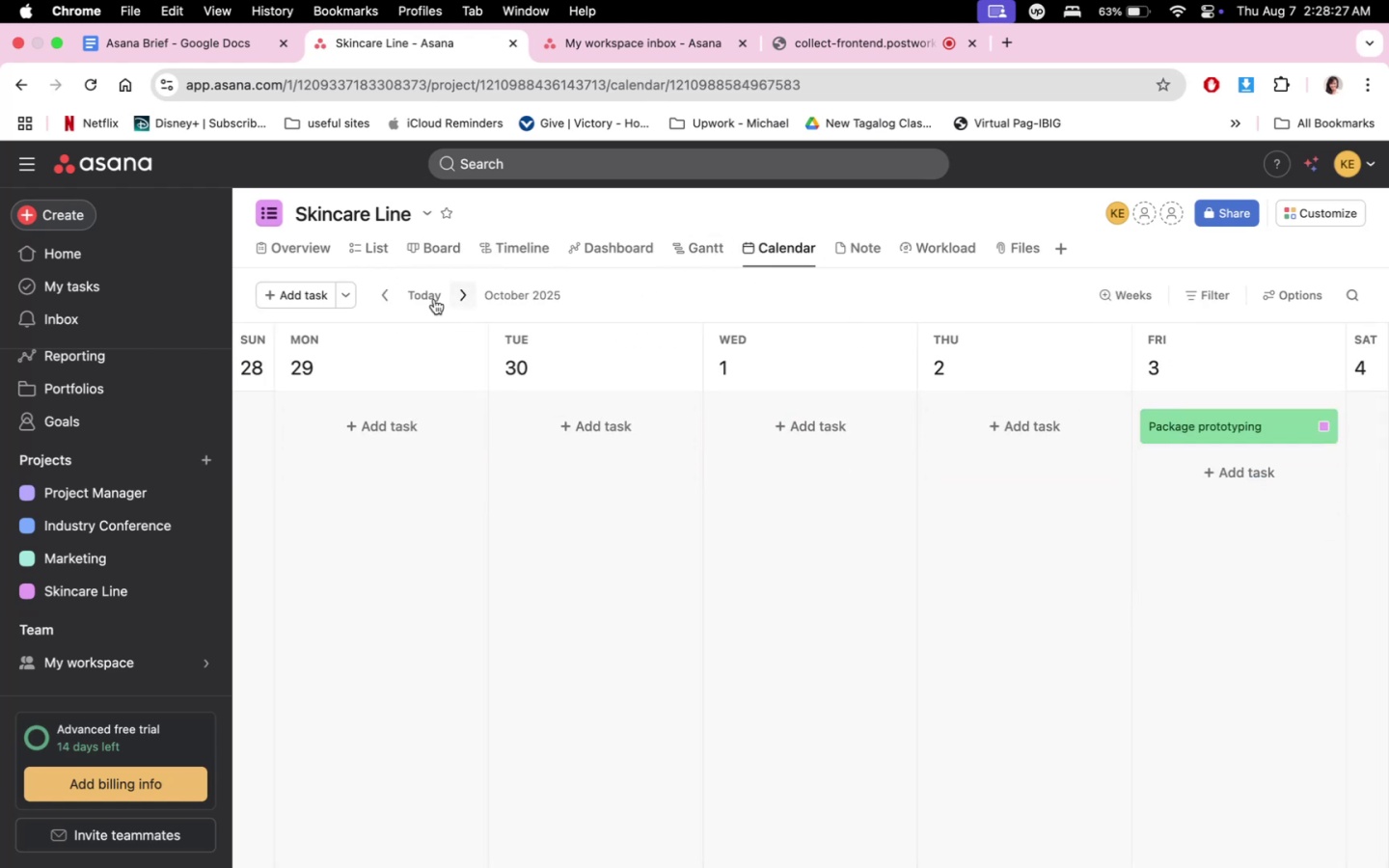 
left_click([383, 295])
 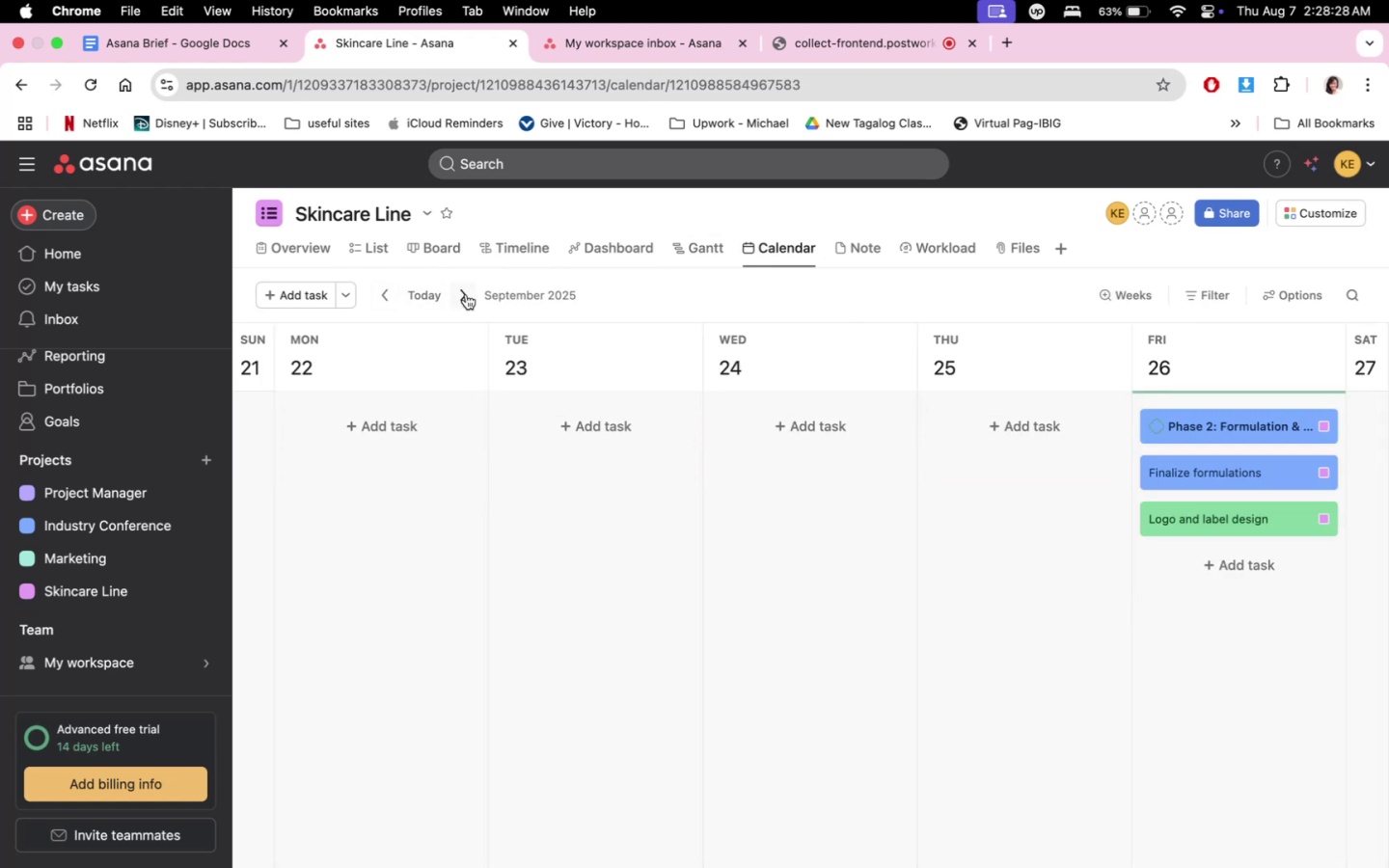 
double_click([466, 294])
 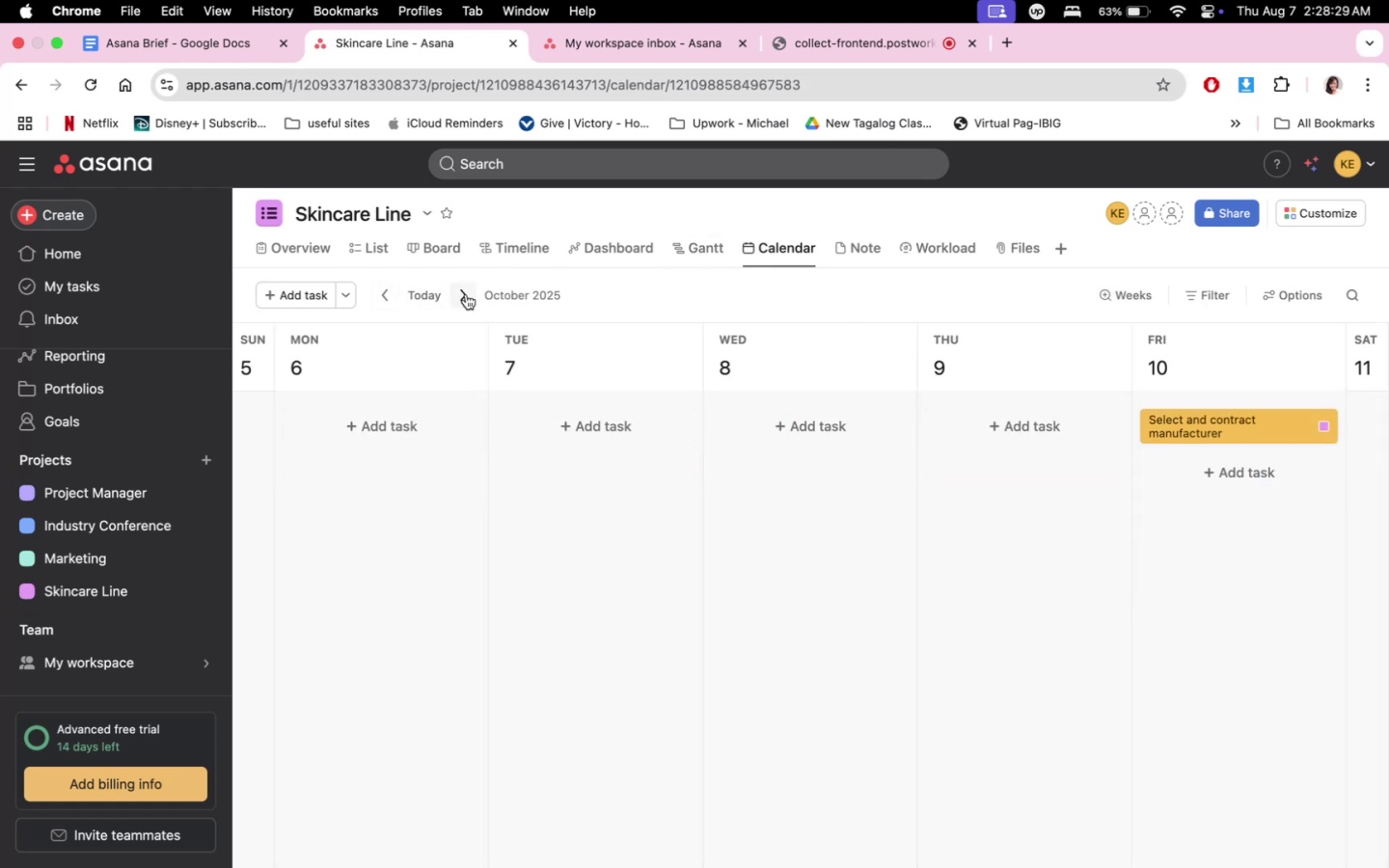 
triple_click([466, 294])
 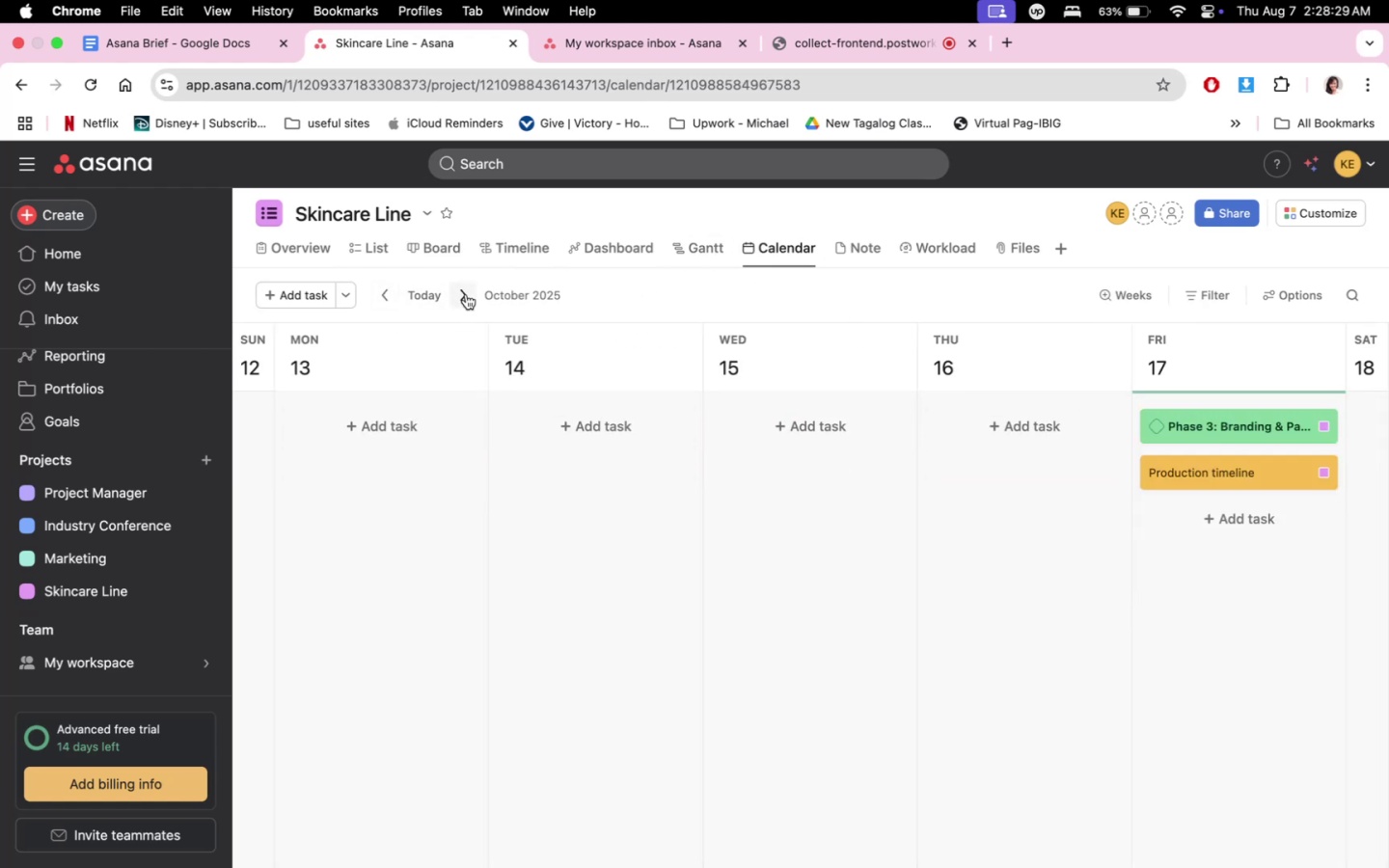 
triple_click([466, 294])
 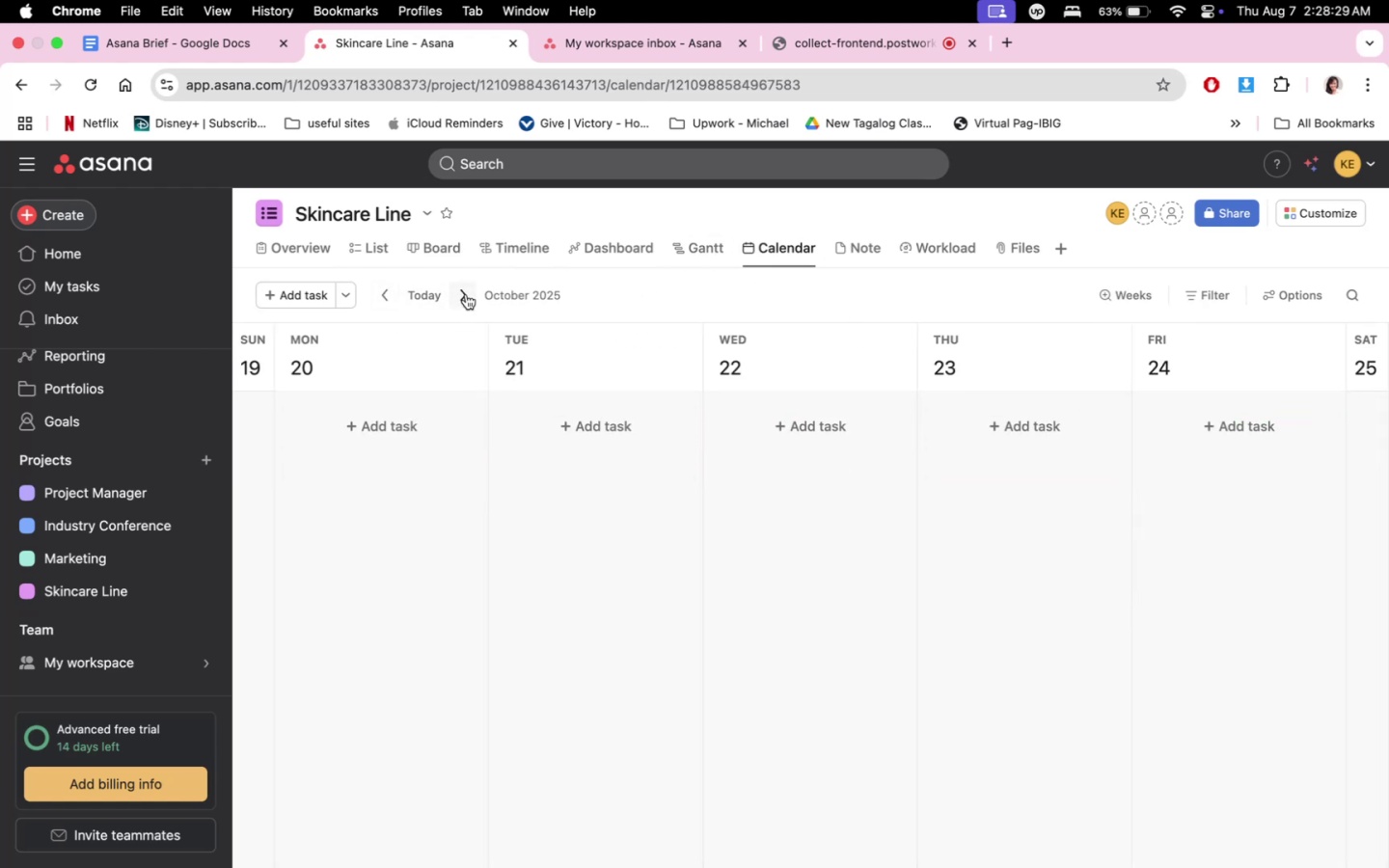 
triple_click([466, 294])
 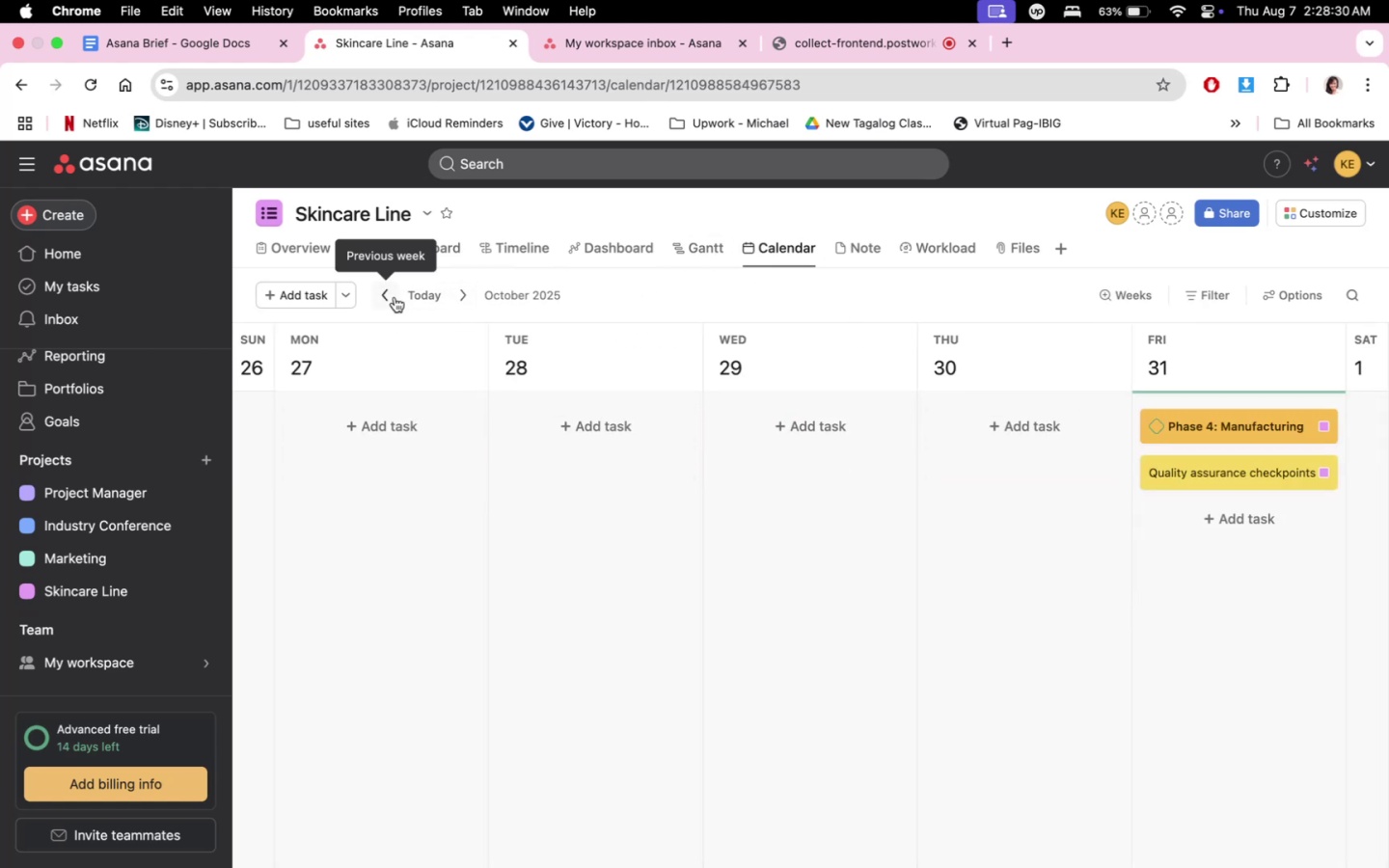 
double_click([395, 297])
 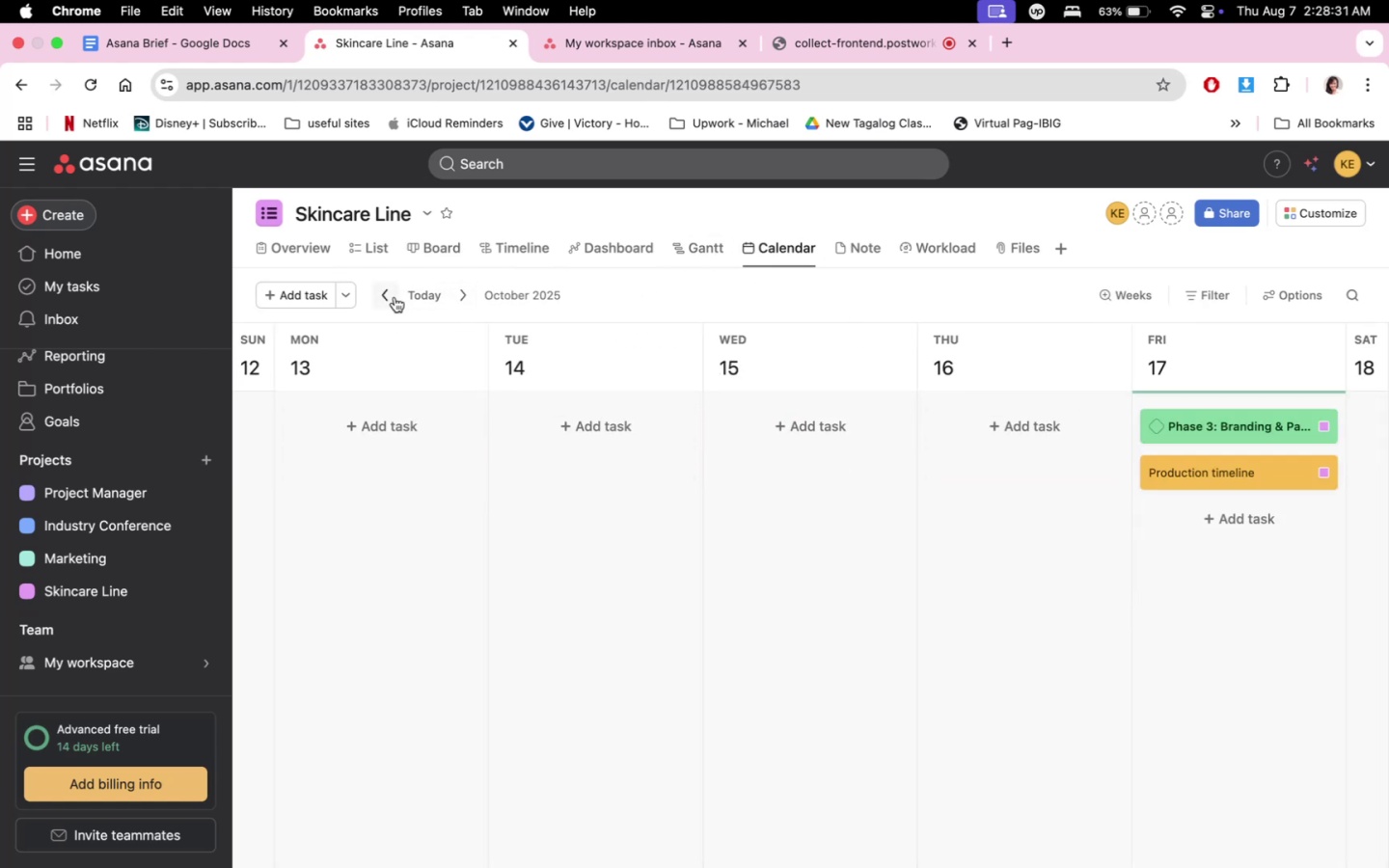 
triple_click([395, 297])
 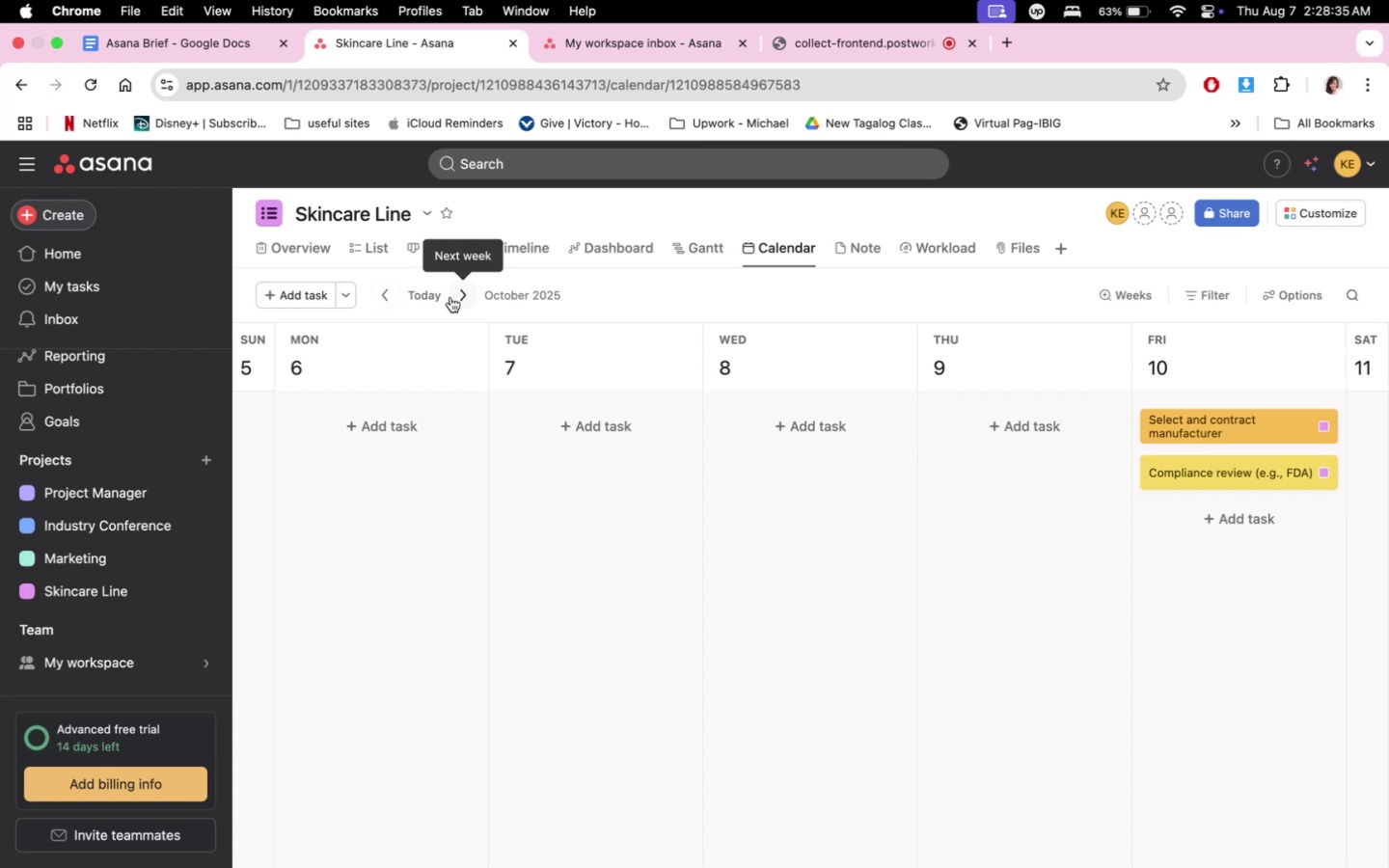 
wait(8.95)
 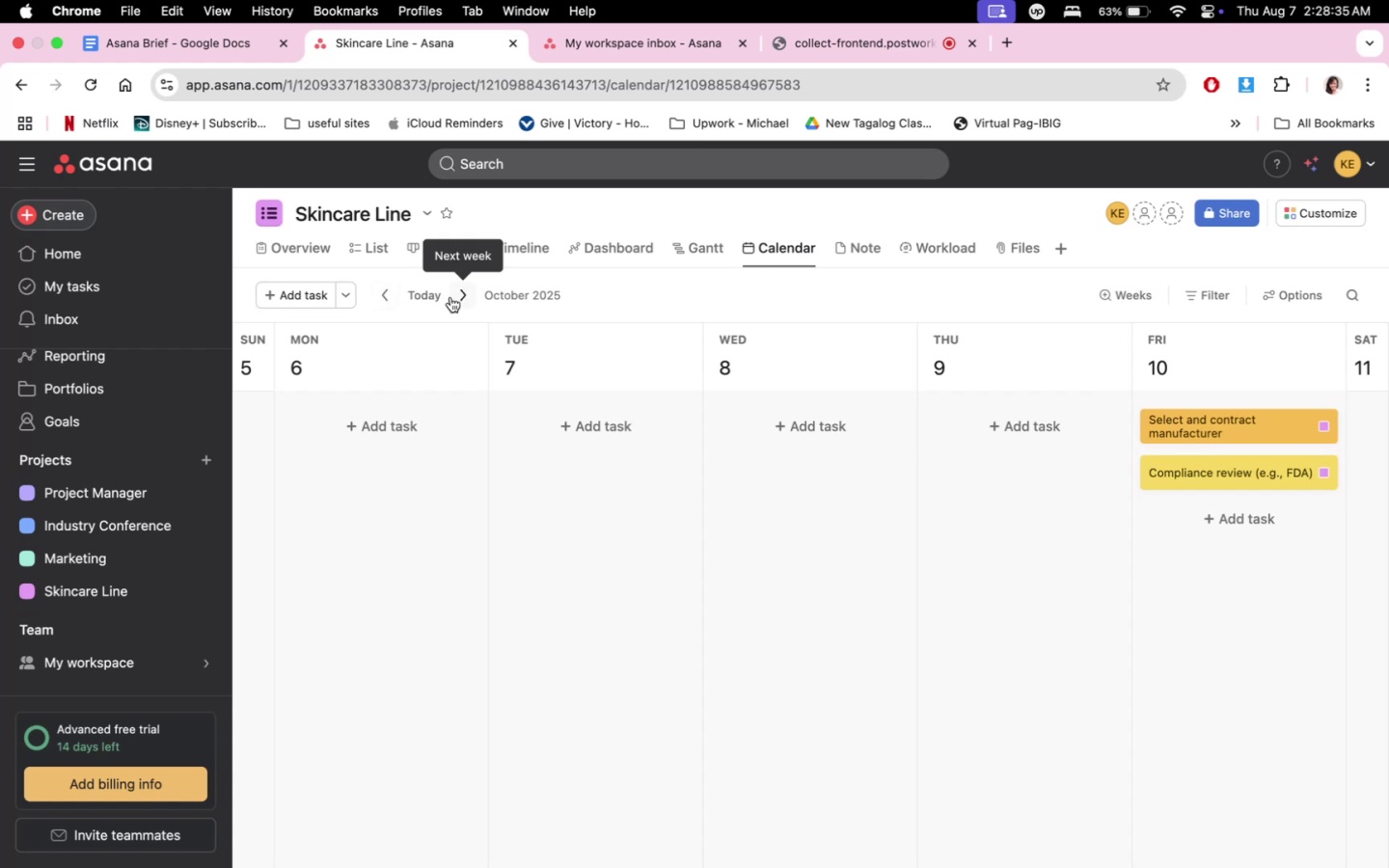 
left_click([457, 296])
 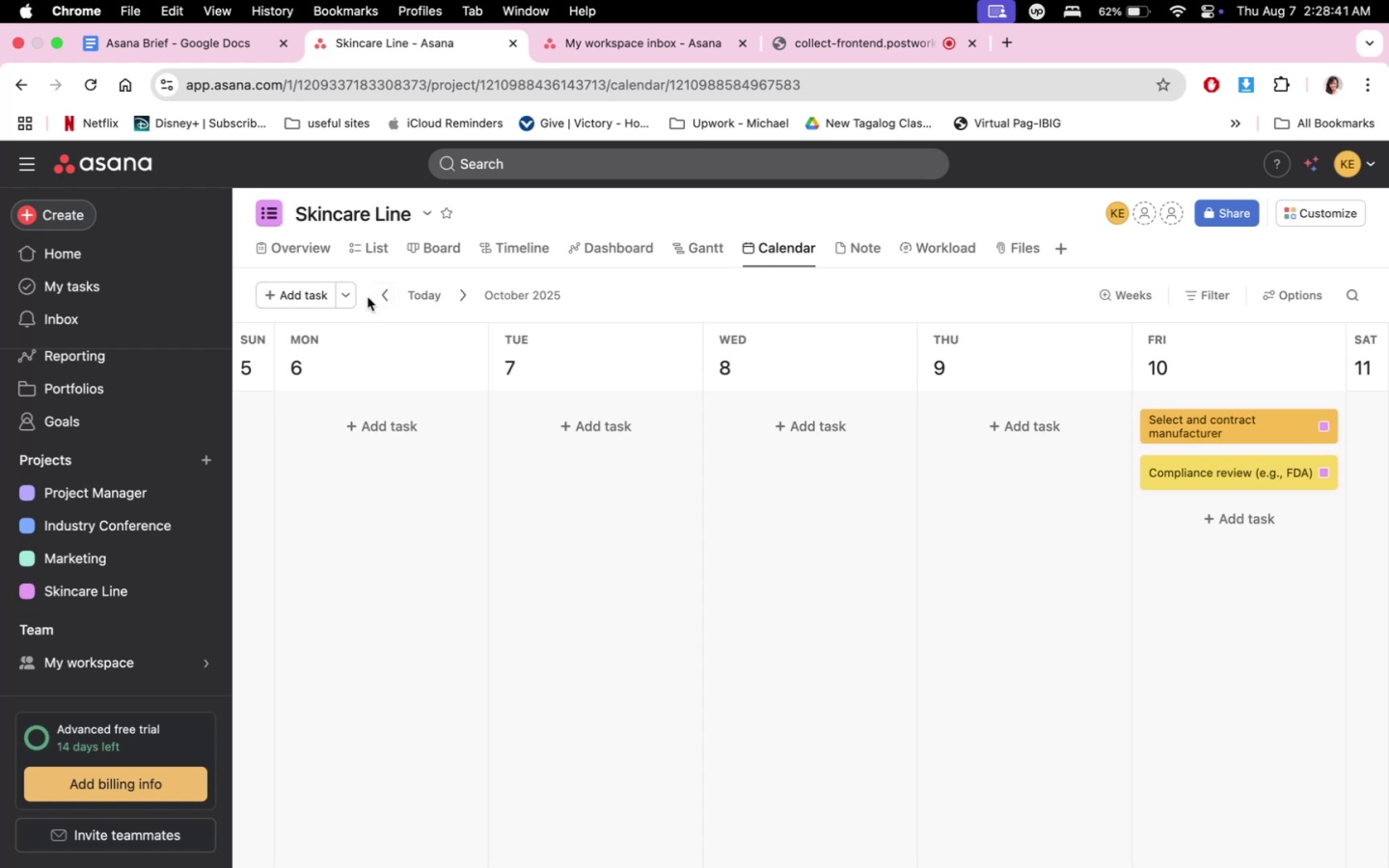 
left_click([378, 297])
 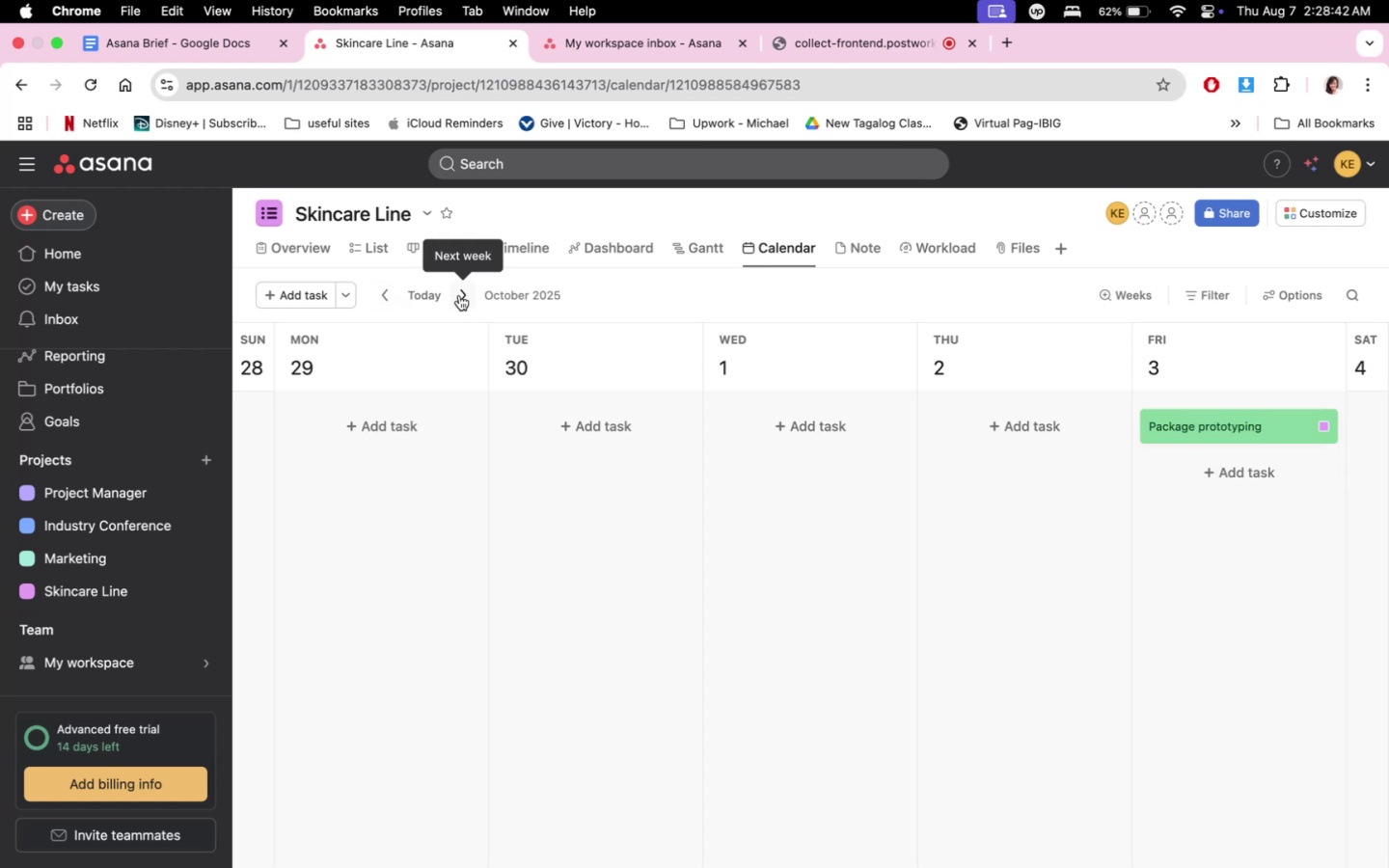 
left_click([459, 295])
 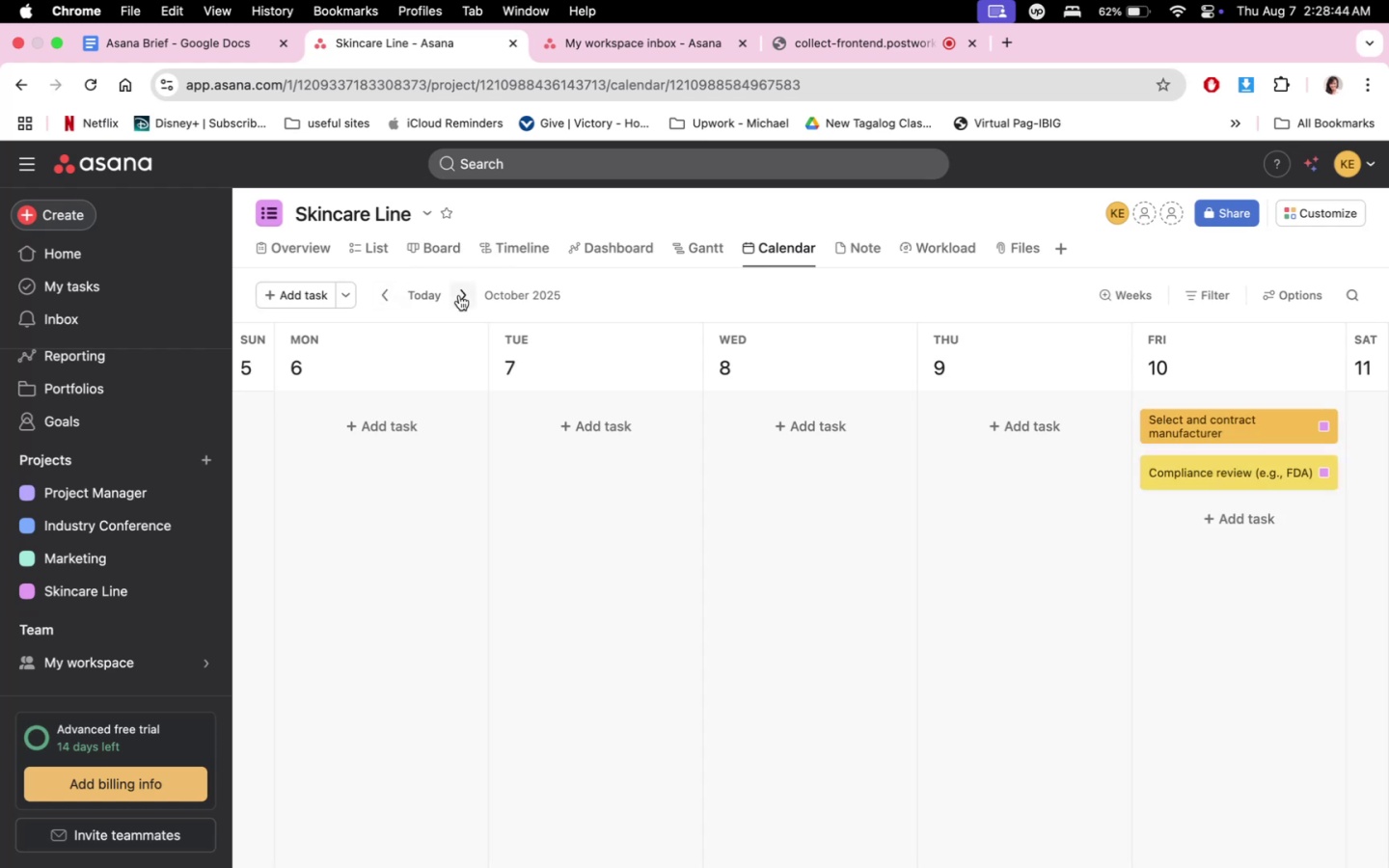 
left_click([393, 298])
 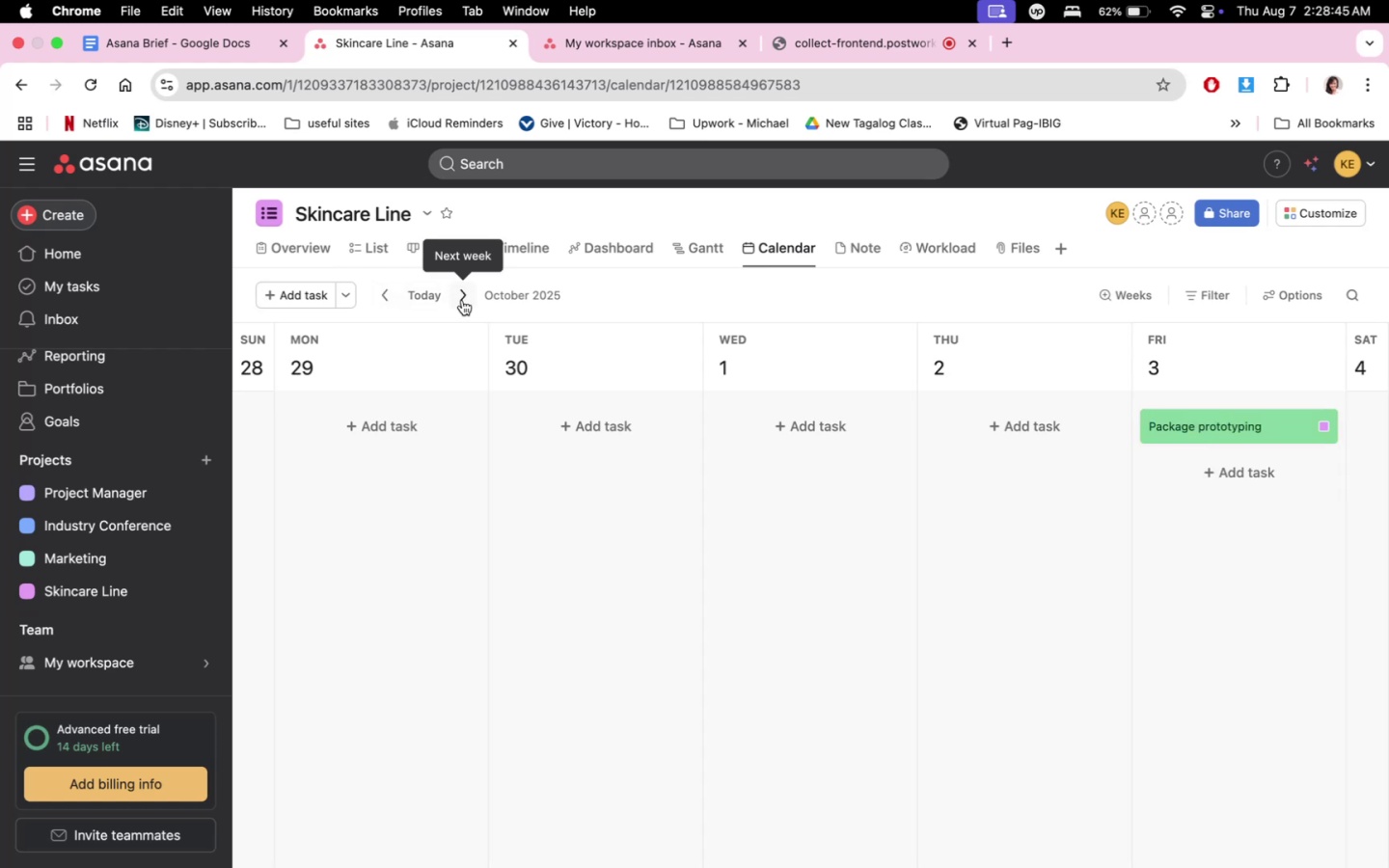 
left_click([462, 300])
 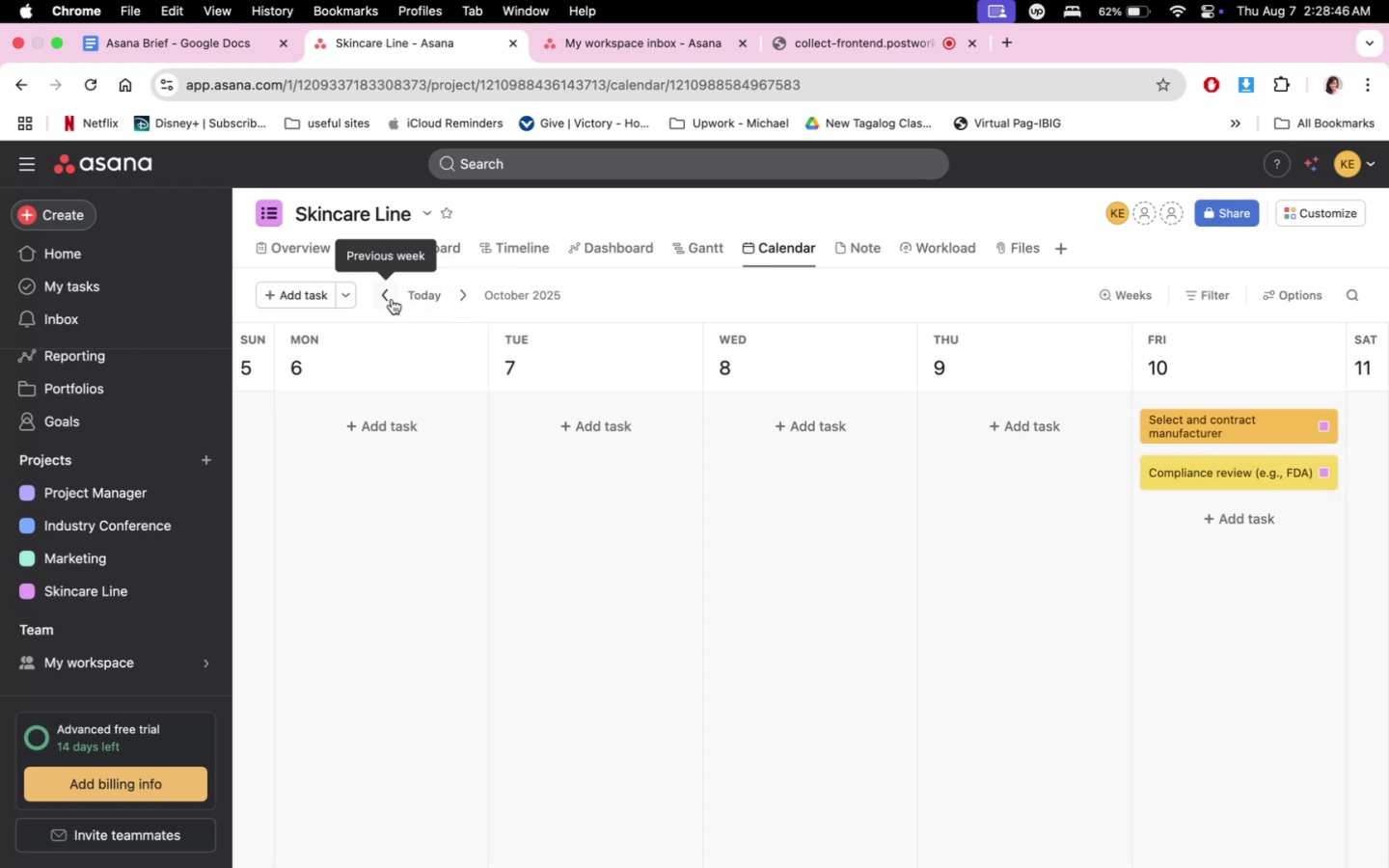 
left_click([392, 299])
 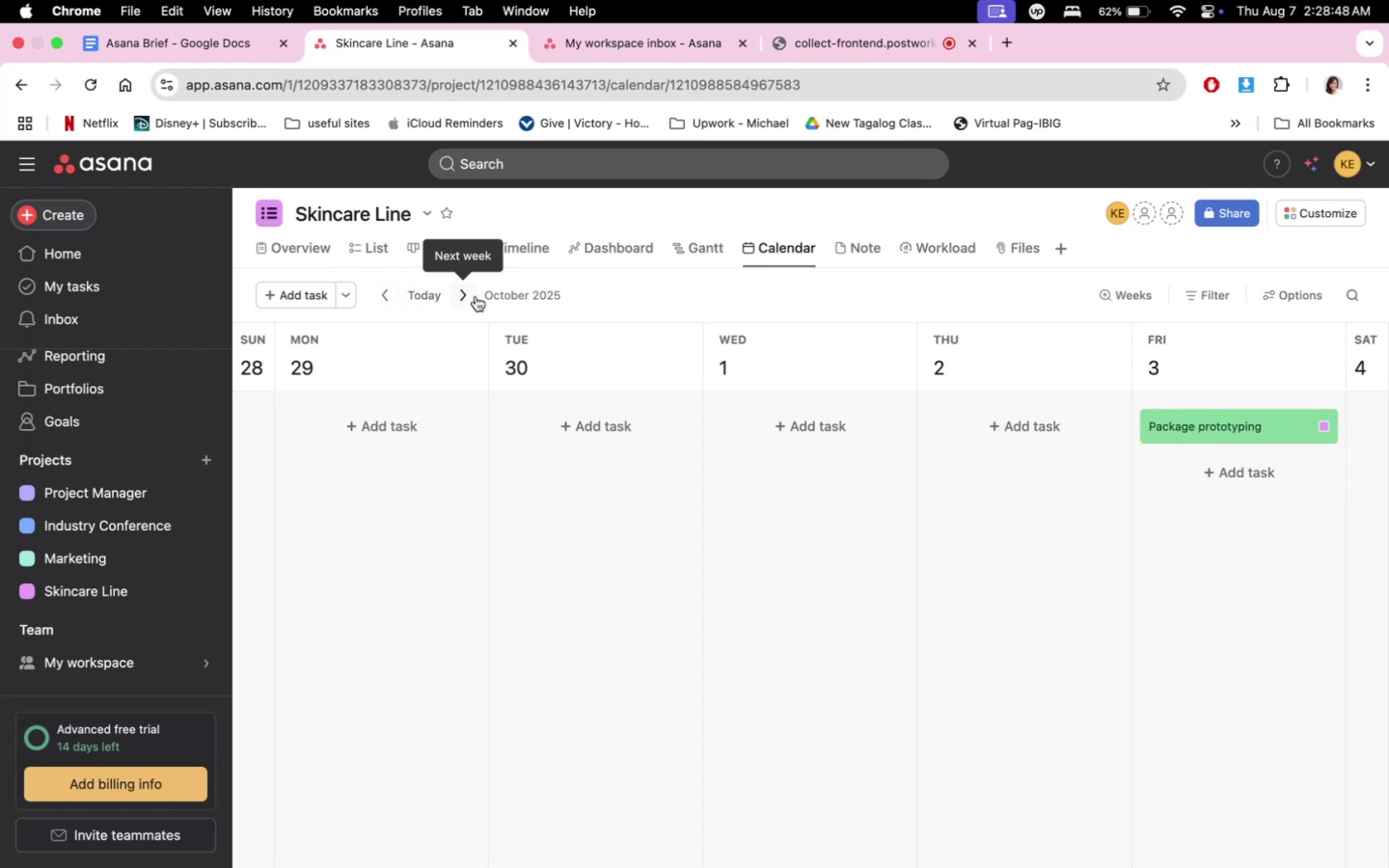 
left_click([476, 296])
 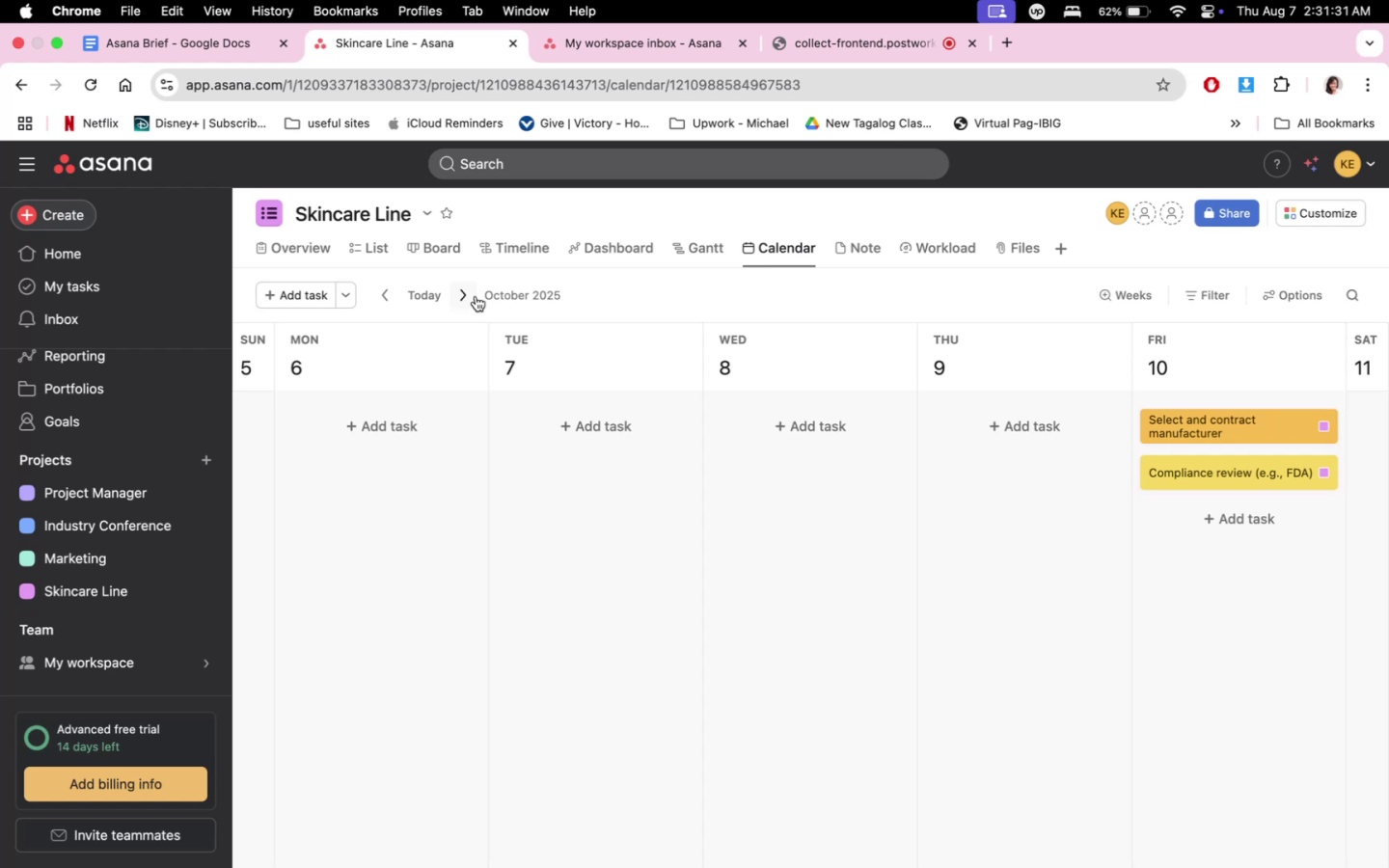 
wait(168.7)
 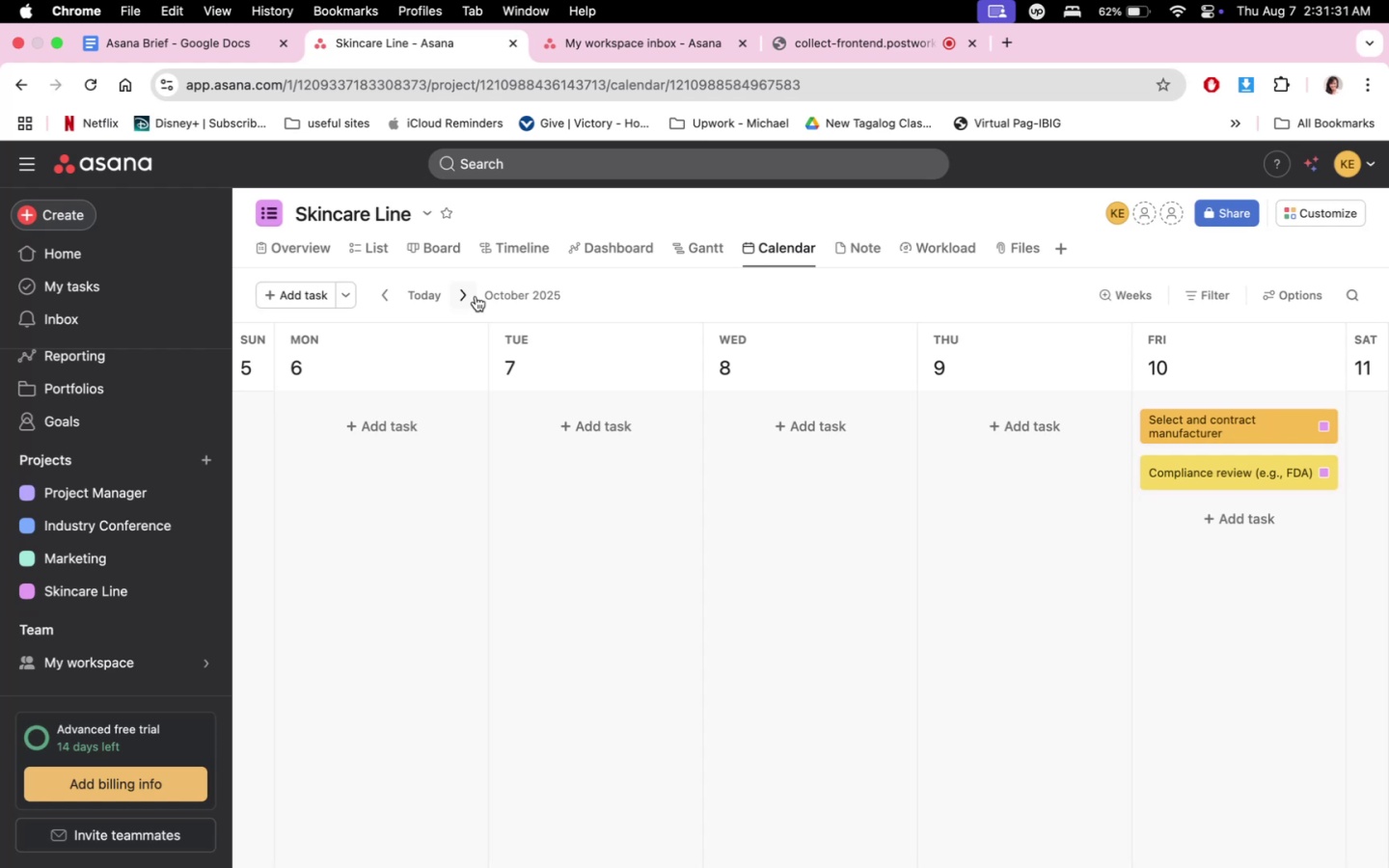 
scroll: coordinate [614, 486], scroll_direction: down, amount: 8.0
 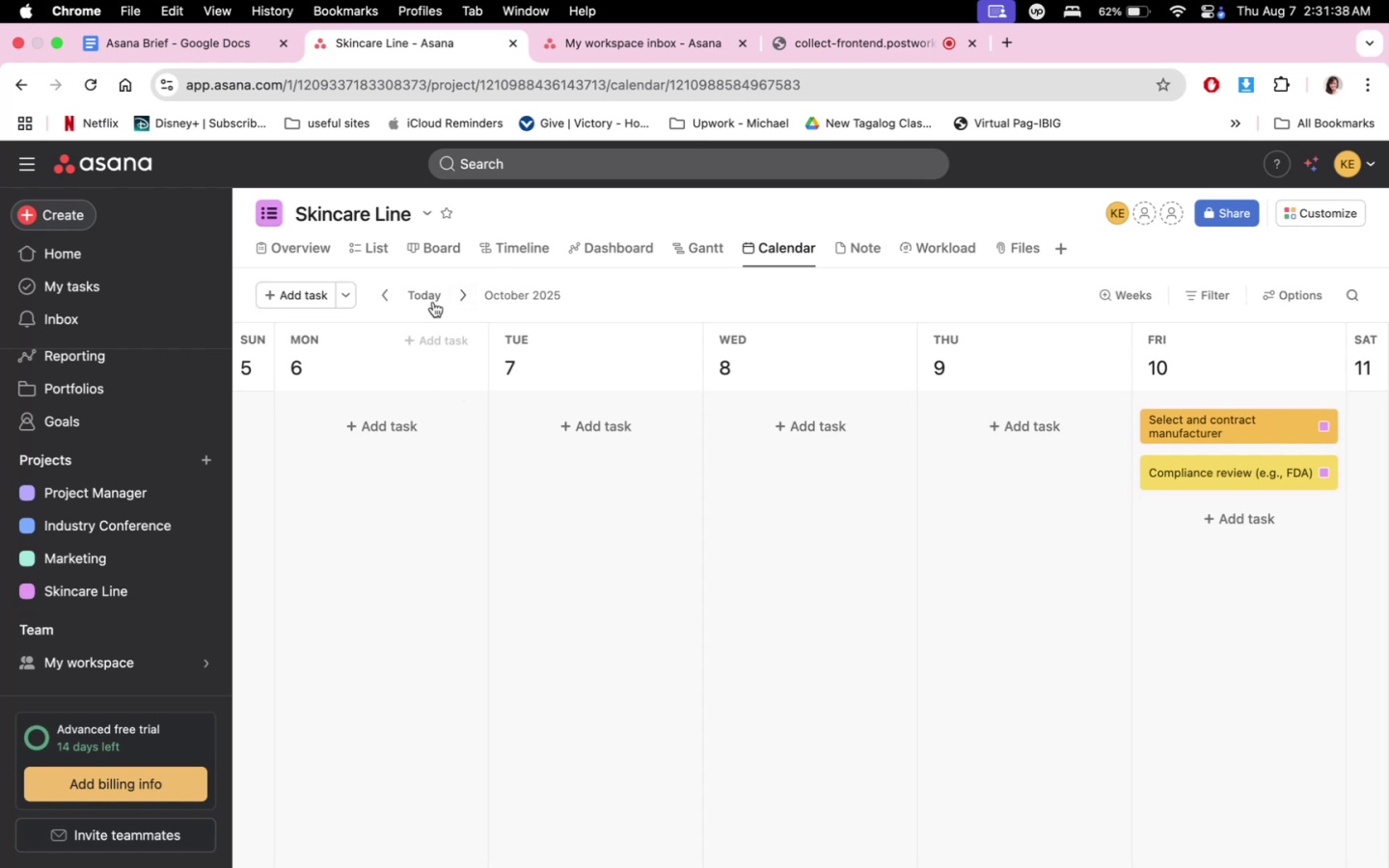 
left_click([461, 289])
 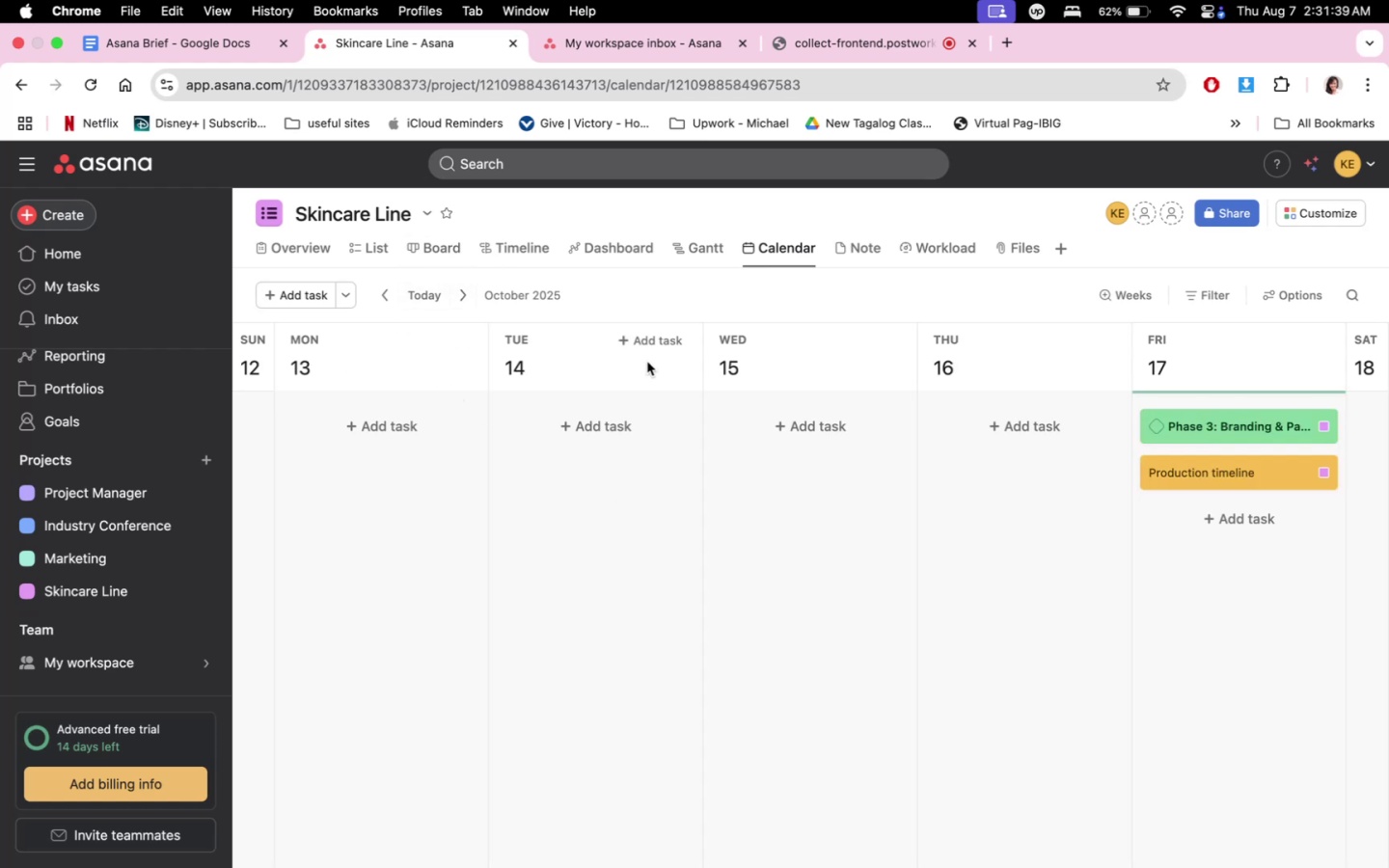 
scroll: coordinate [653, 630], scroll_direction: down, amount: 4.0
 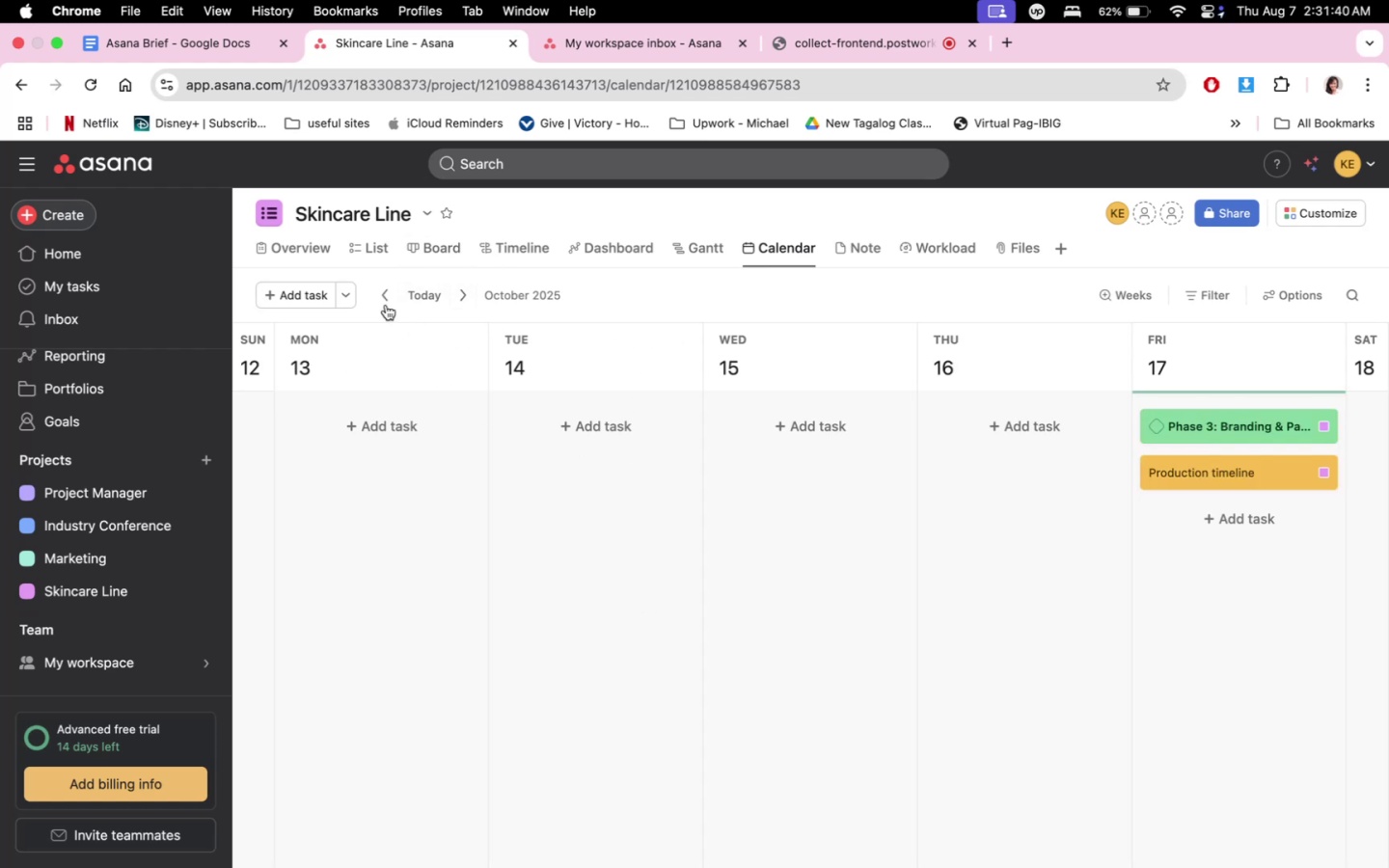 
left_click([374, 300])
 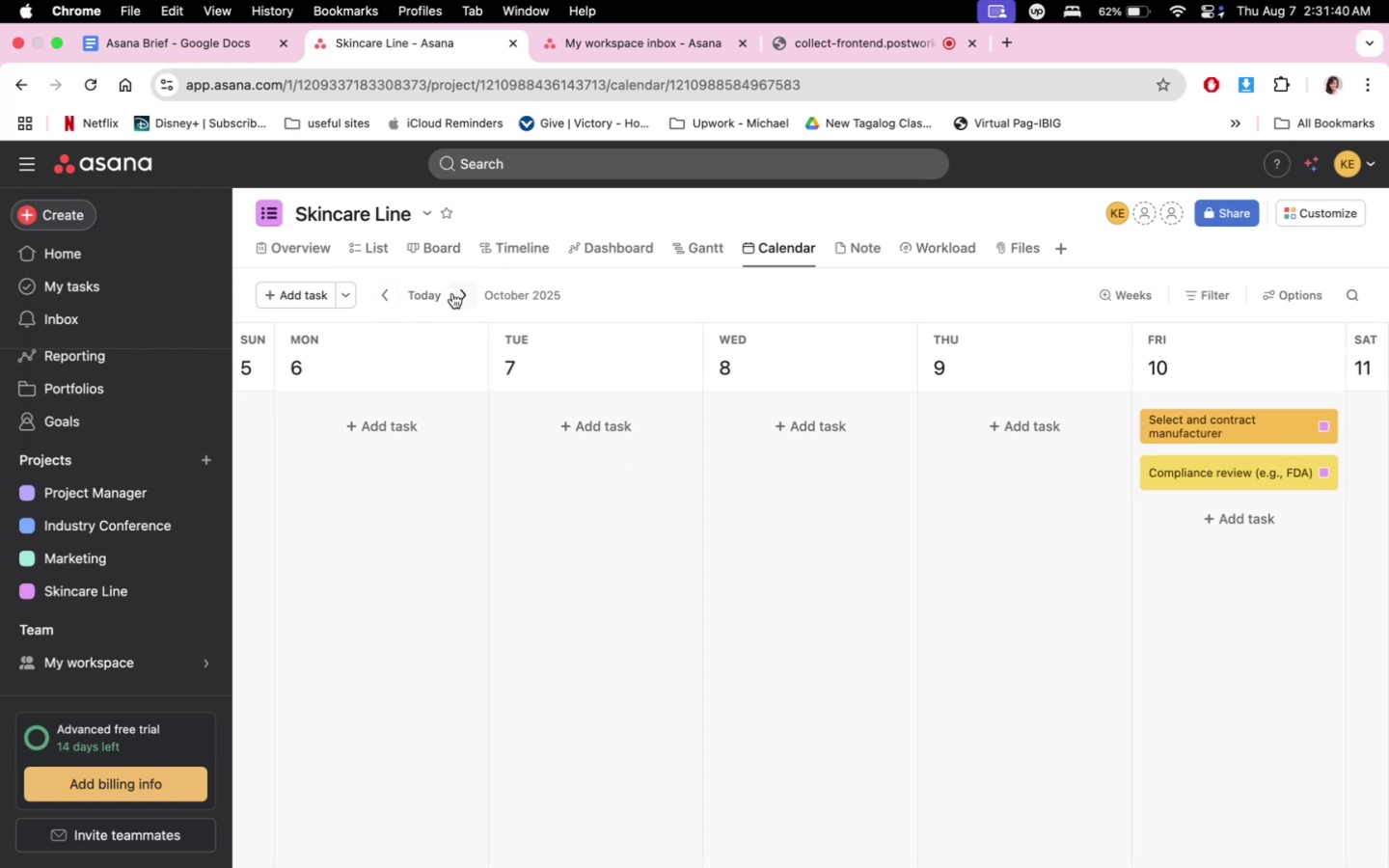 
double_click([452, 293])
 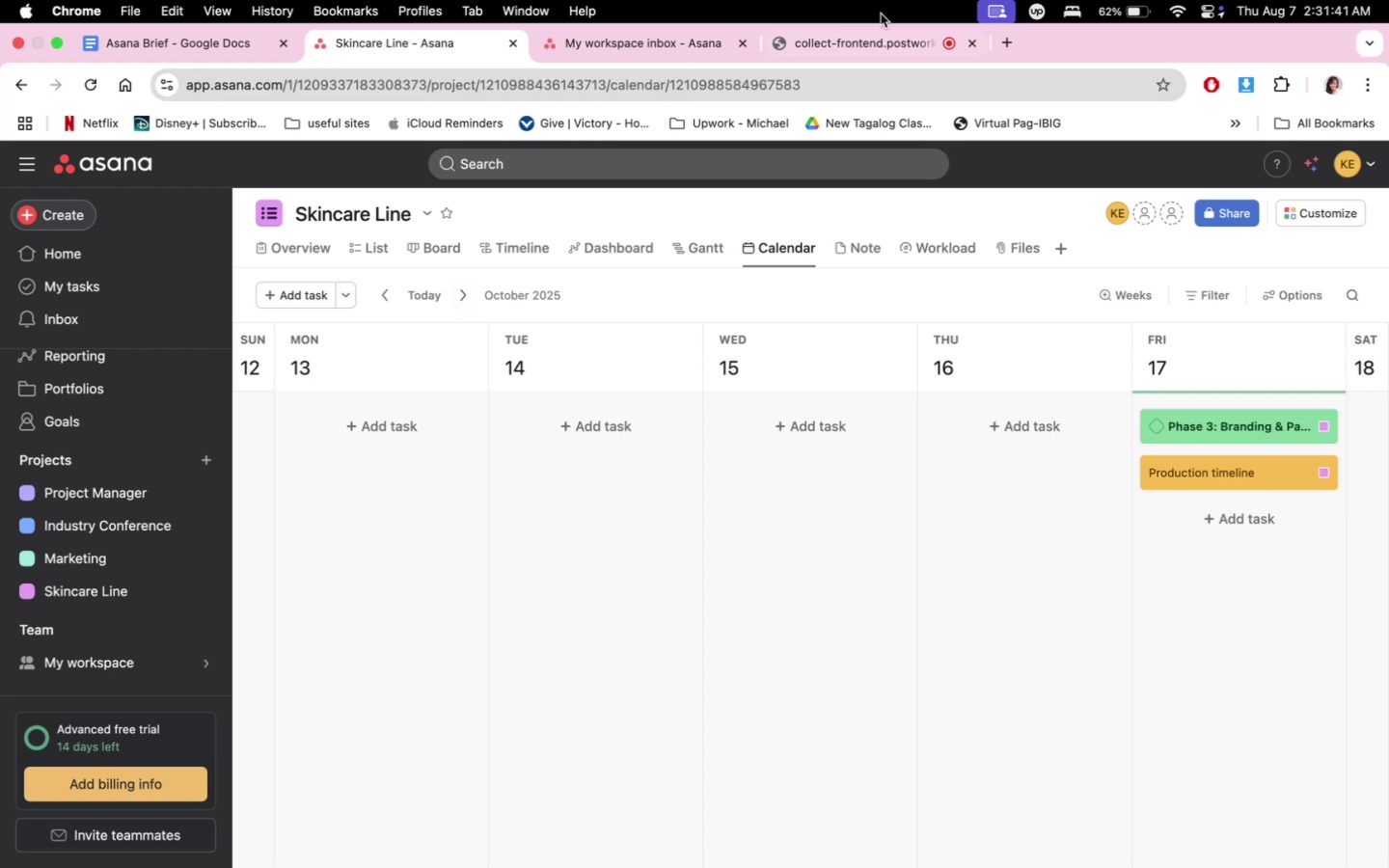 
triple_click([882, 13])
 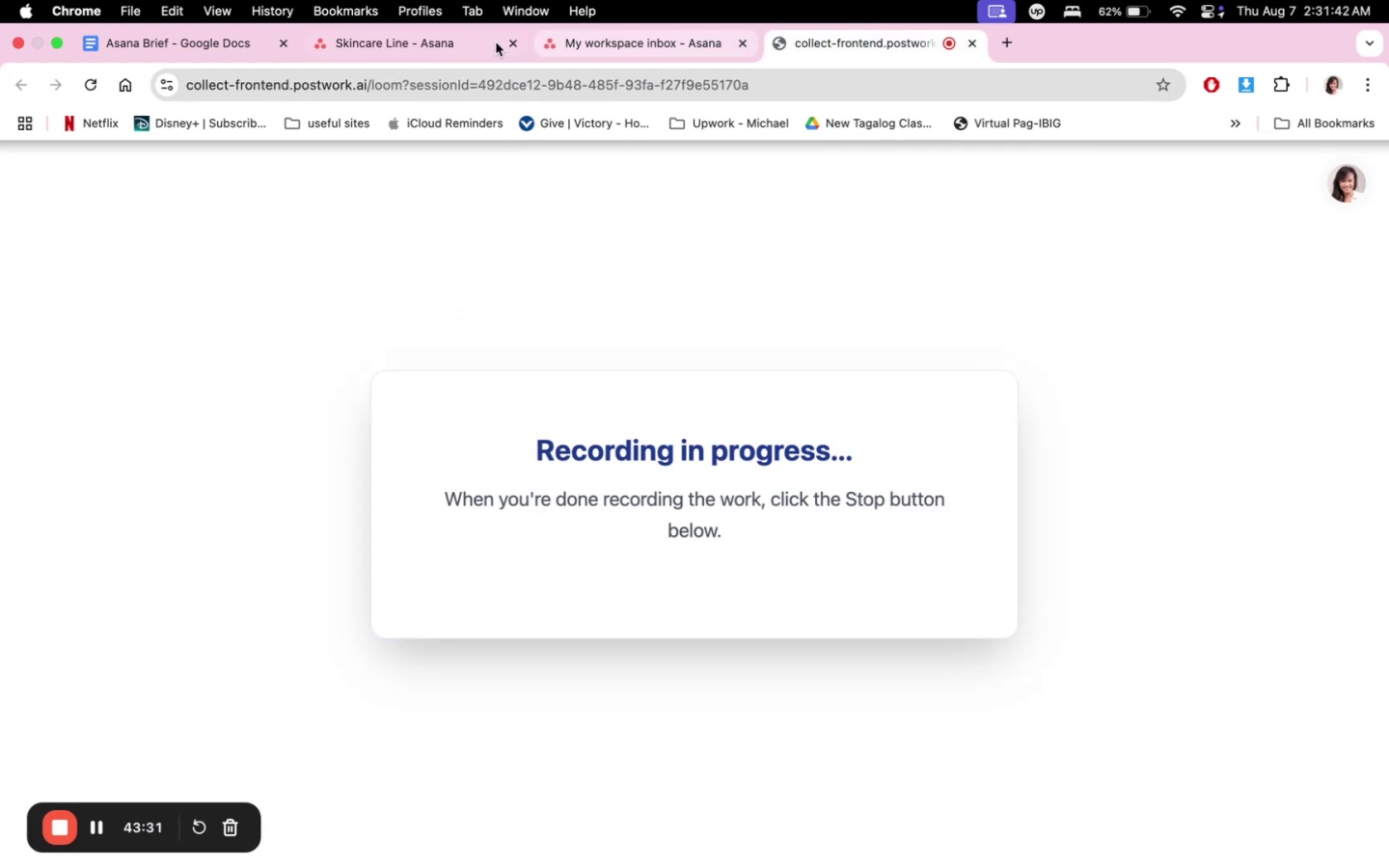 
triple_click([473, 43])
 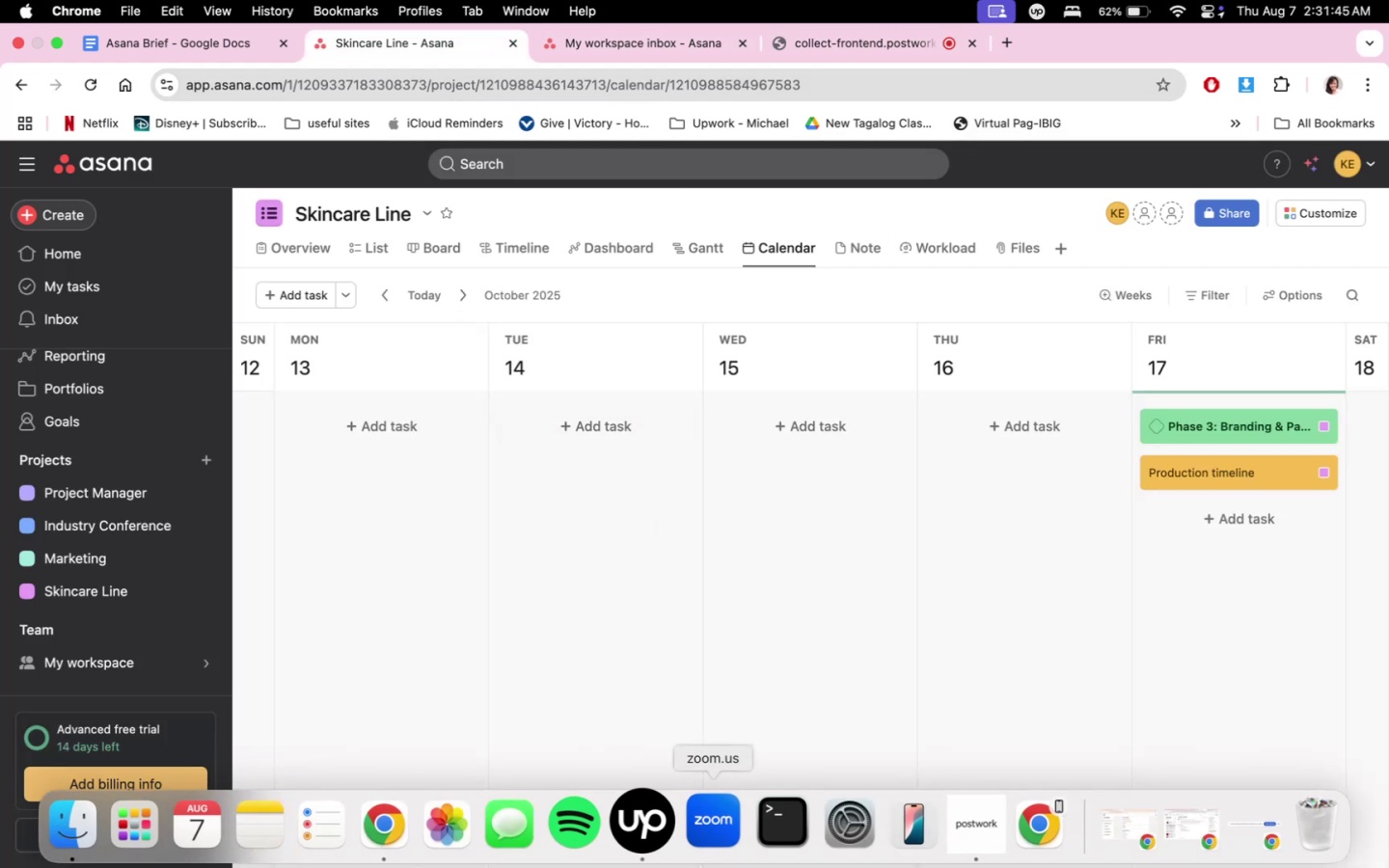 
left_click([668, 823])
 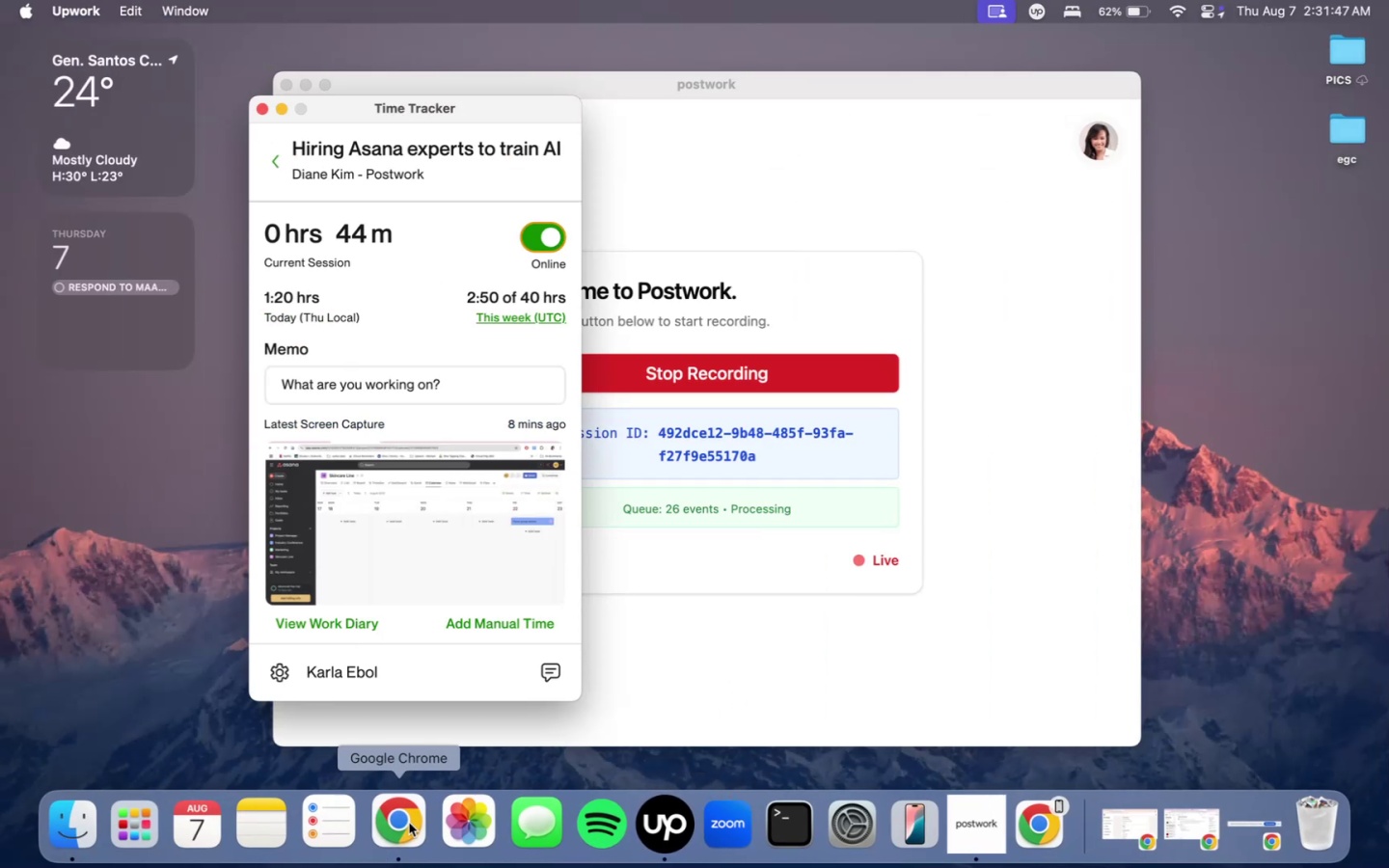 
left_click([386, 826])
 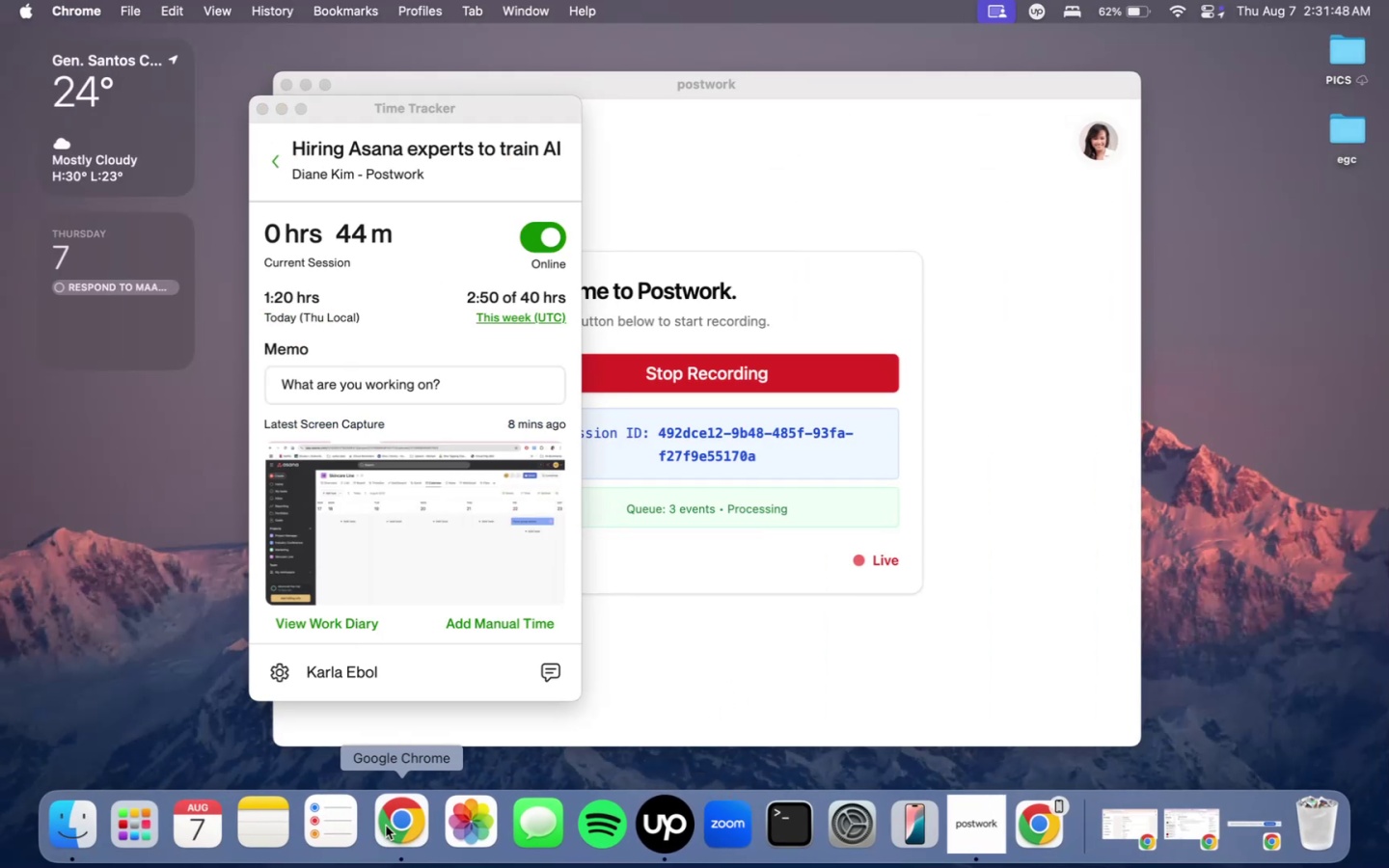 
double_click([386, 826])
 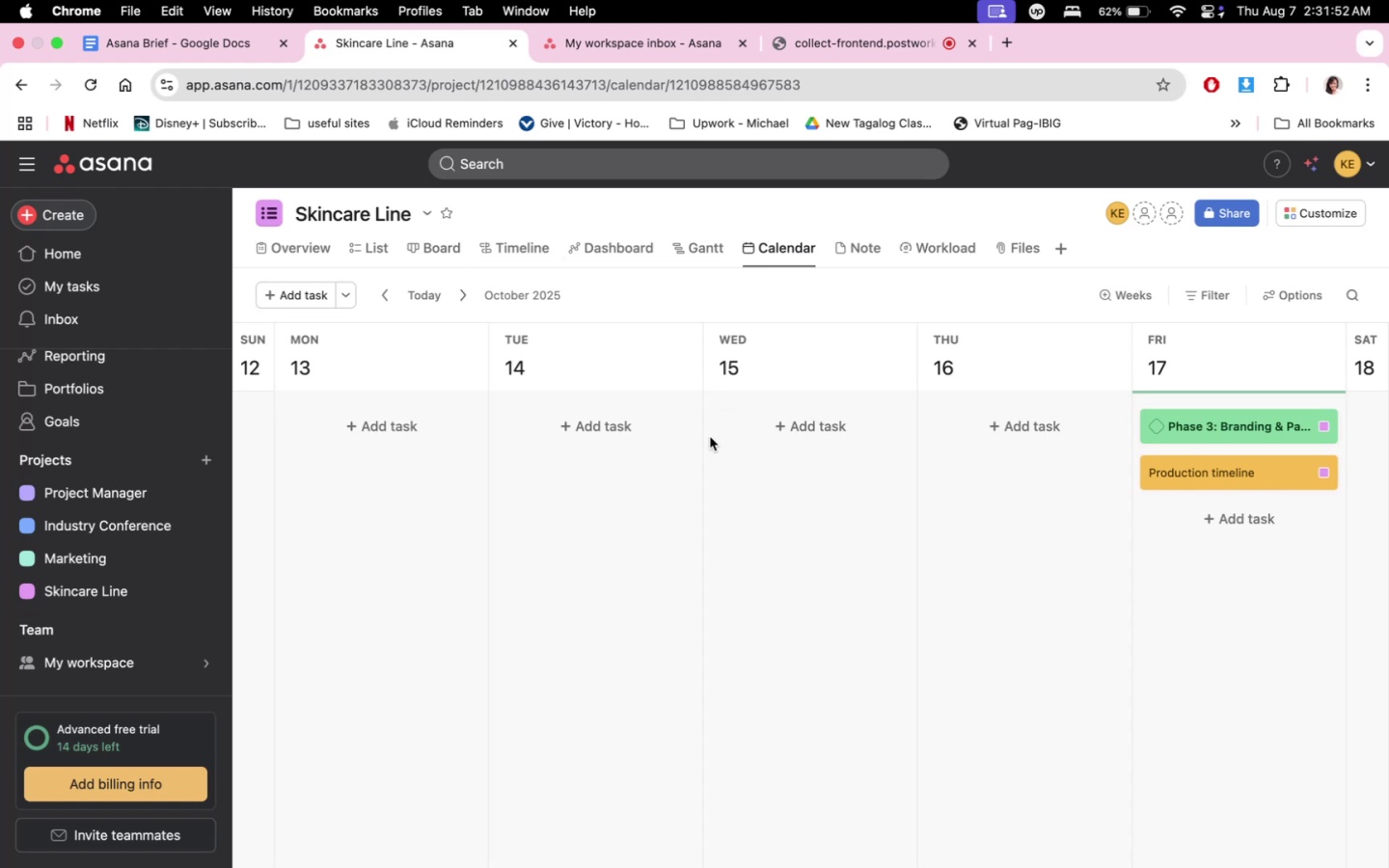 
left_click([213, 41])
 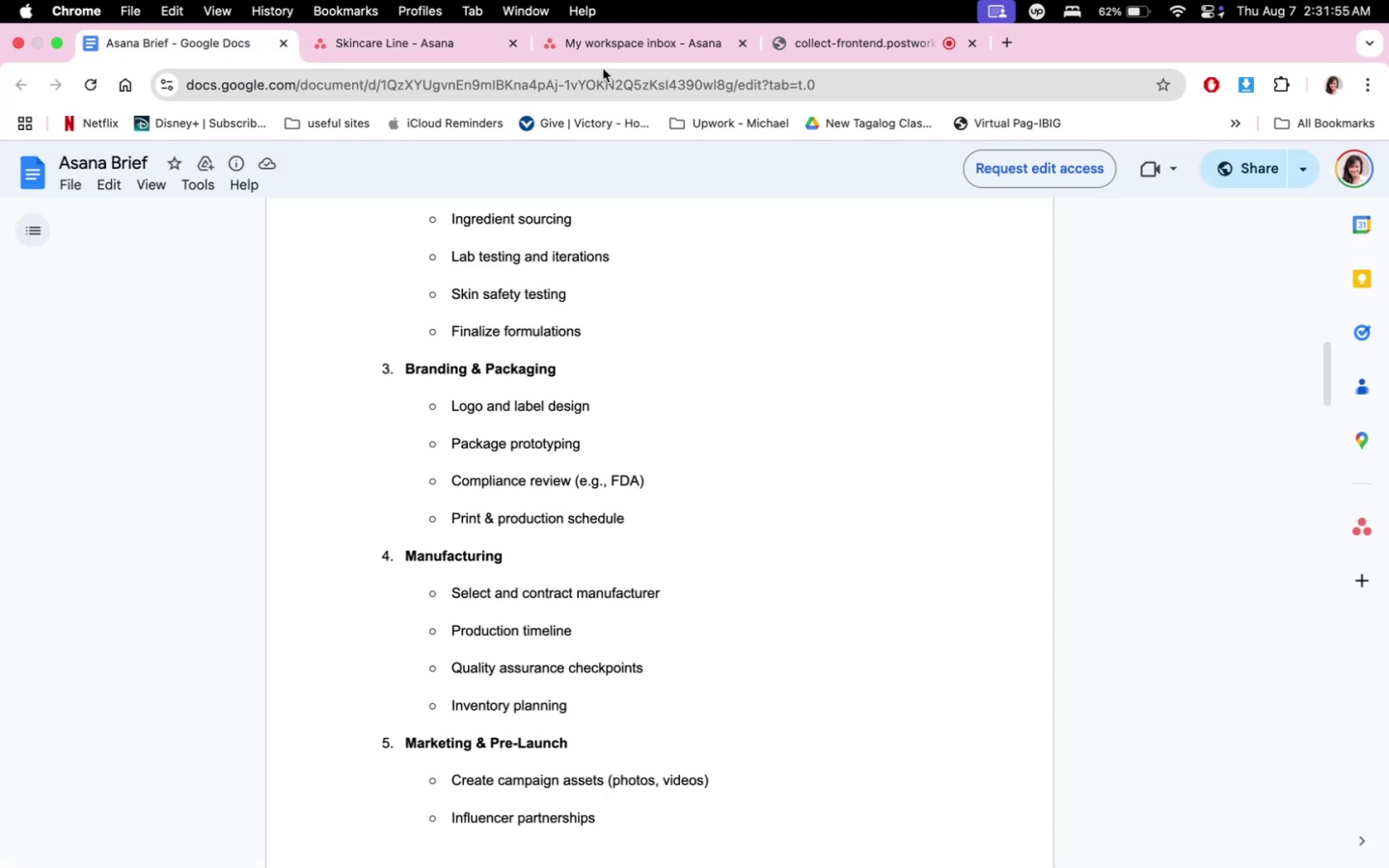 
left_click([403, 46])
 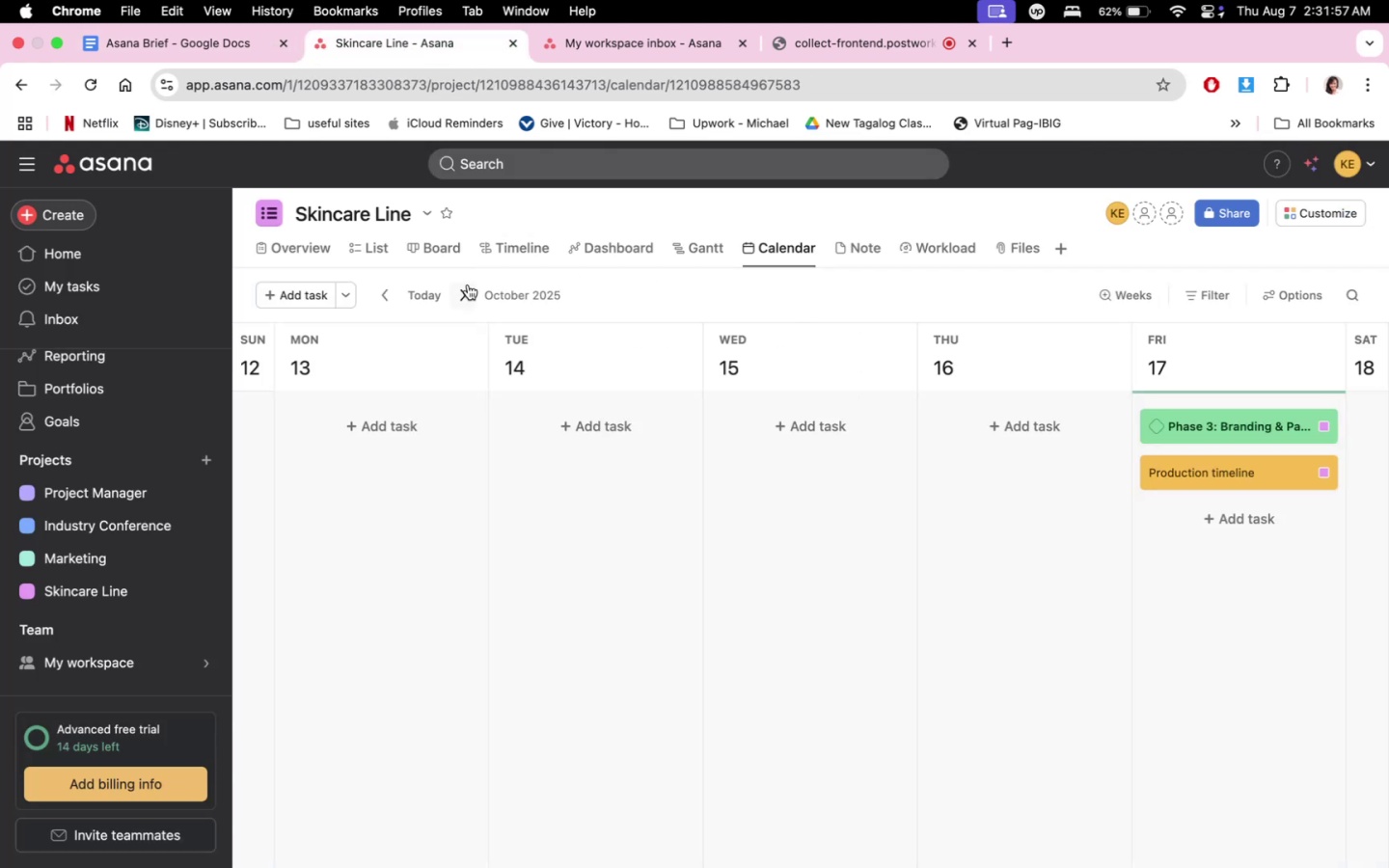 
double_click([466, 288])
 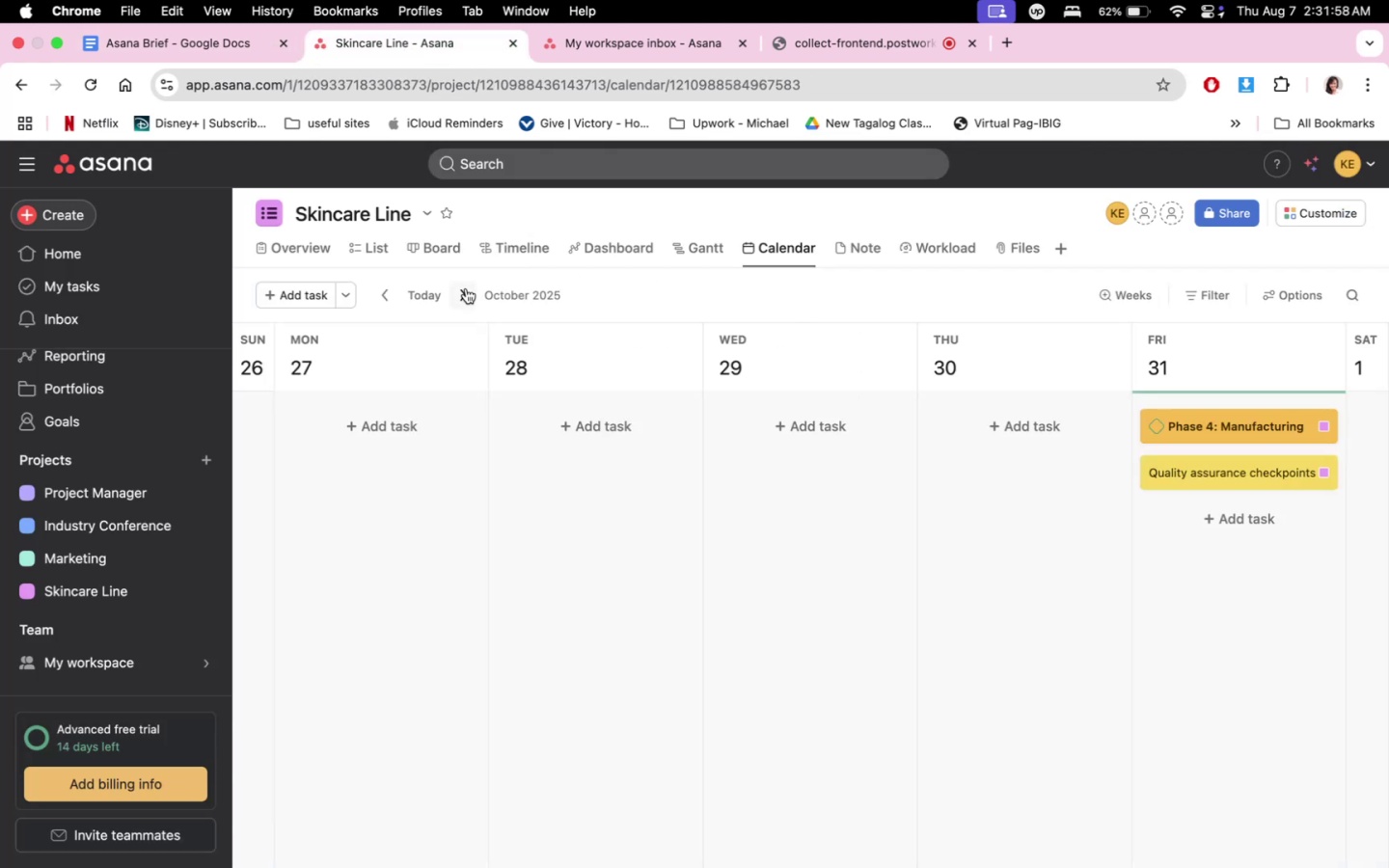 
triple_click([466, 288])
 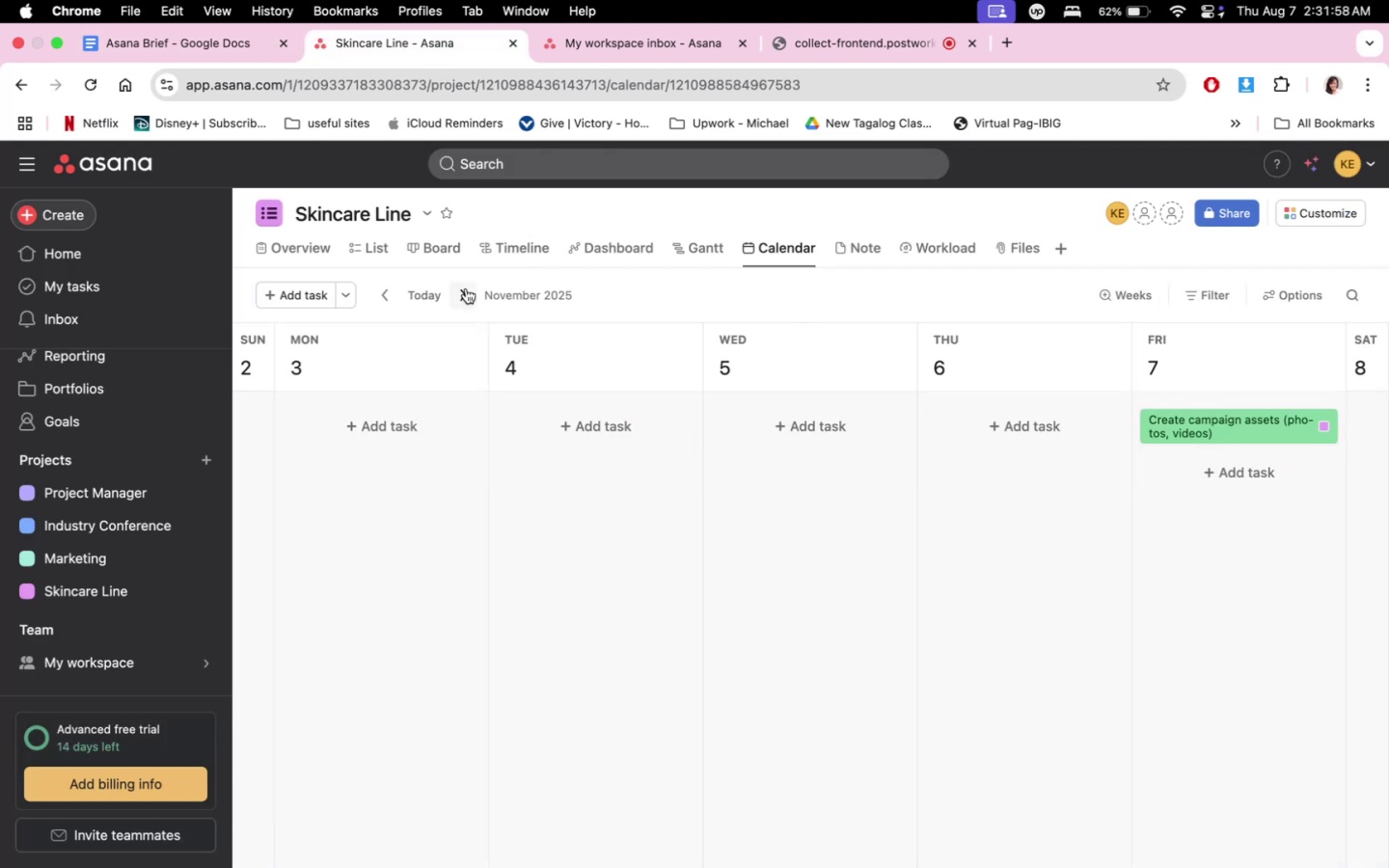 
left_click([466, 288])
 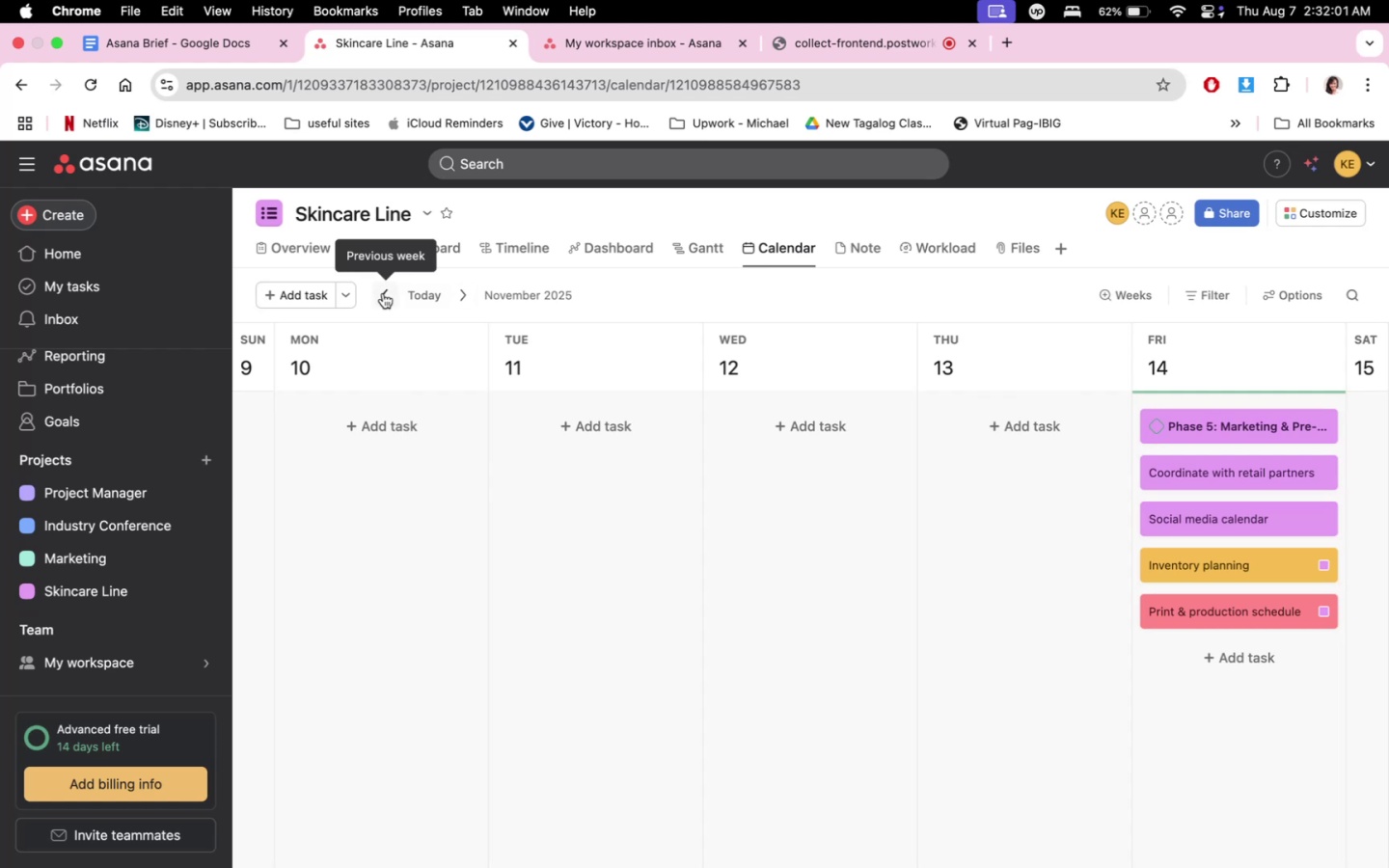 
left_click([383, 293])
 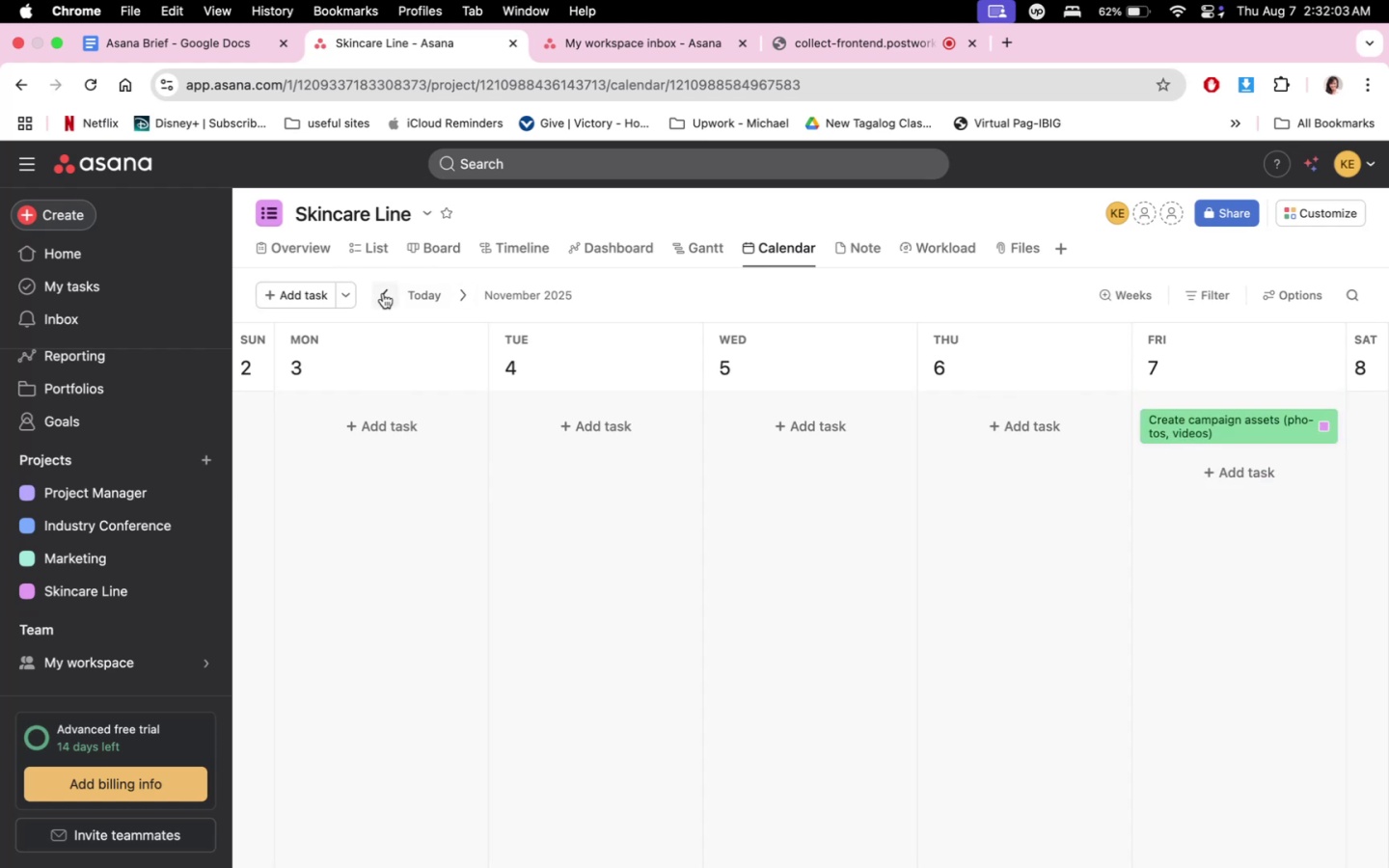 
left_click([383, 293])
 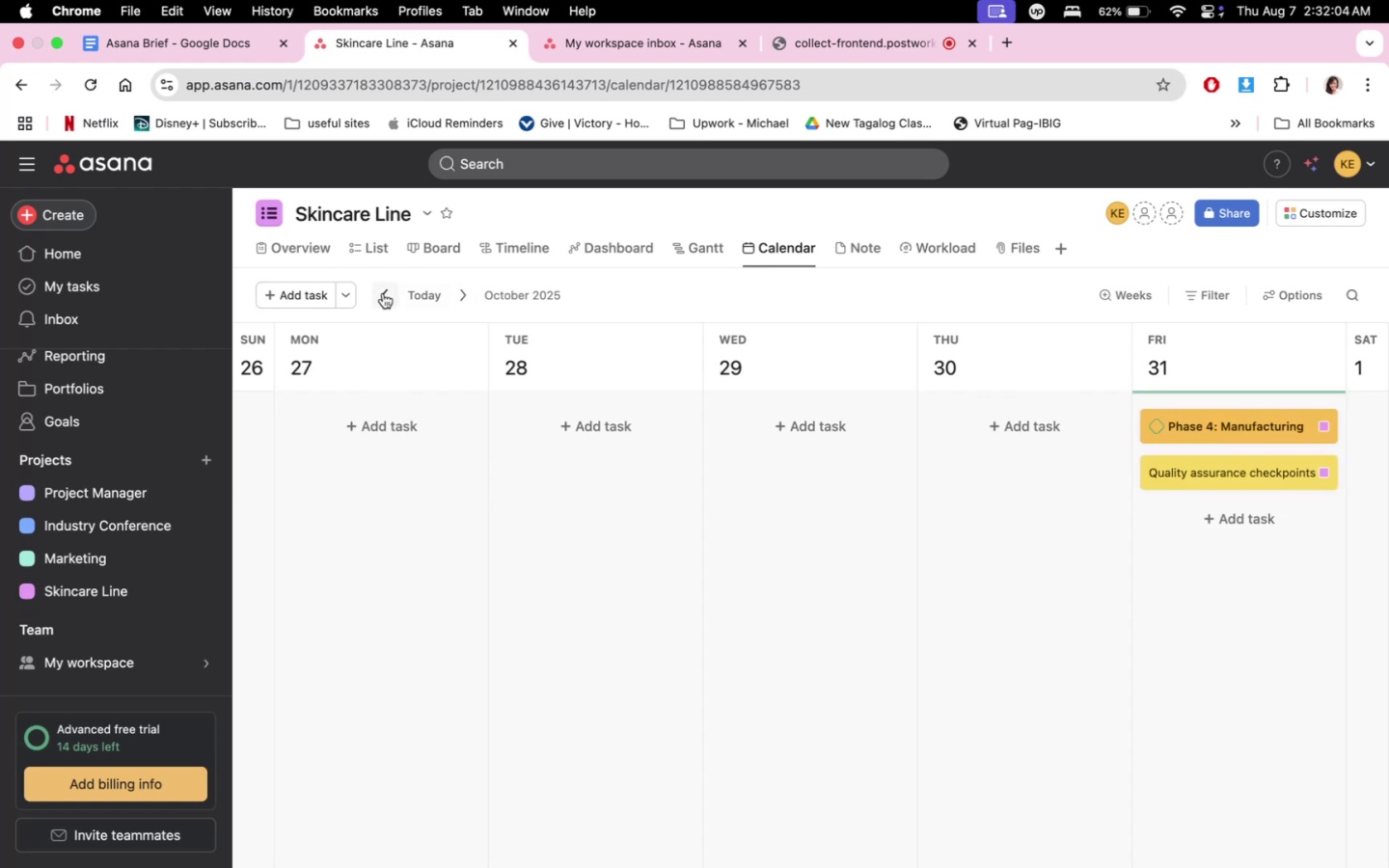 
double_click([383, 293])
 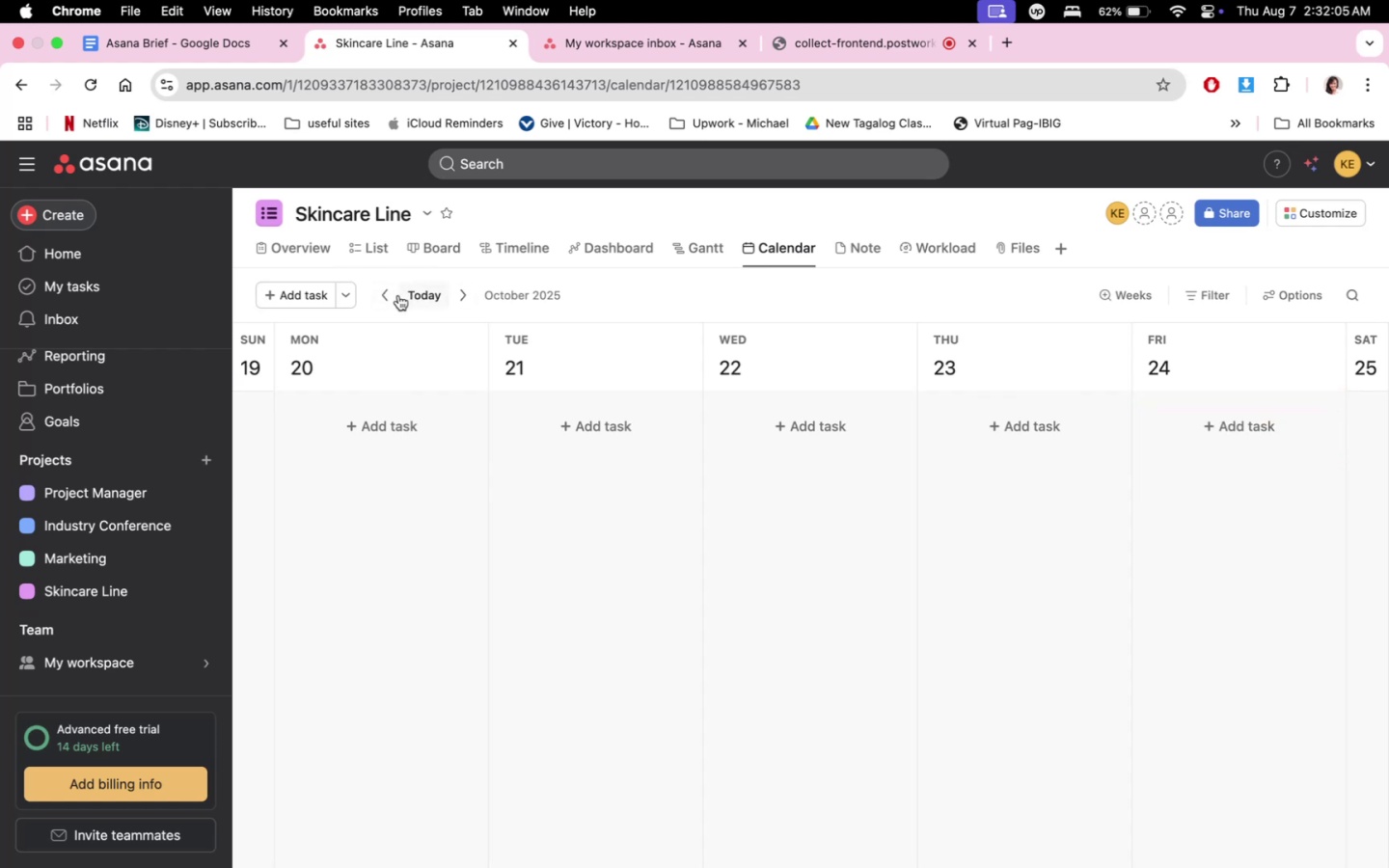 
left_click([392, 296])
 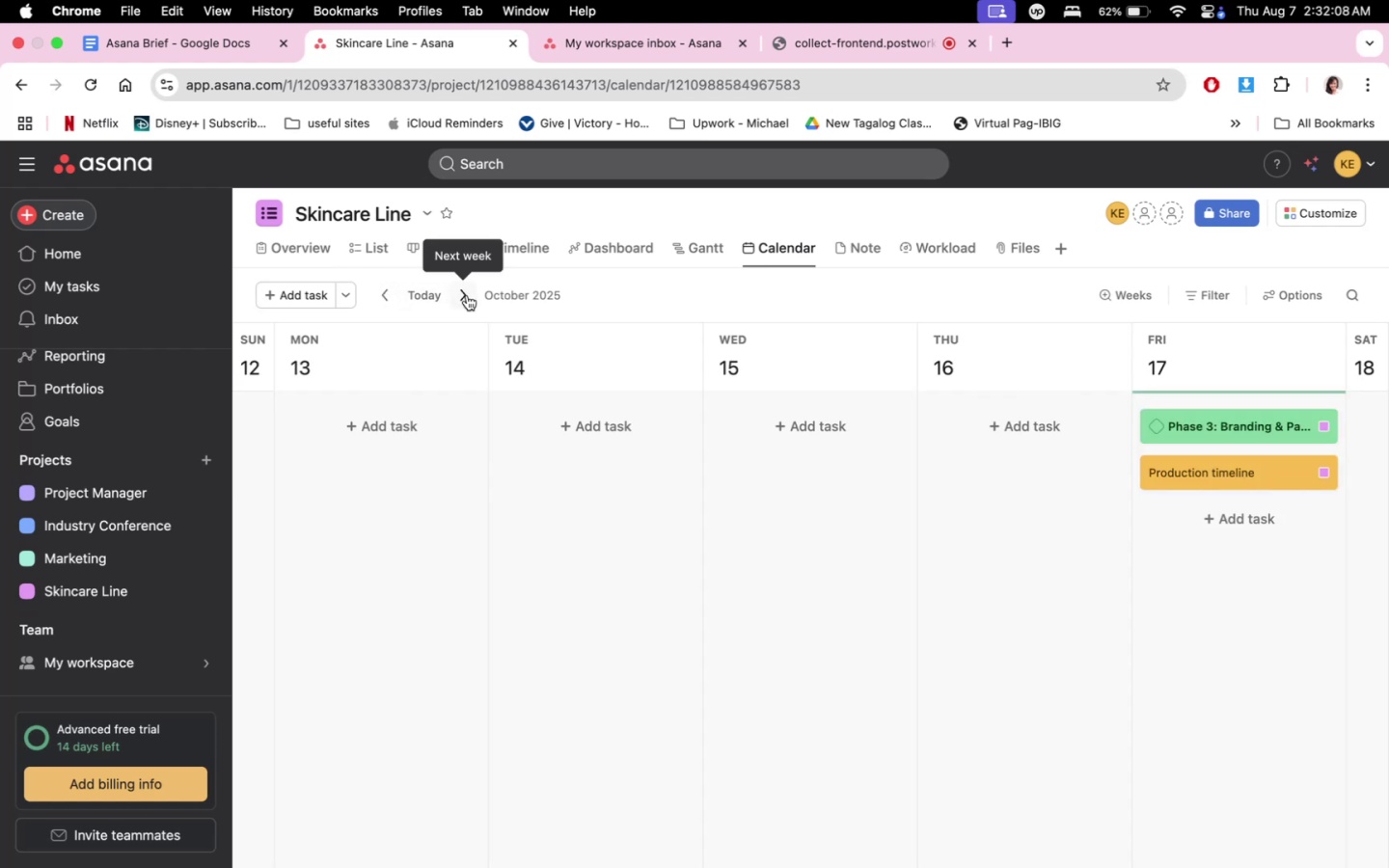 
left_click([467, 295])
 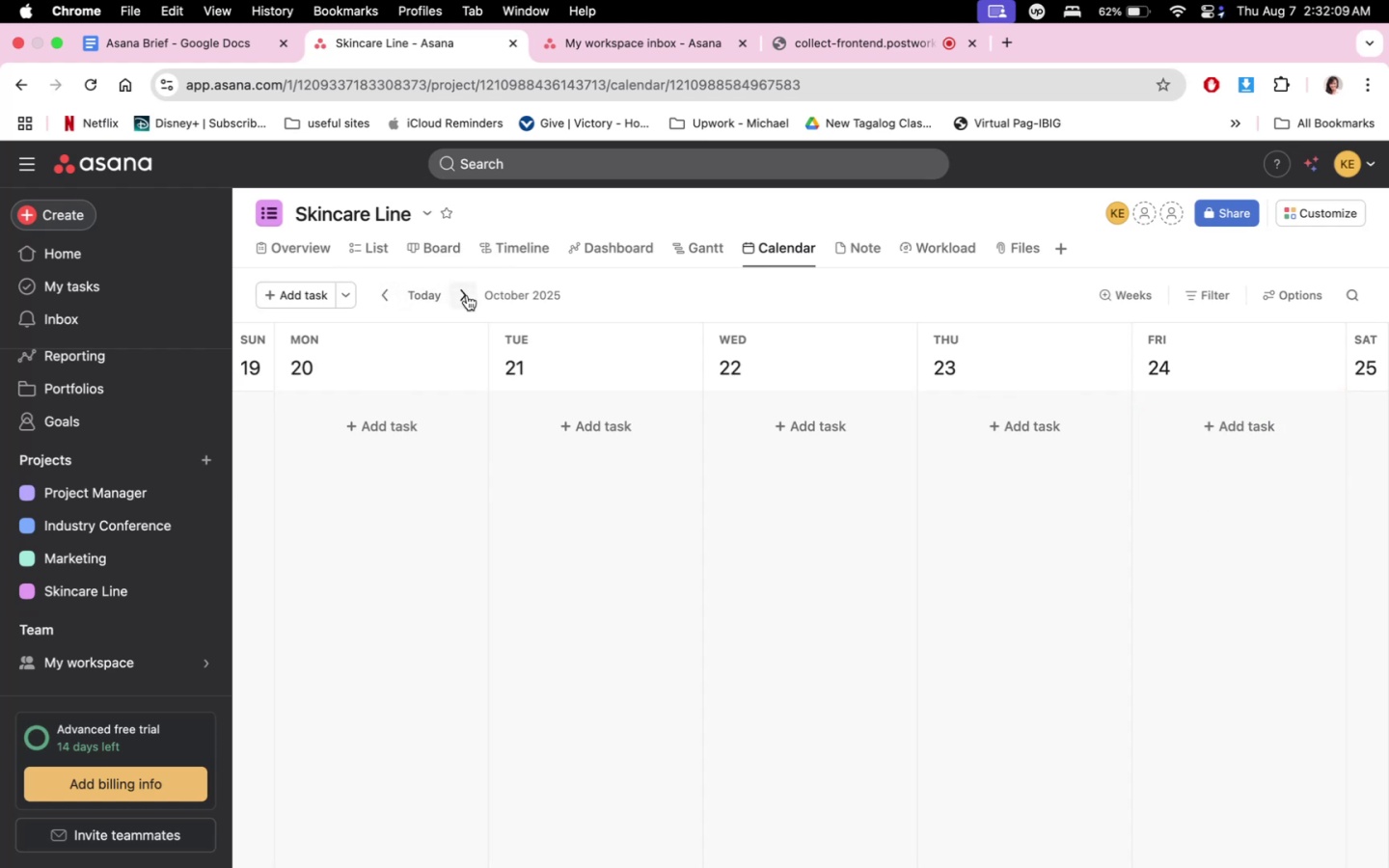 
left_click([467, 295])
 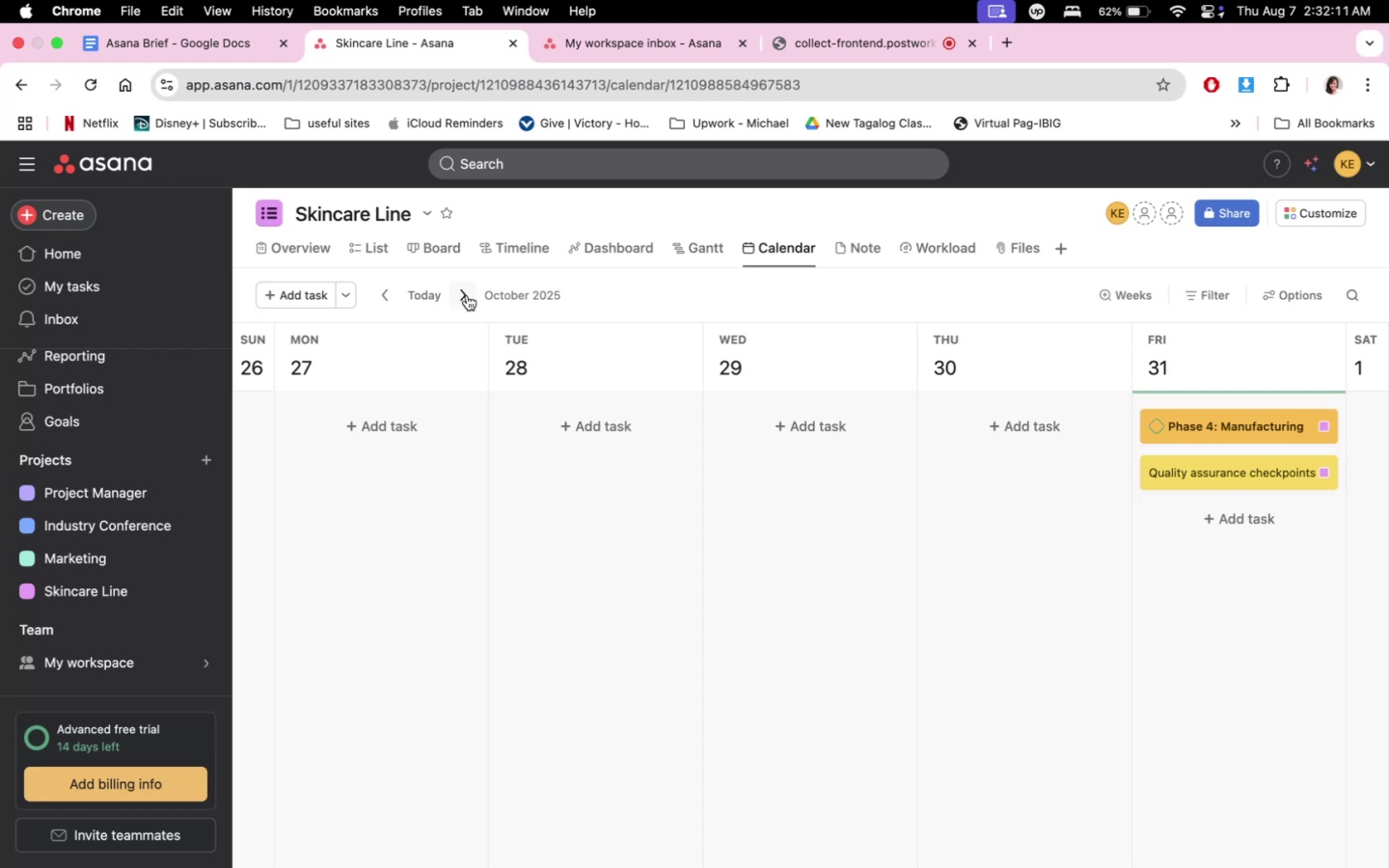 
left_click([467, 295])
 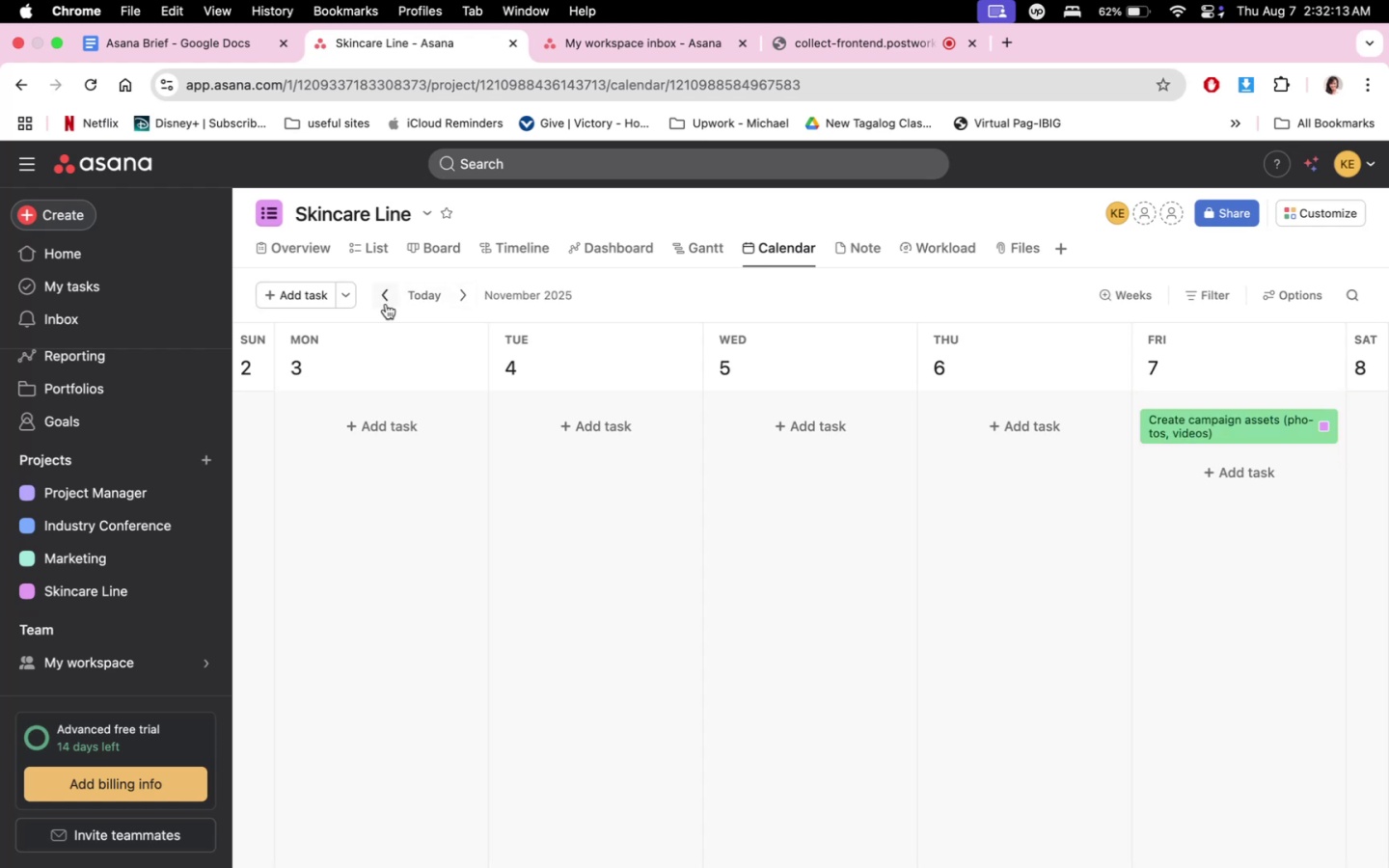 
left_click([386, 304])
 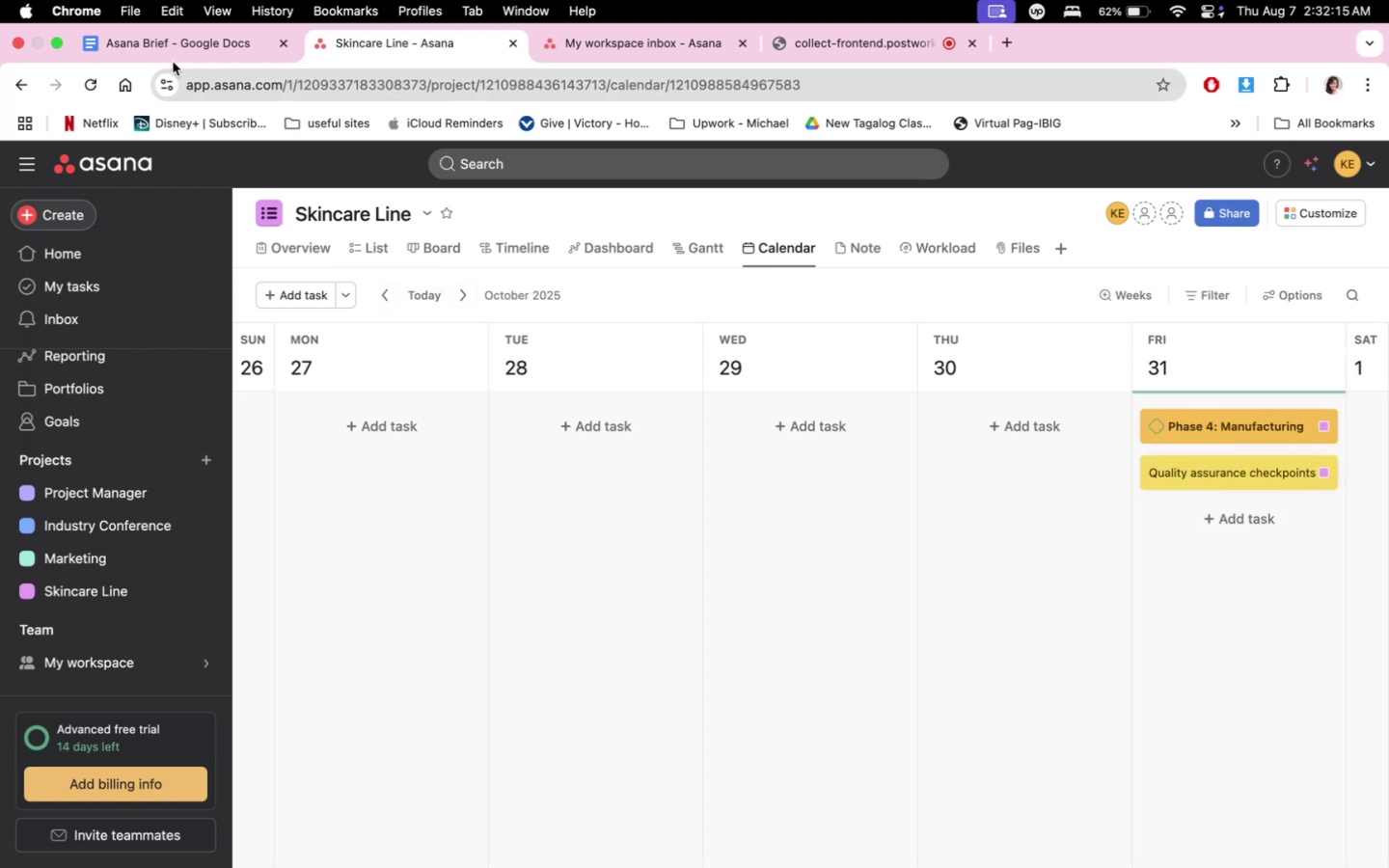 
left_click([155, 52])
 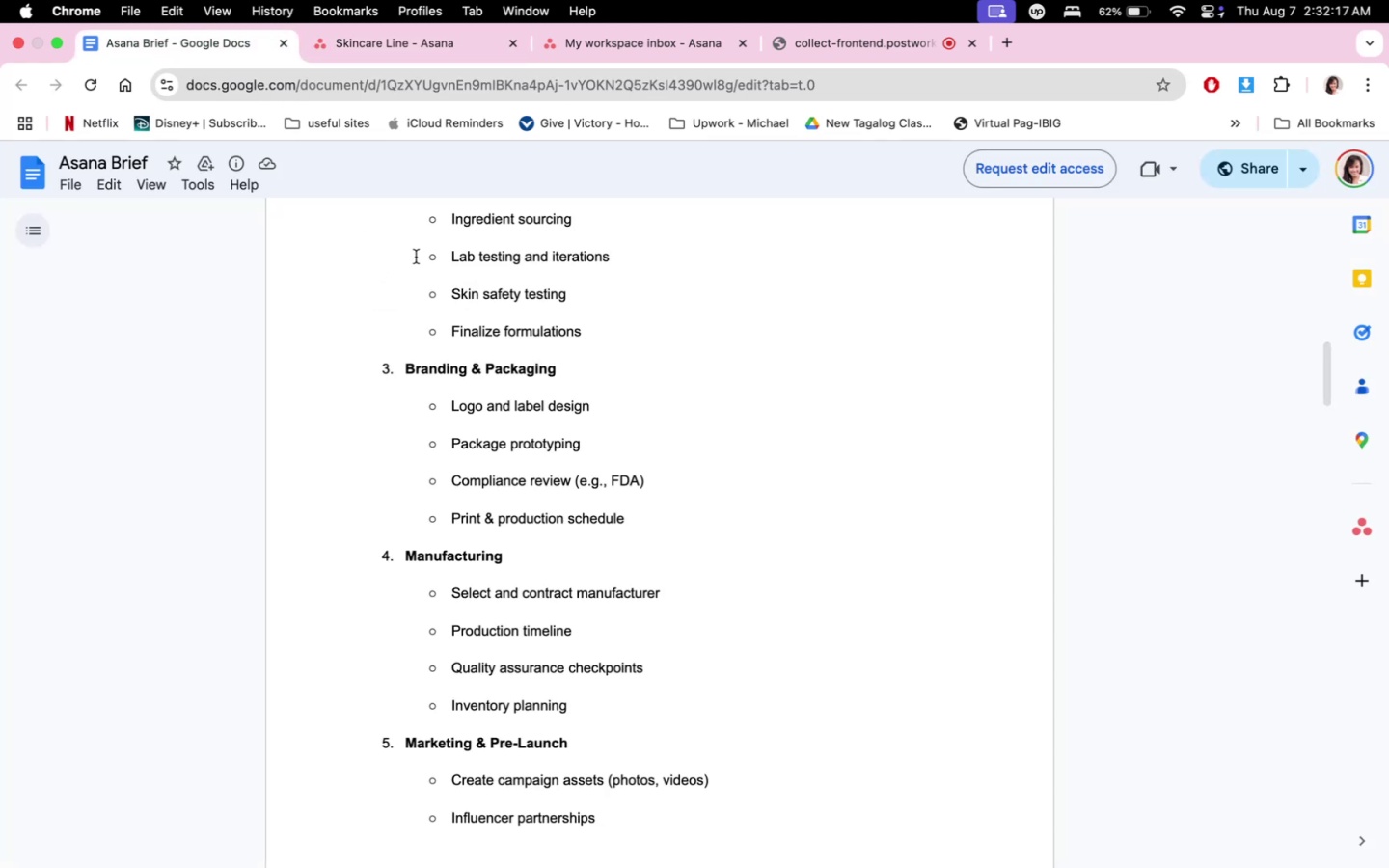 
scroll: coordinate [587, 476], scroll_direction: down, amount: 2.0
 